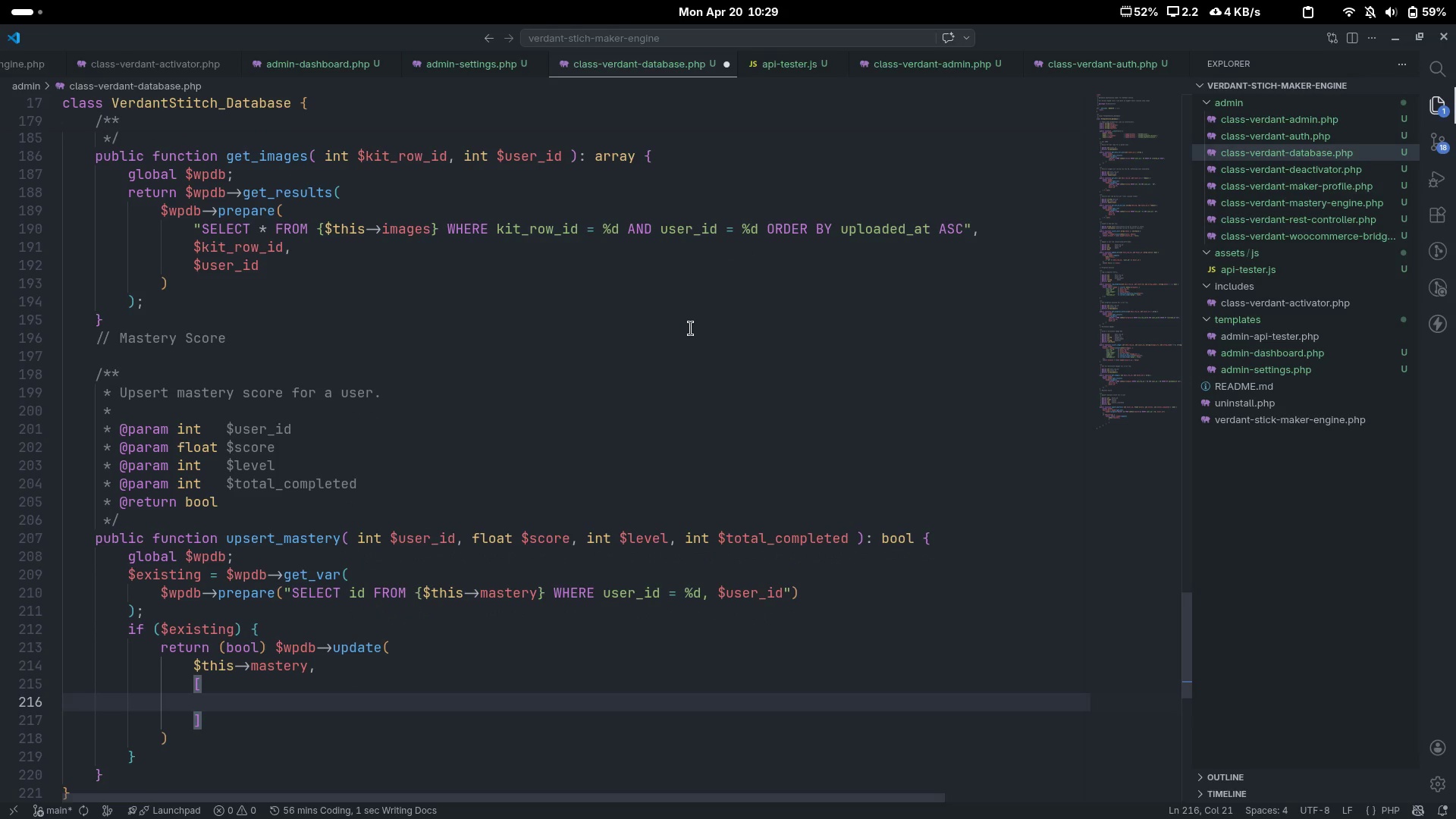 
type('mastery_score)
 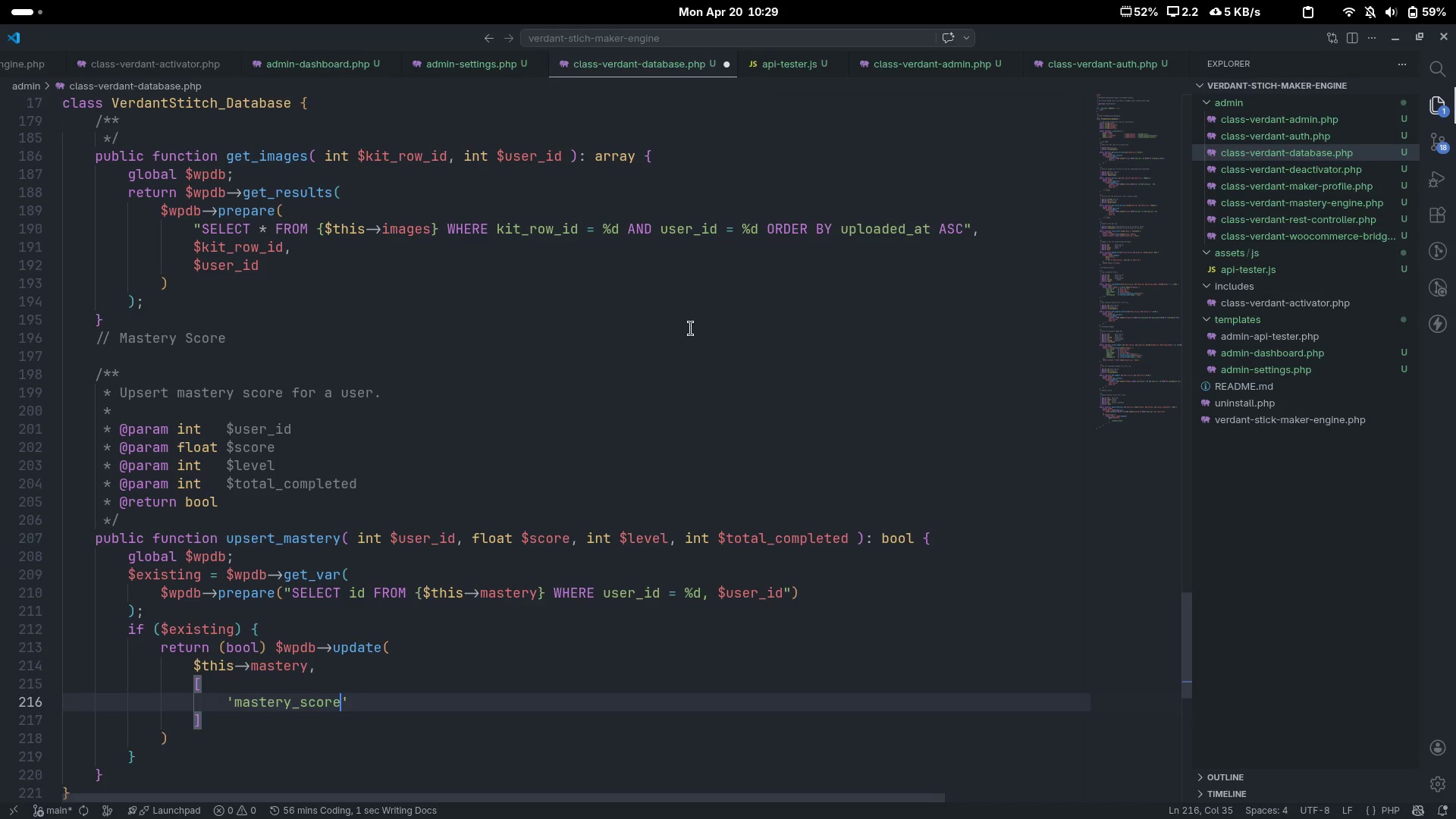 
key(ArrowRight)
 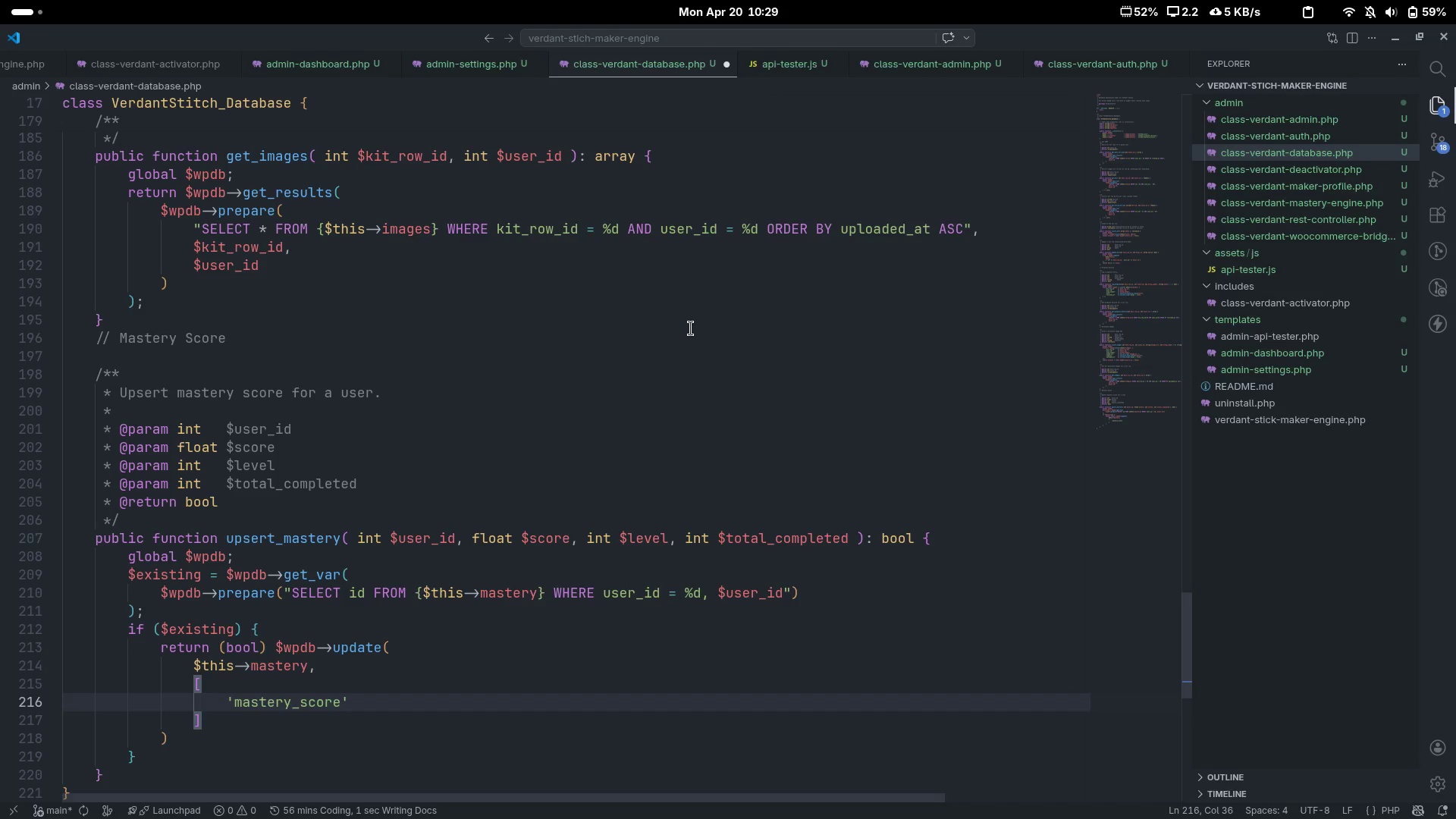 
key(Tab)
type(=> score)
 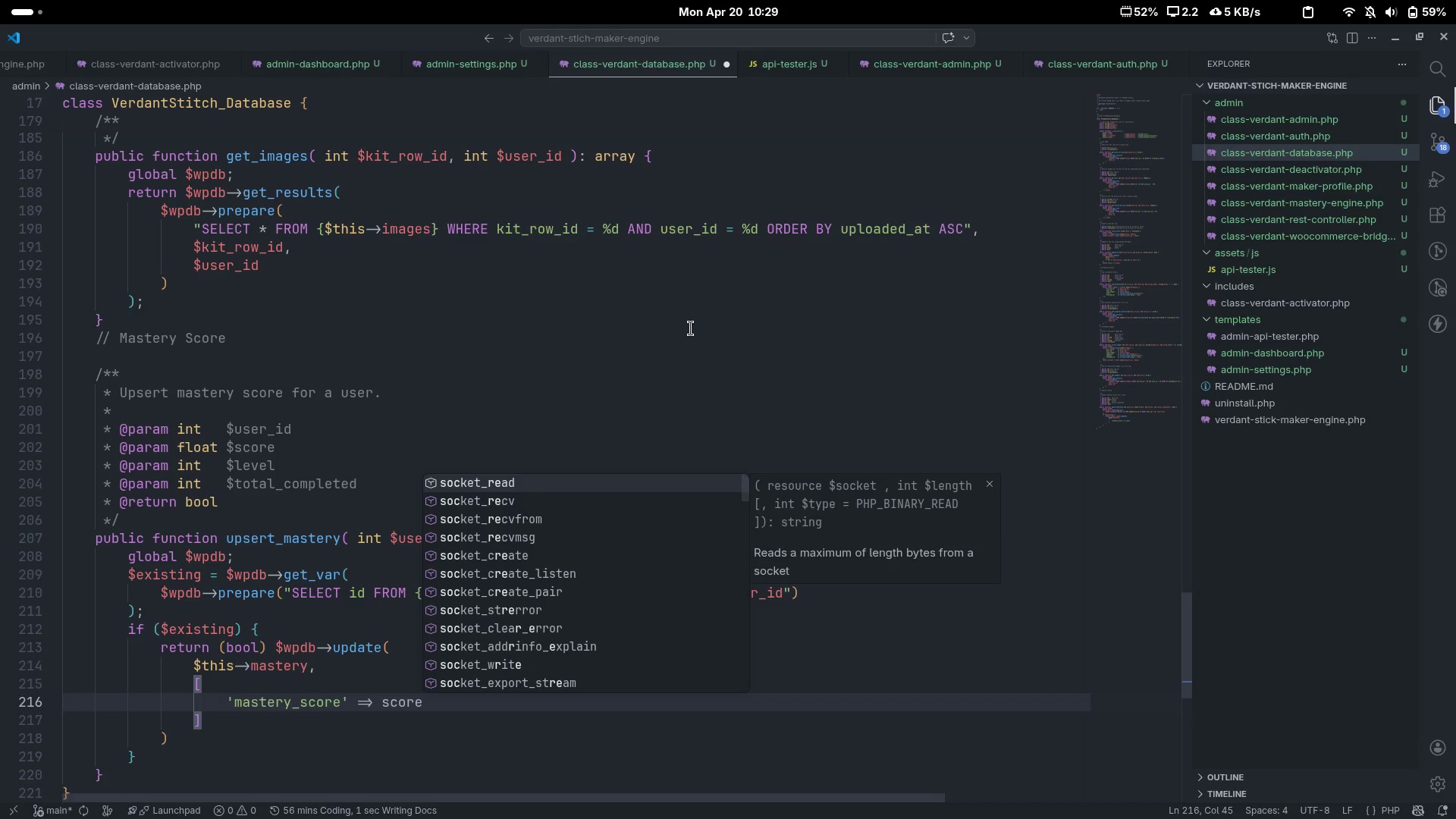 
key(Control+ControlLeft)
 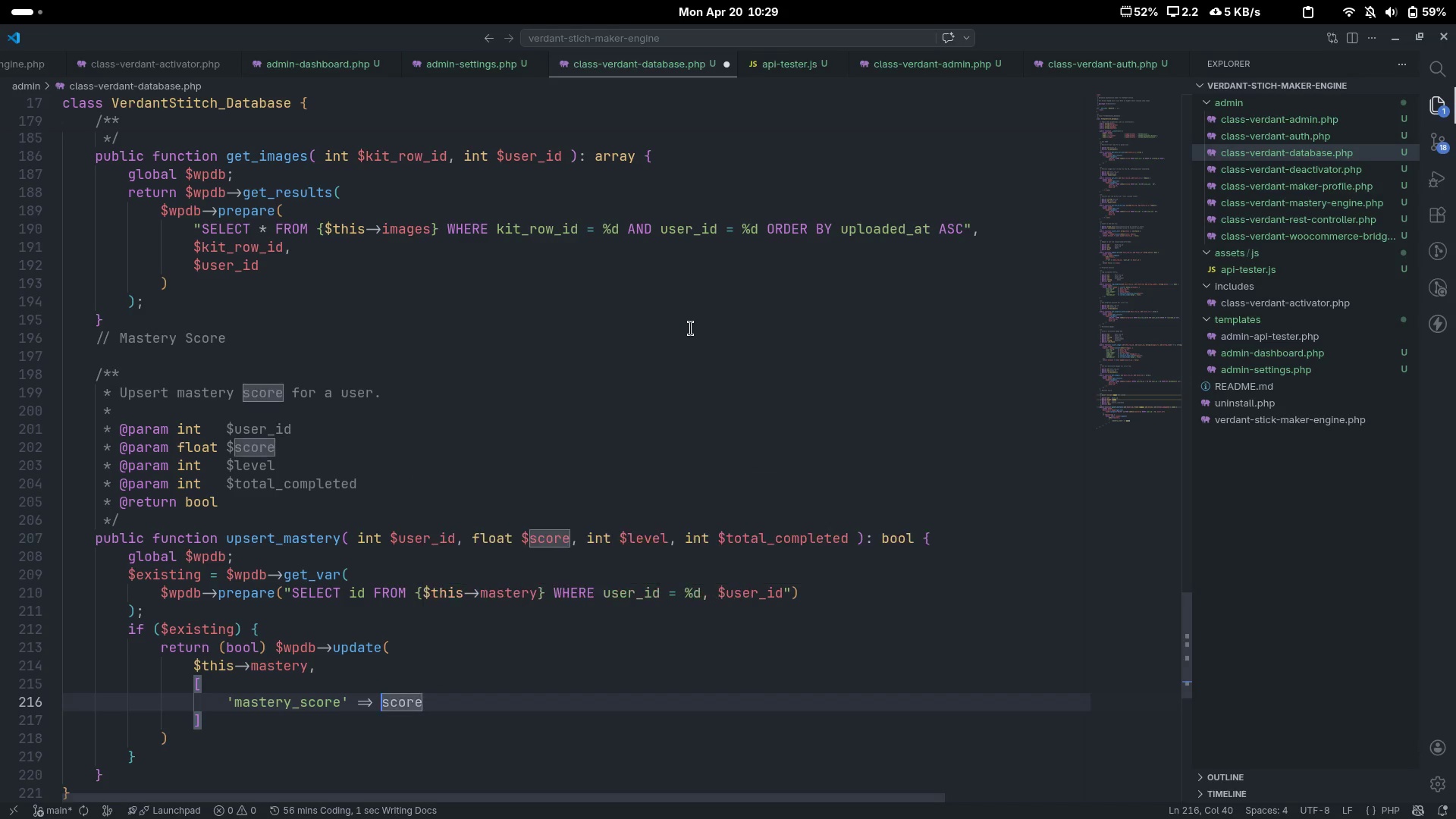 
key(Control+ArrowLeft)
 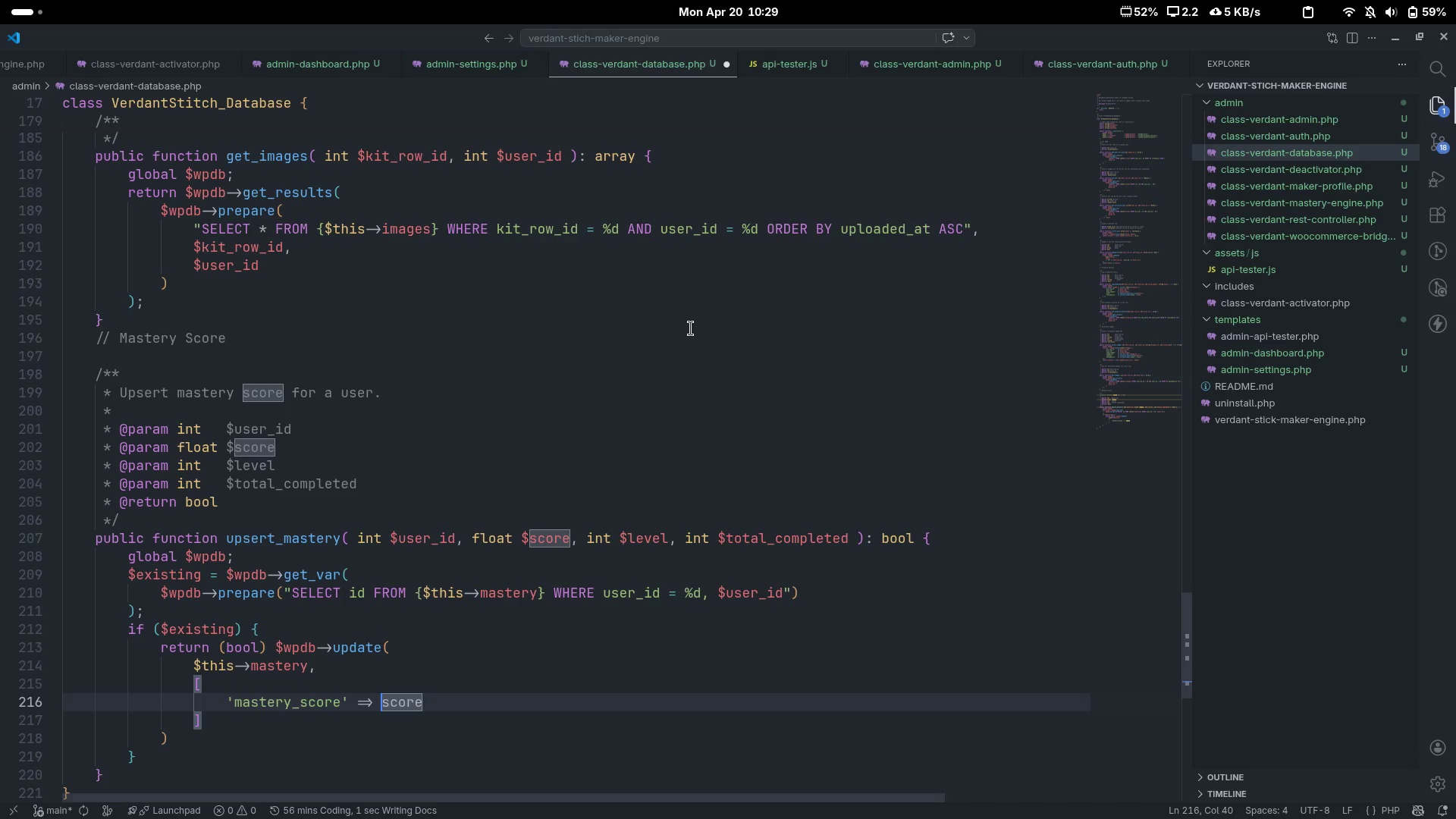 
key(Shift+4)
 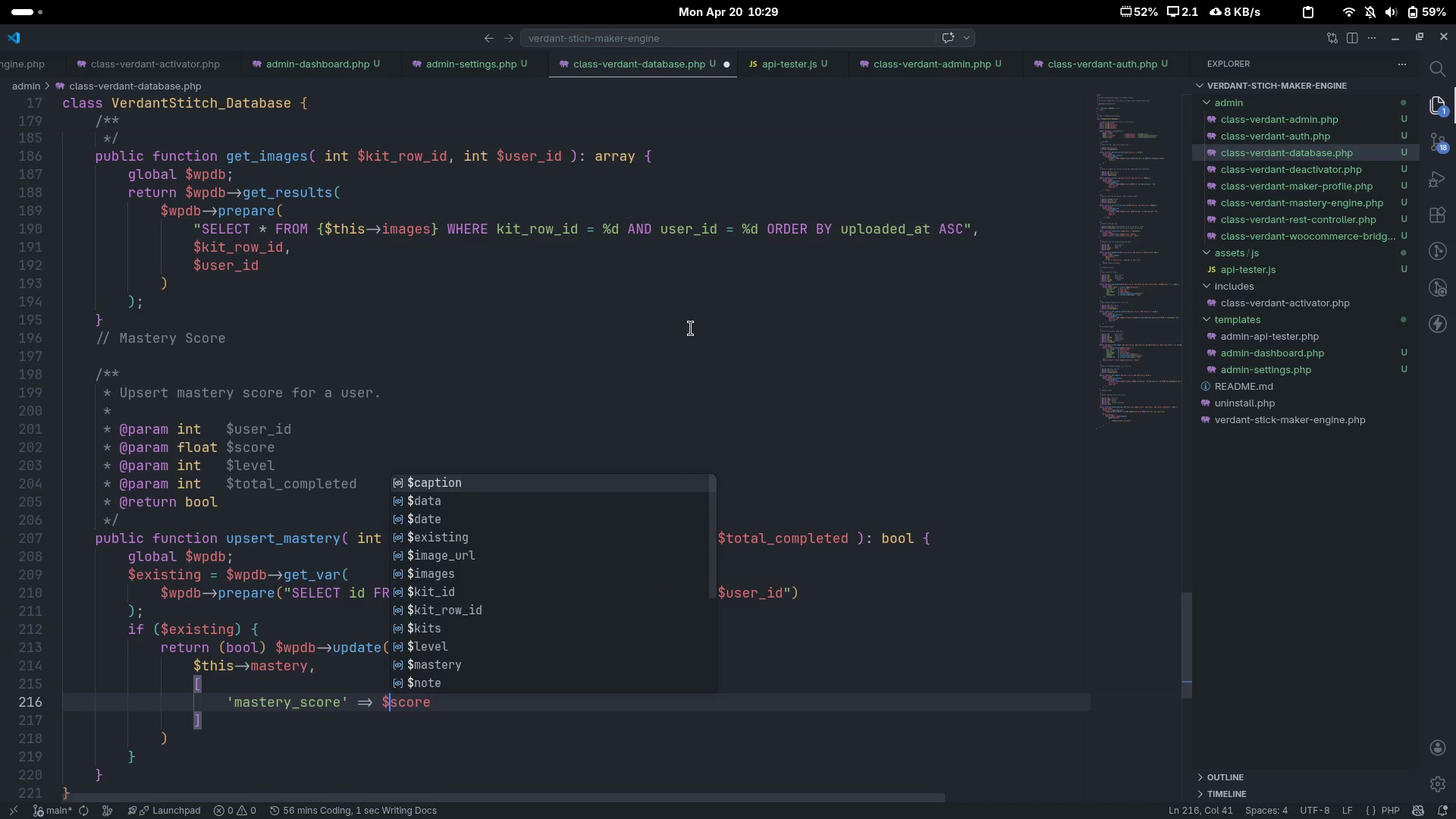 
key(Control+ControlLeft)
 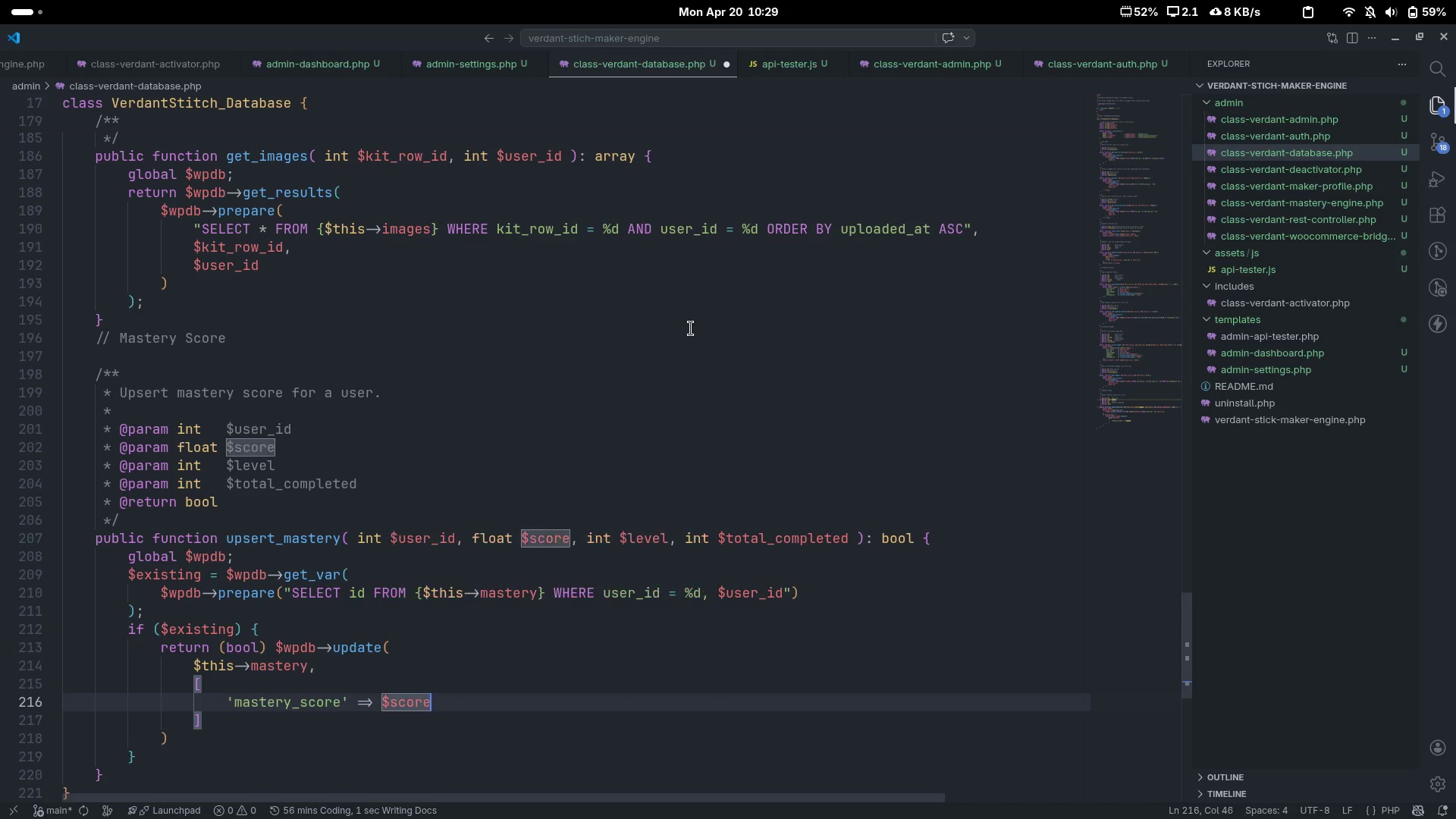 
key(Control+ArrowRight)
 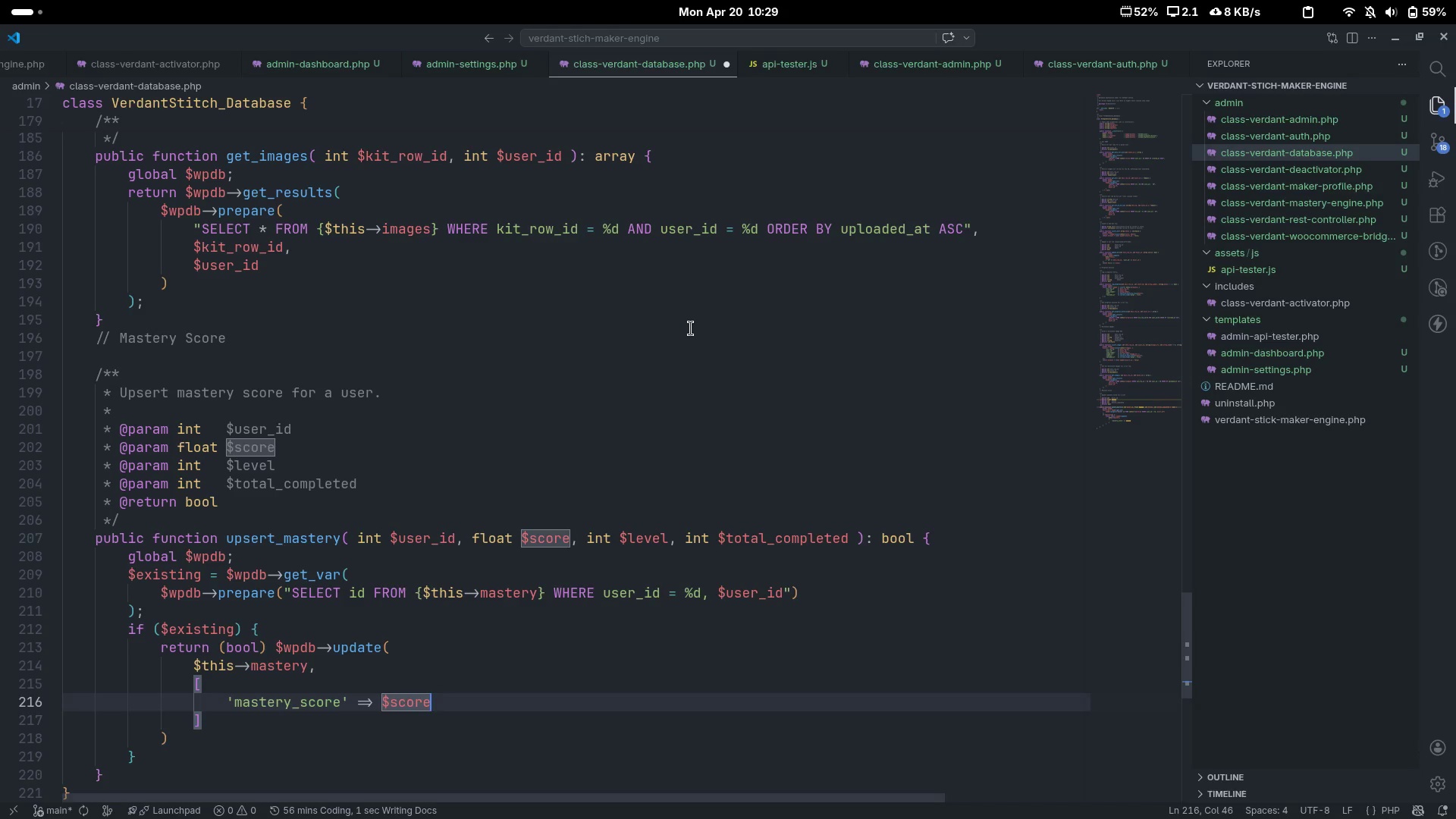 
key(Comma)
 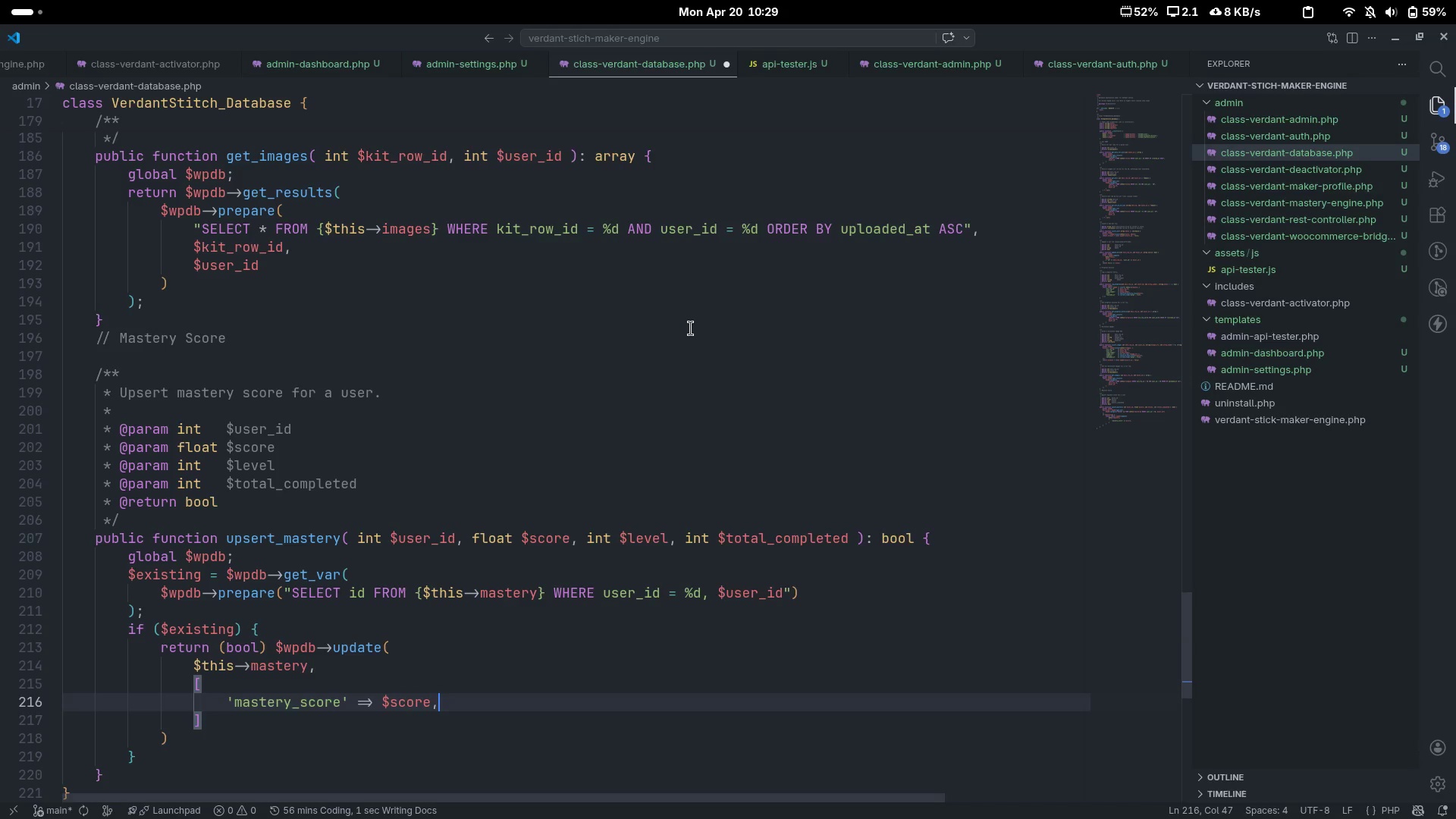 
key(Enter)
 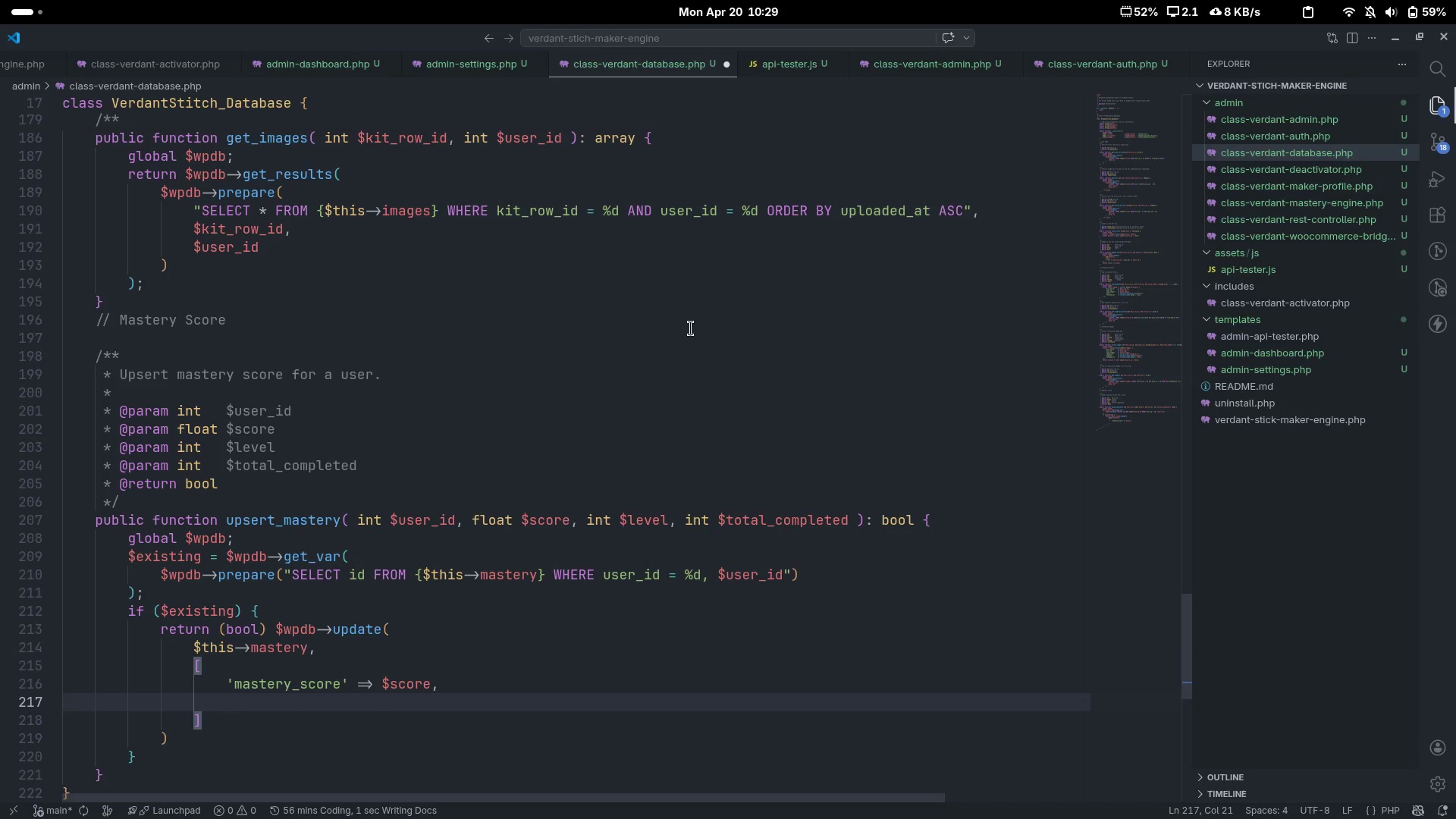 
type('mastery_level)
 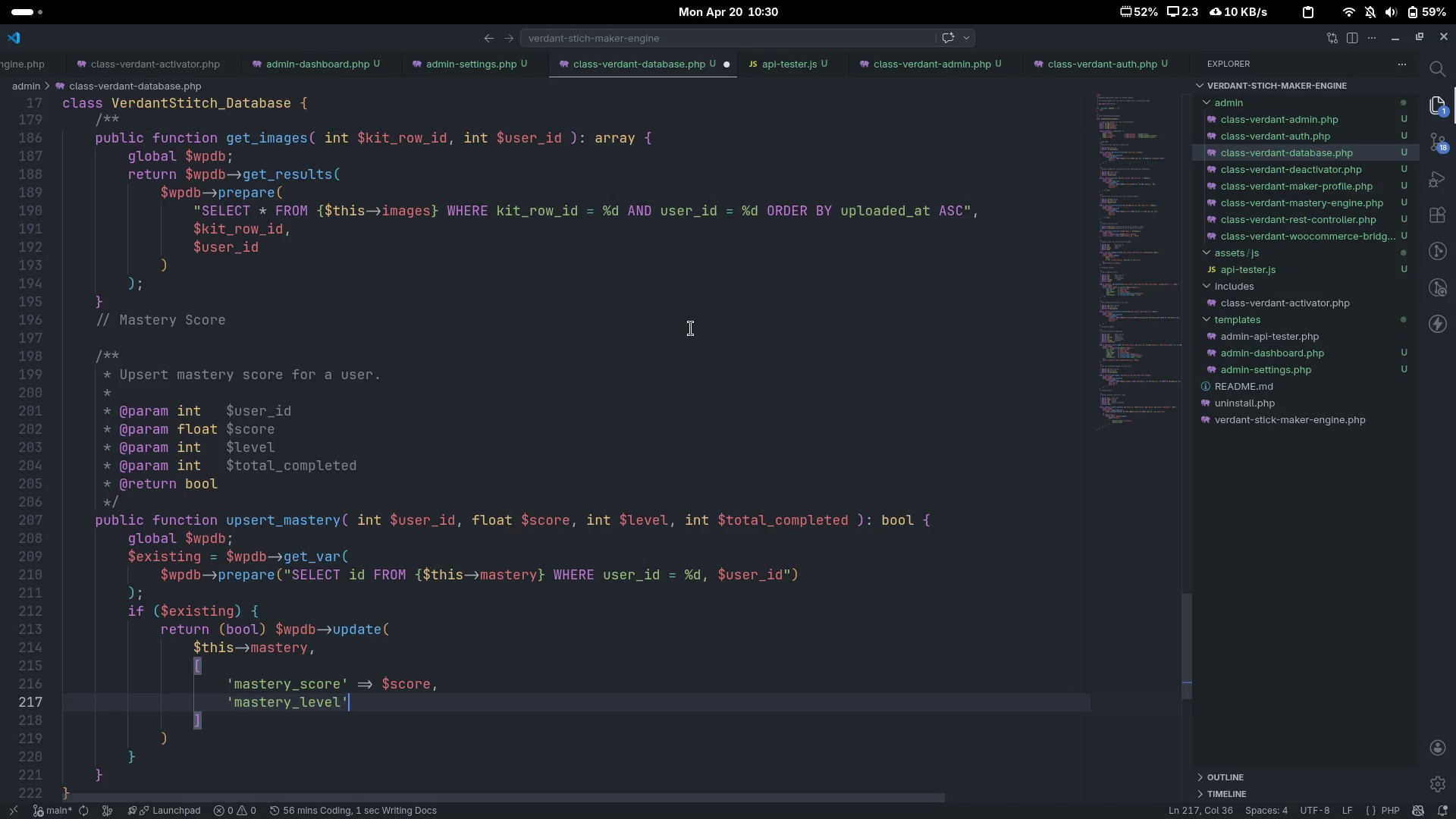 
 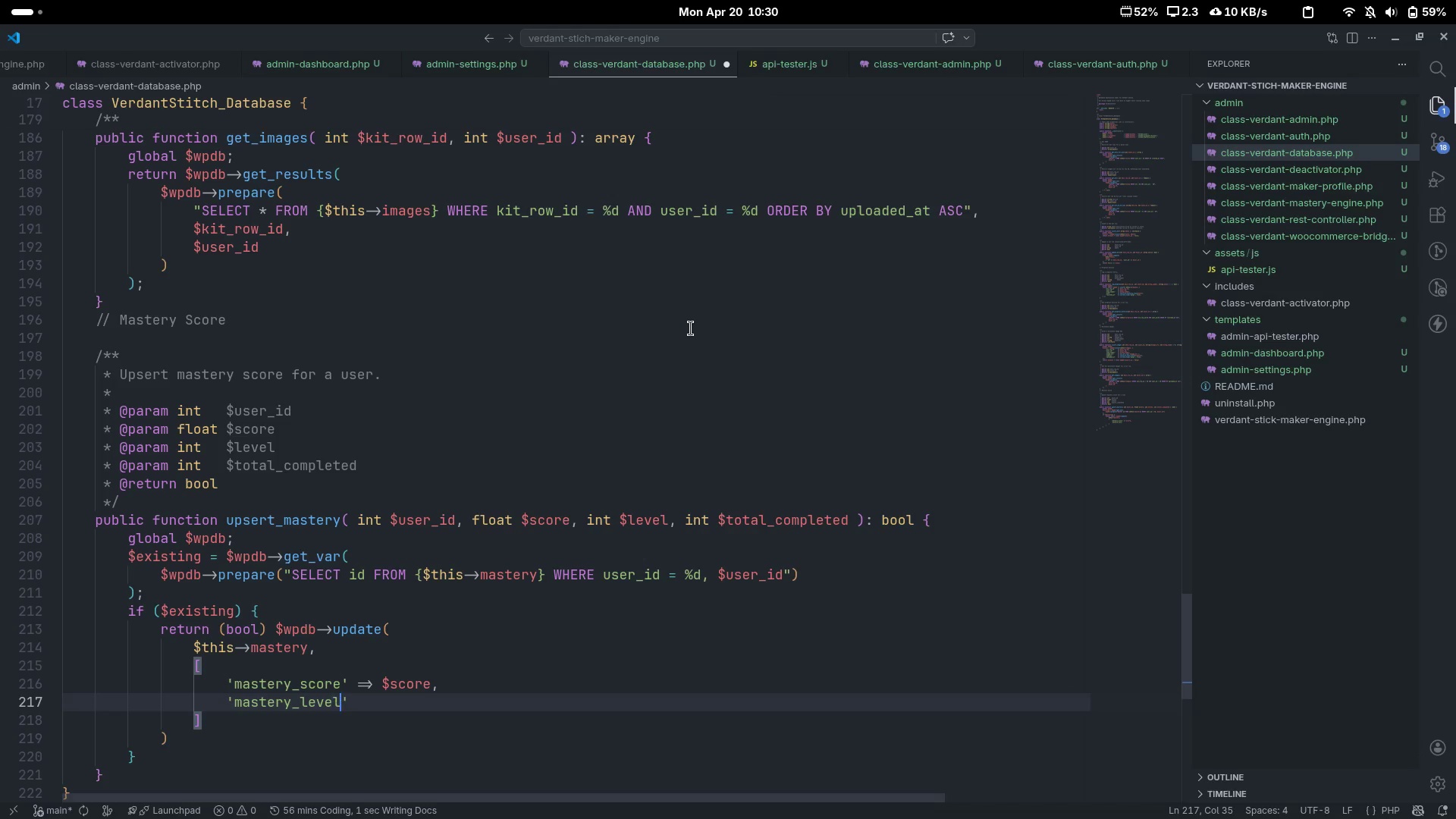 
key(ArrowRight)
 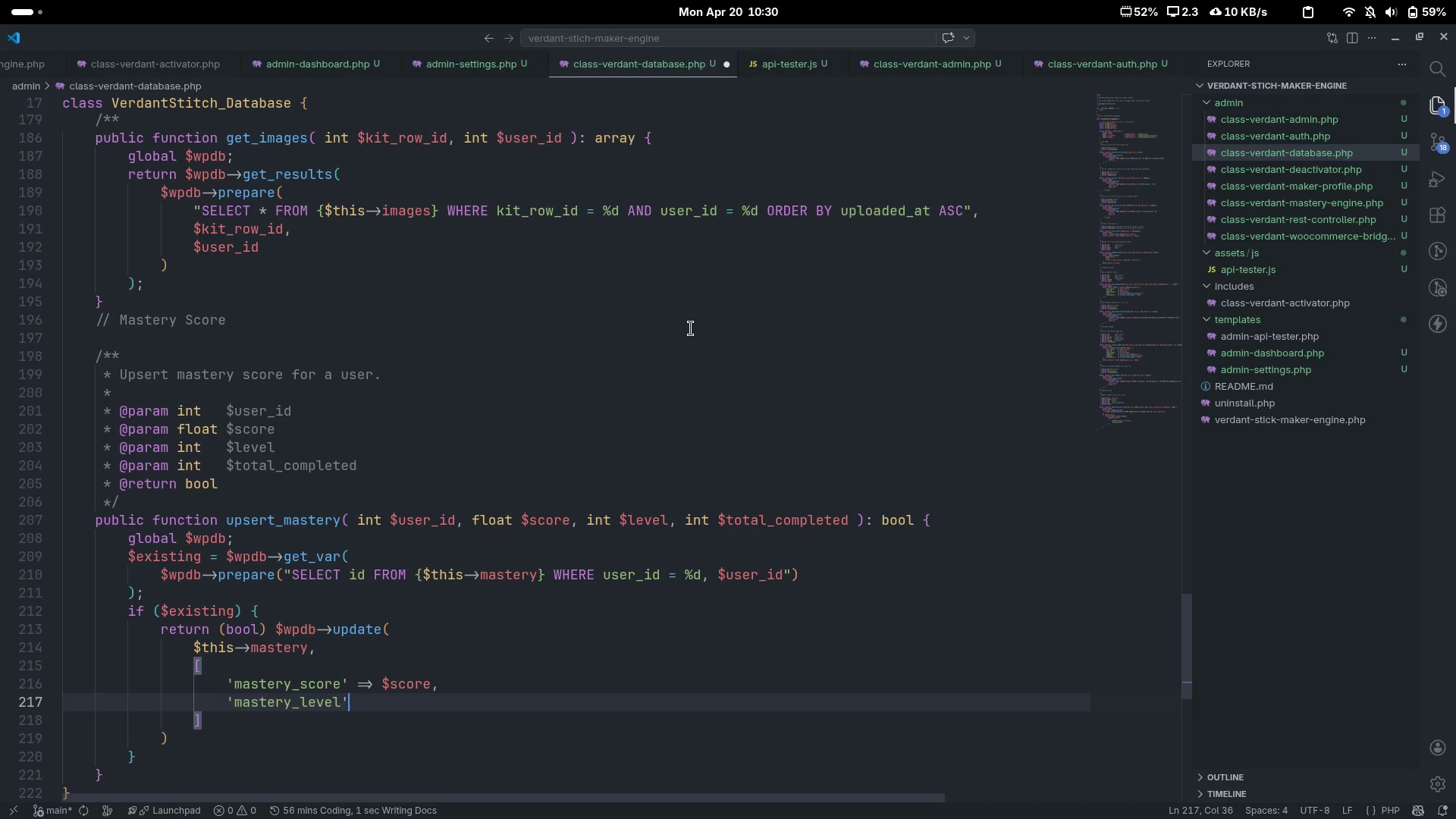 
key(Tab)
type(=> $leve)
key(Tab)
type(,)
 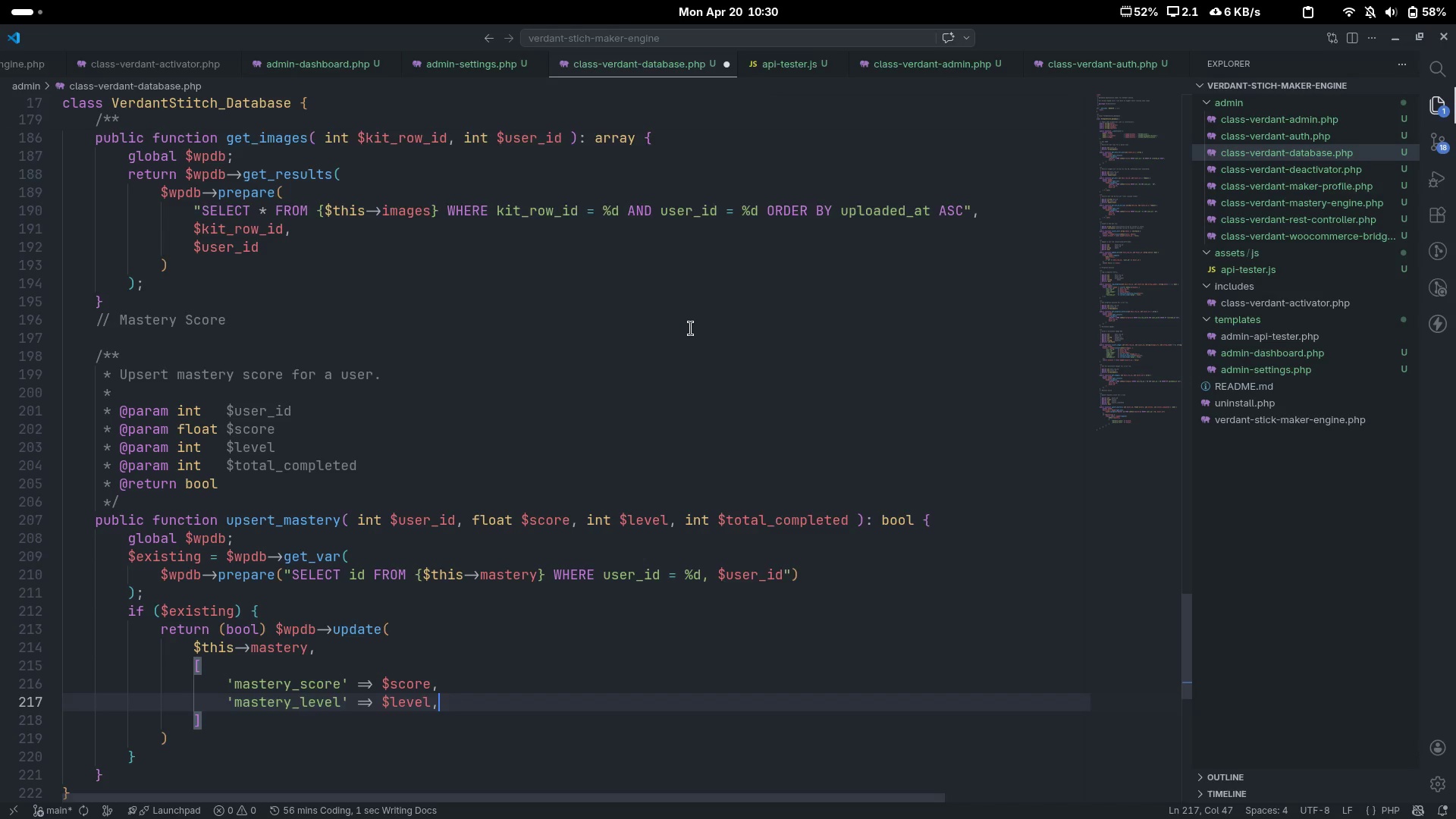 
key(Enter)
 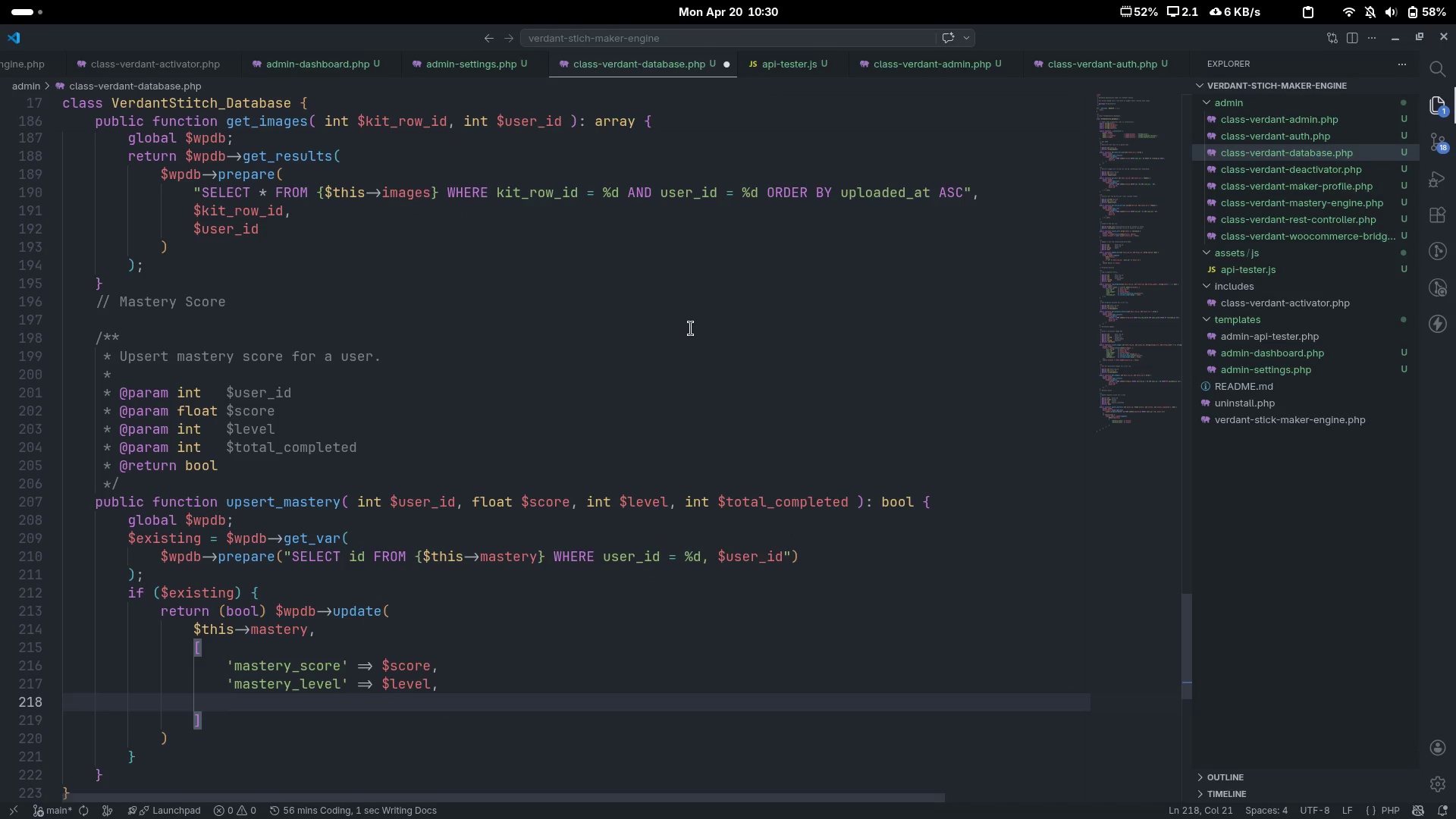 
type('total_completed)
 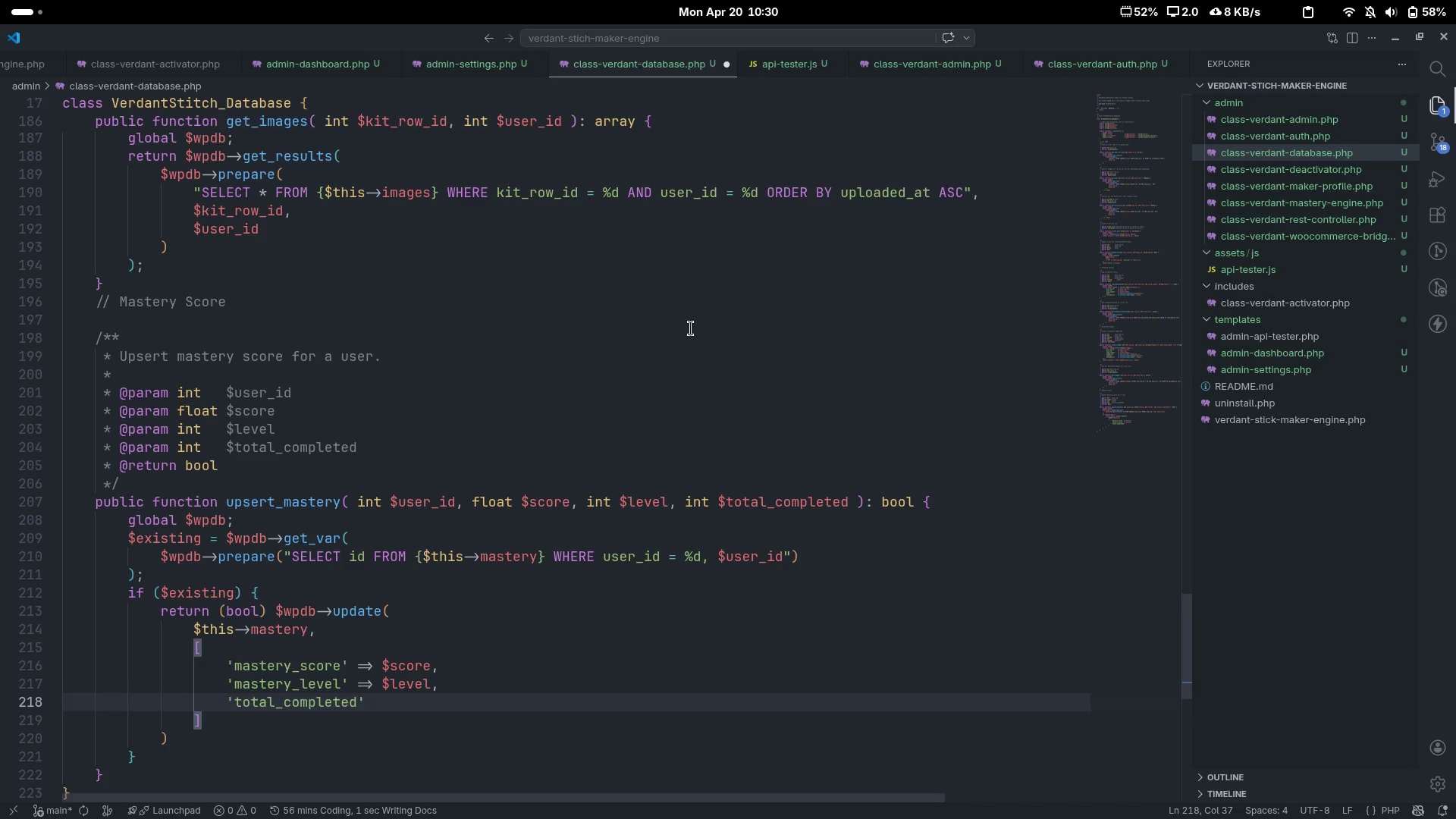 
key(ArrowUp)
 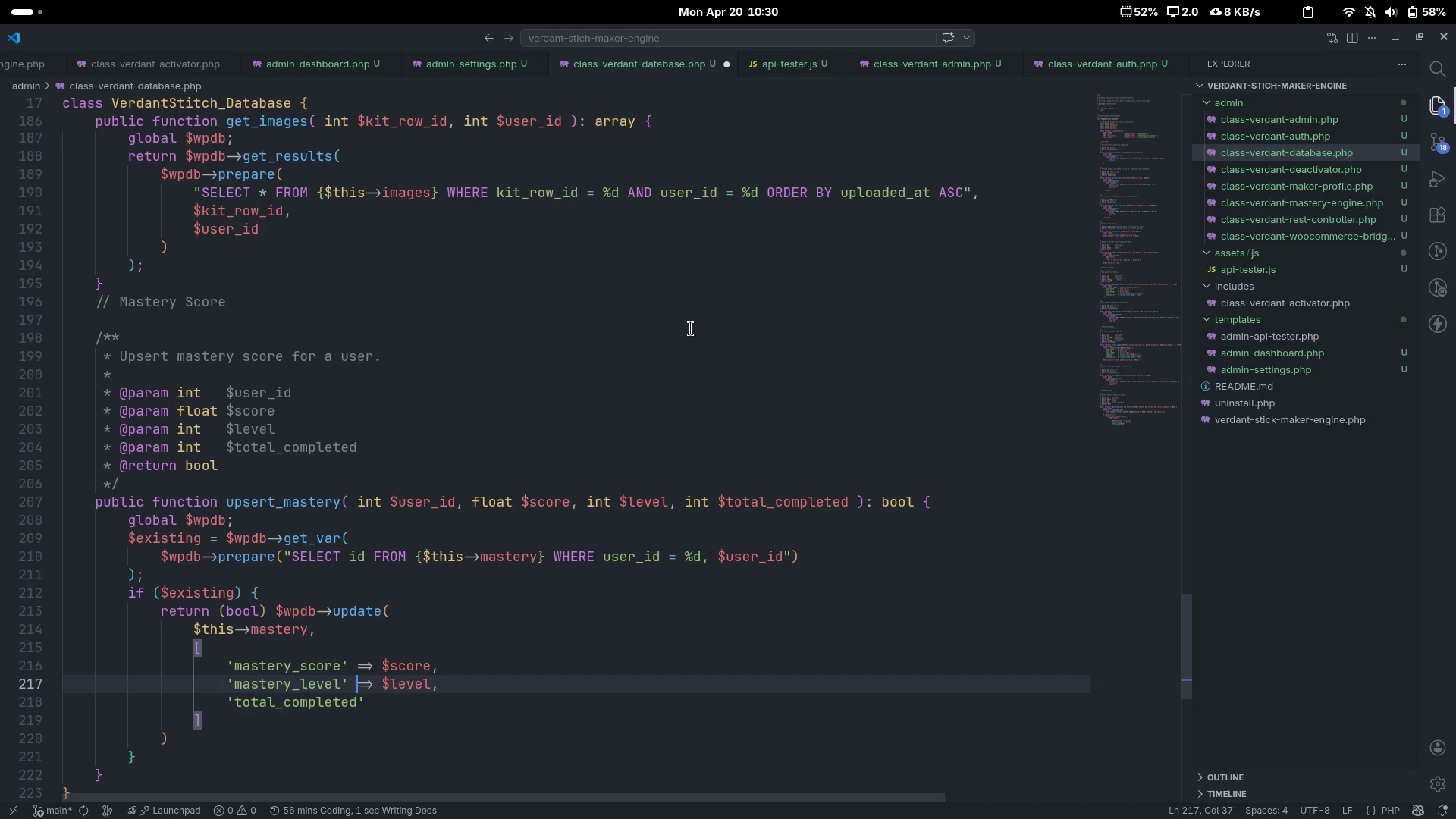 
key(Tab)
 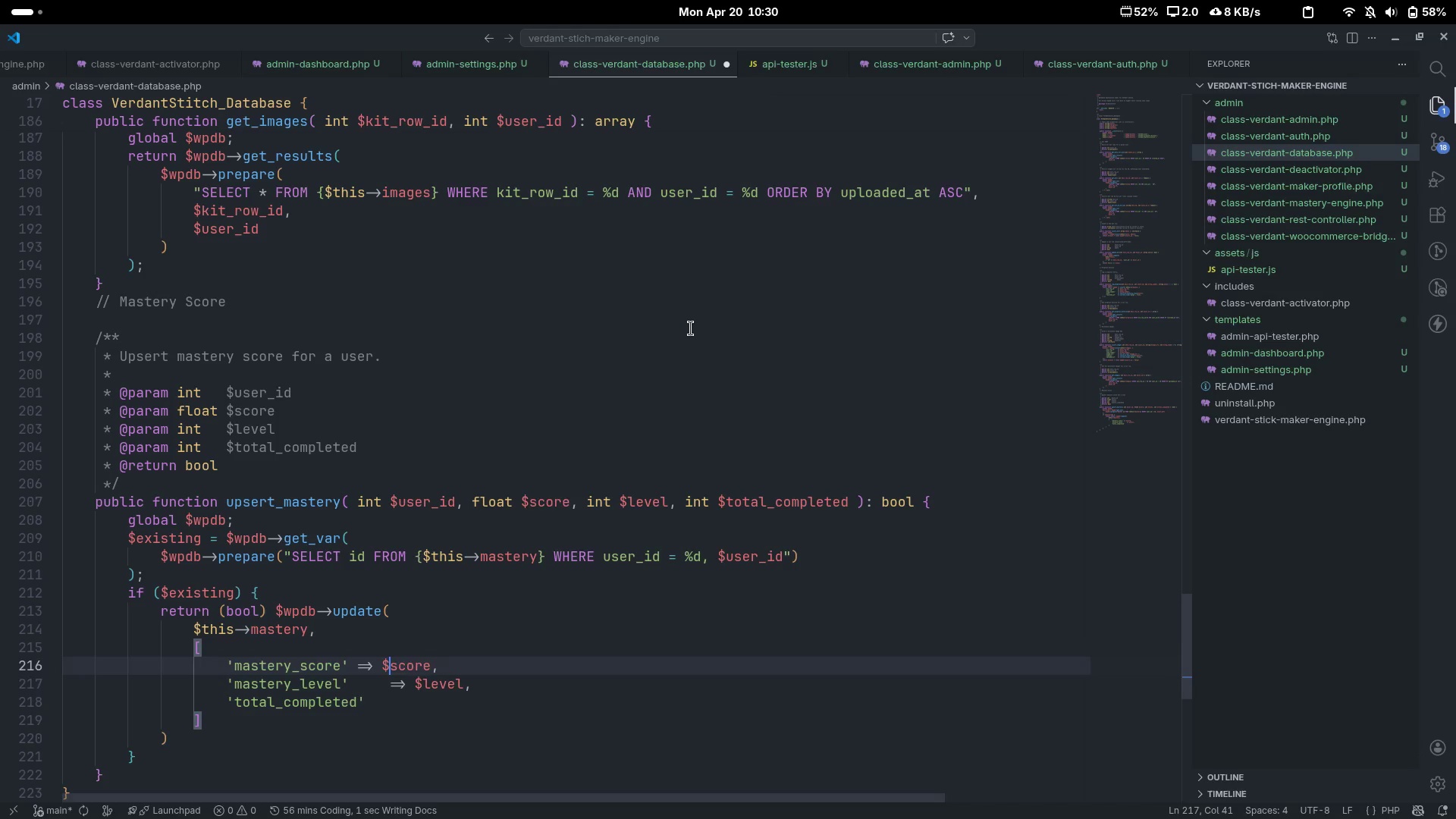 
key(ArrowUp)
 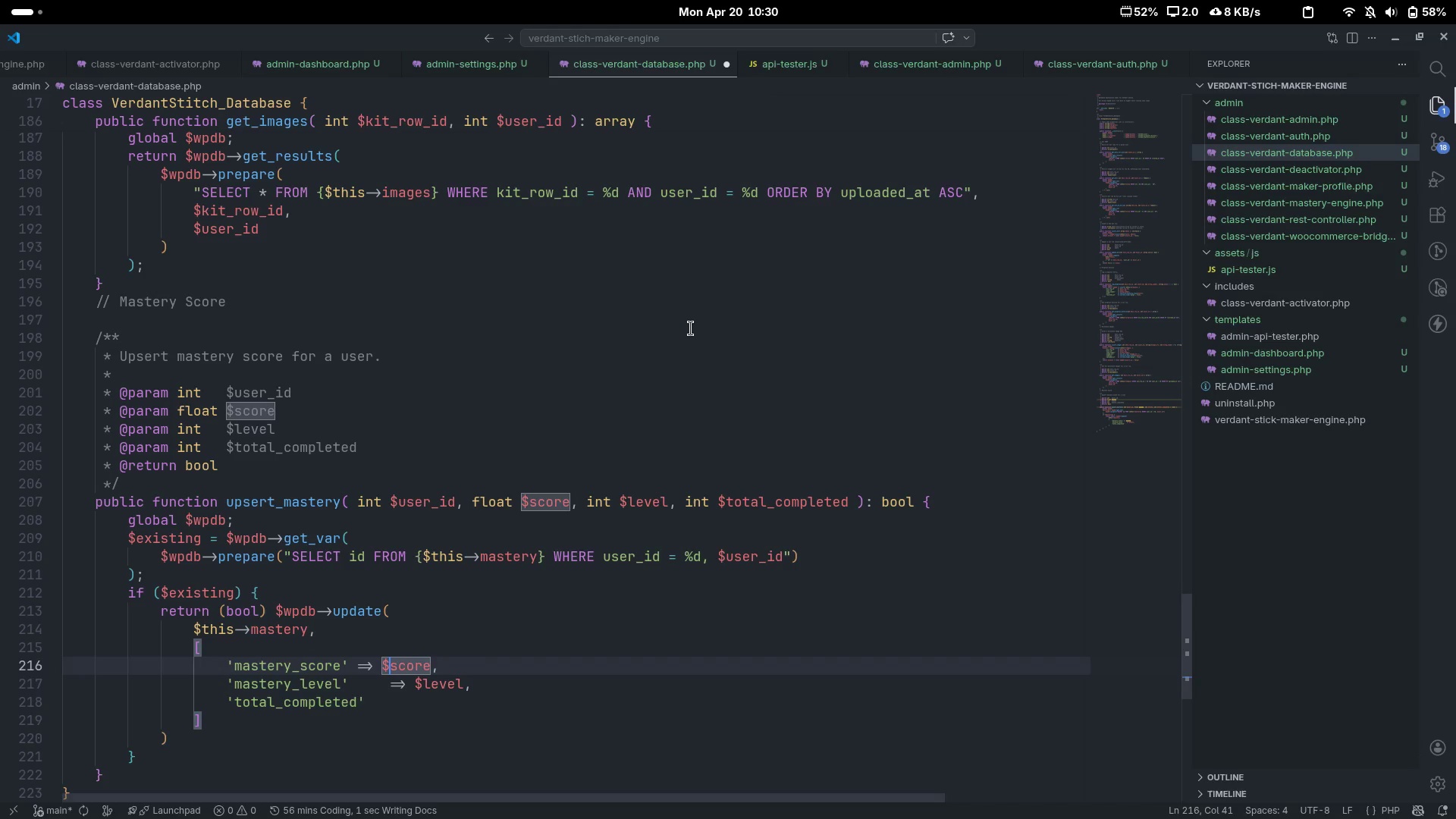 
key(Control+ArrowLeft)
 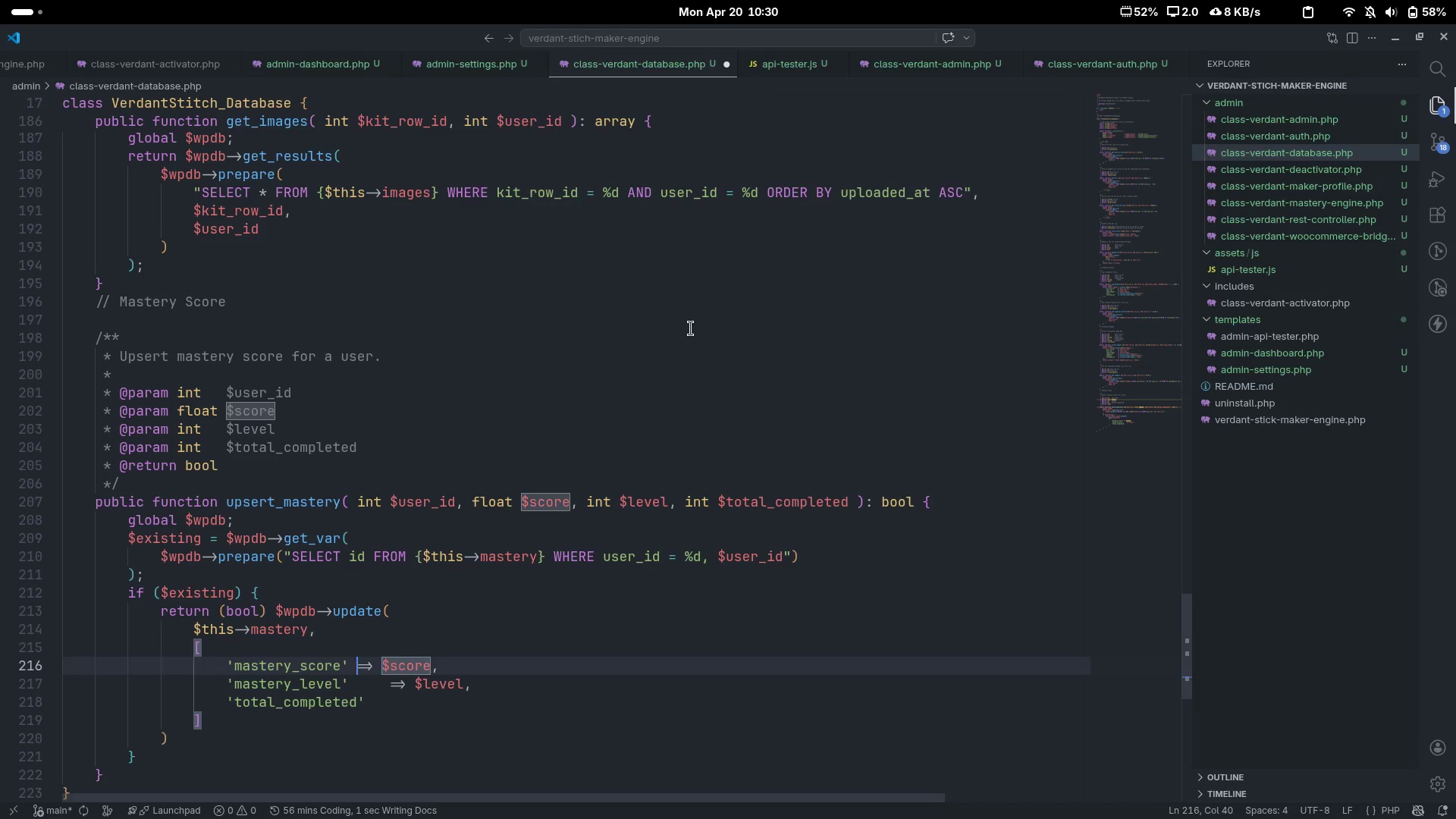 
key(Control+ArrowLeft)
 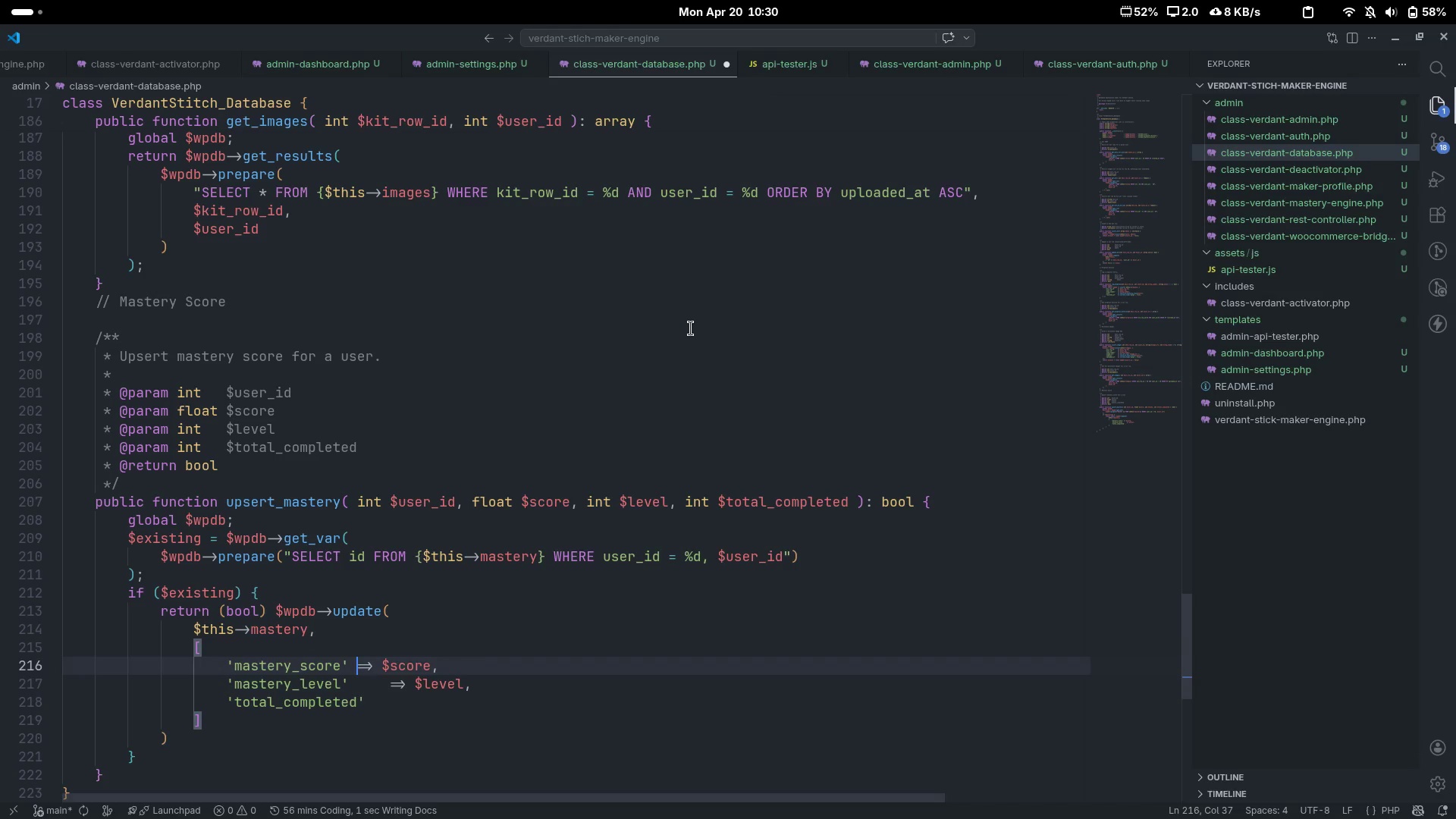 
key(Tab)
 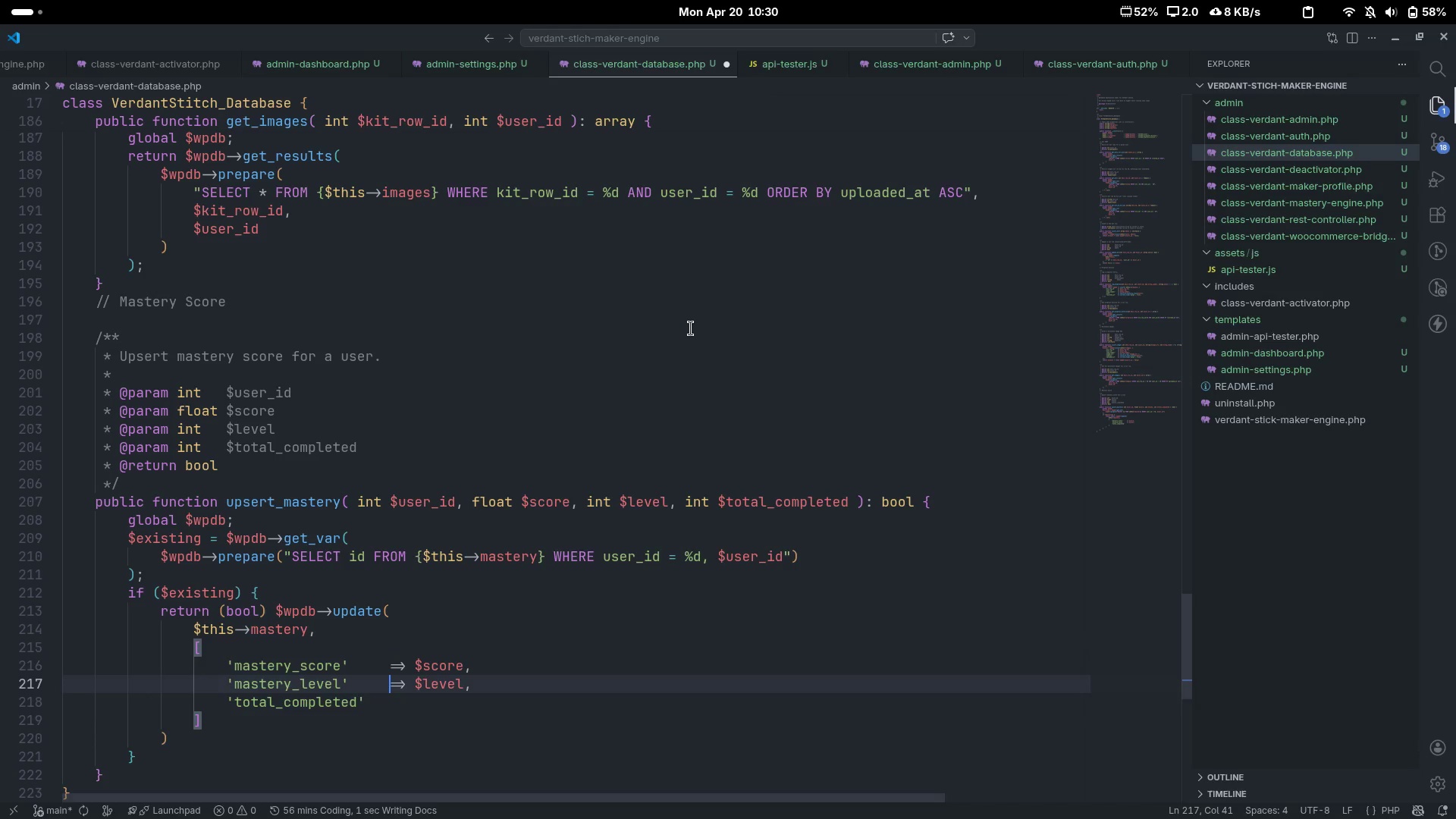 
key(ArrowDown)
 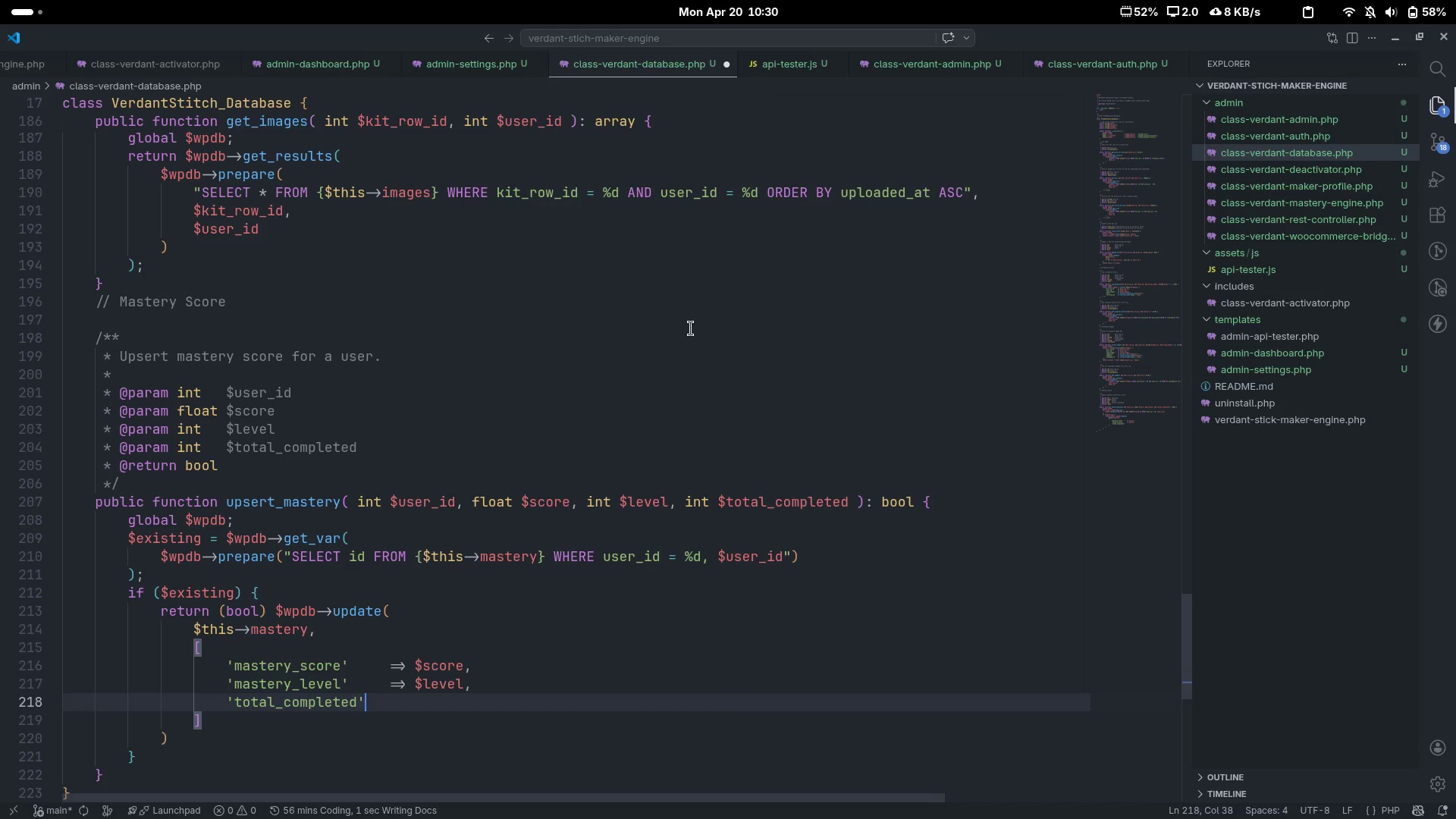 
key(ArrowDown)
 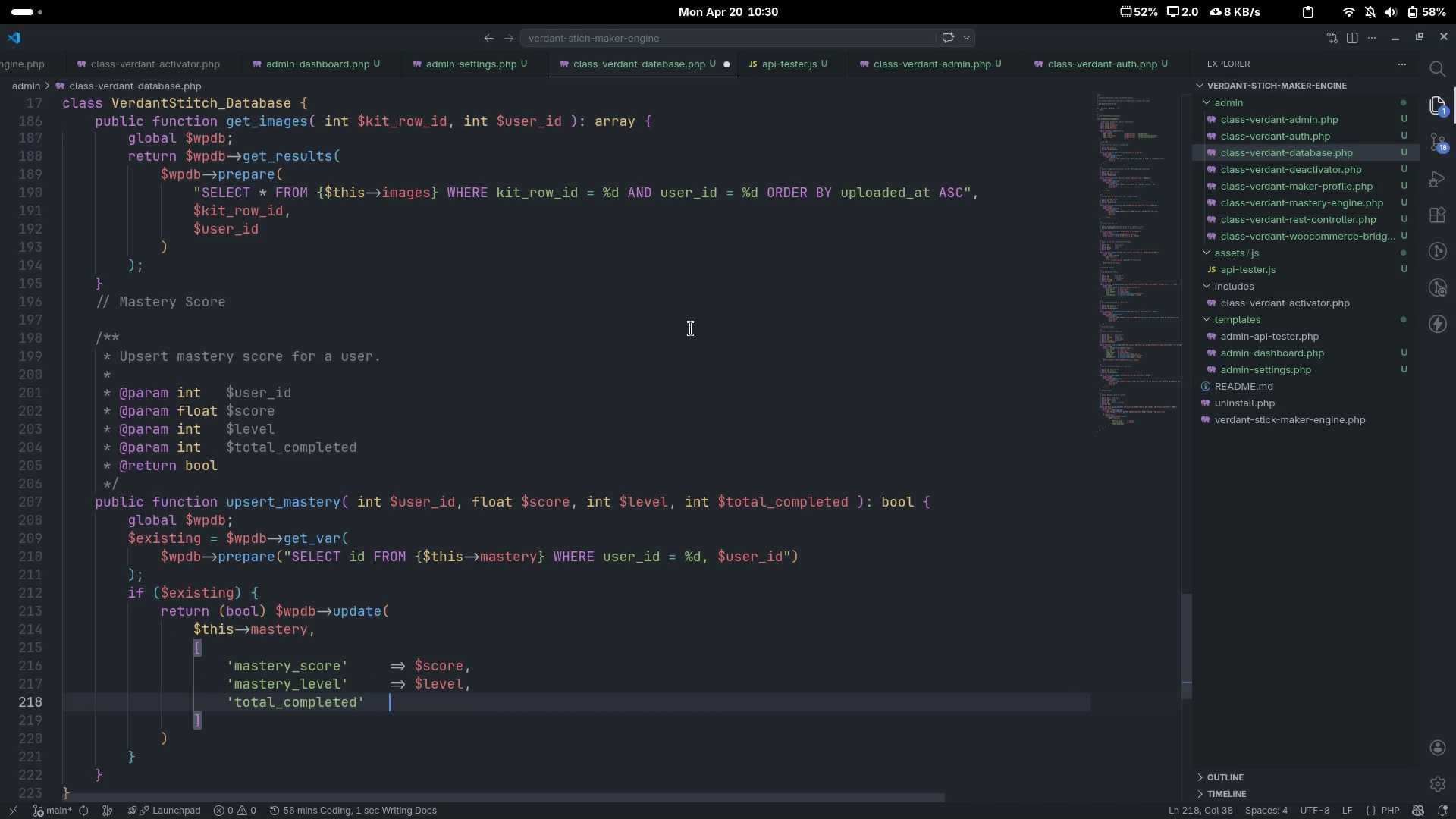 
key(Tab)
 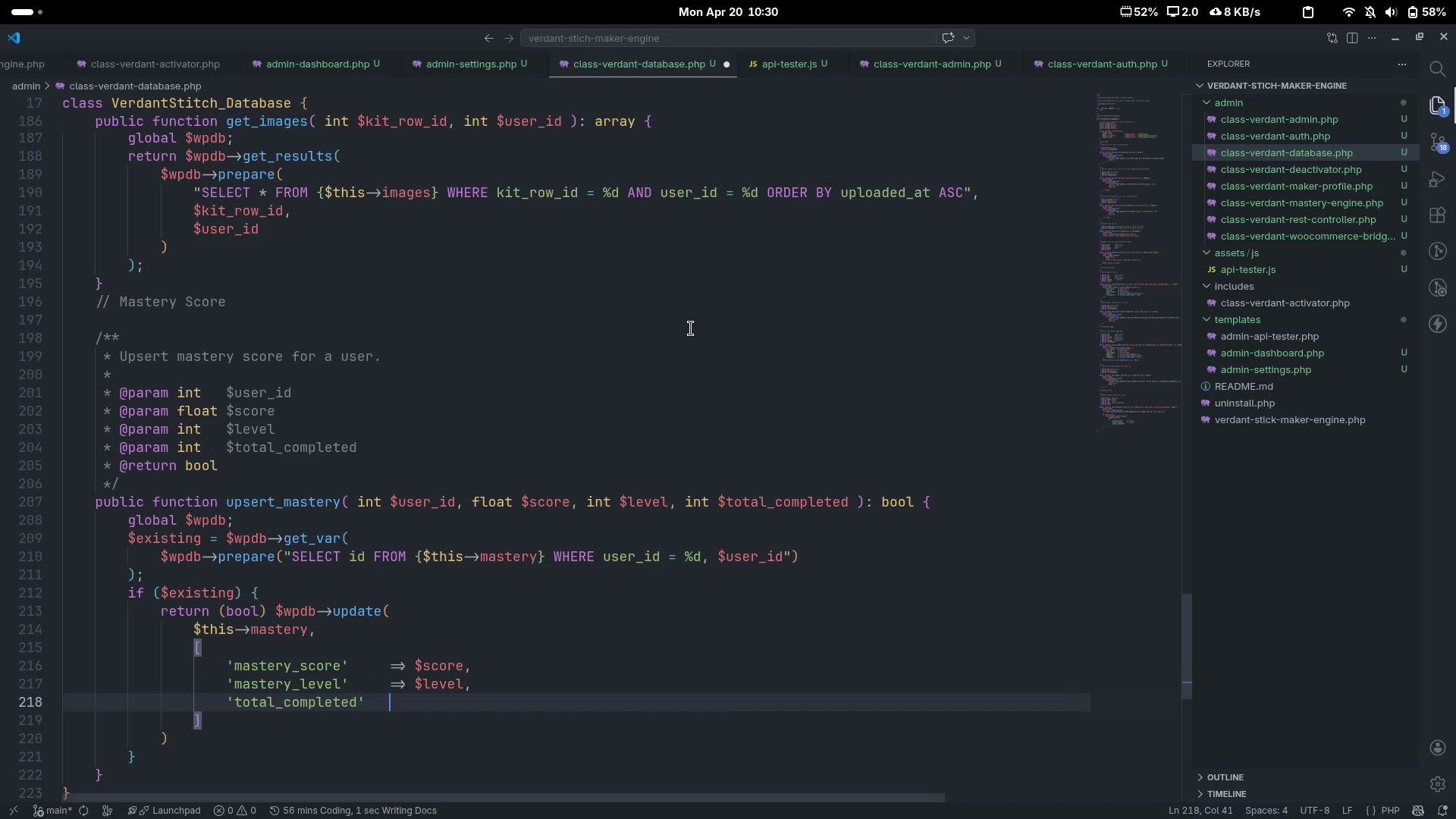 
key(Shift+ShiftLeft)
 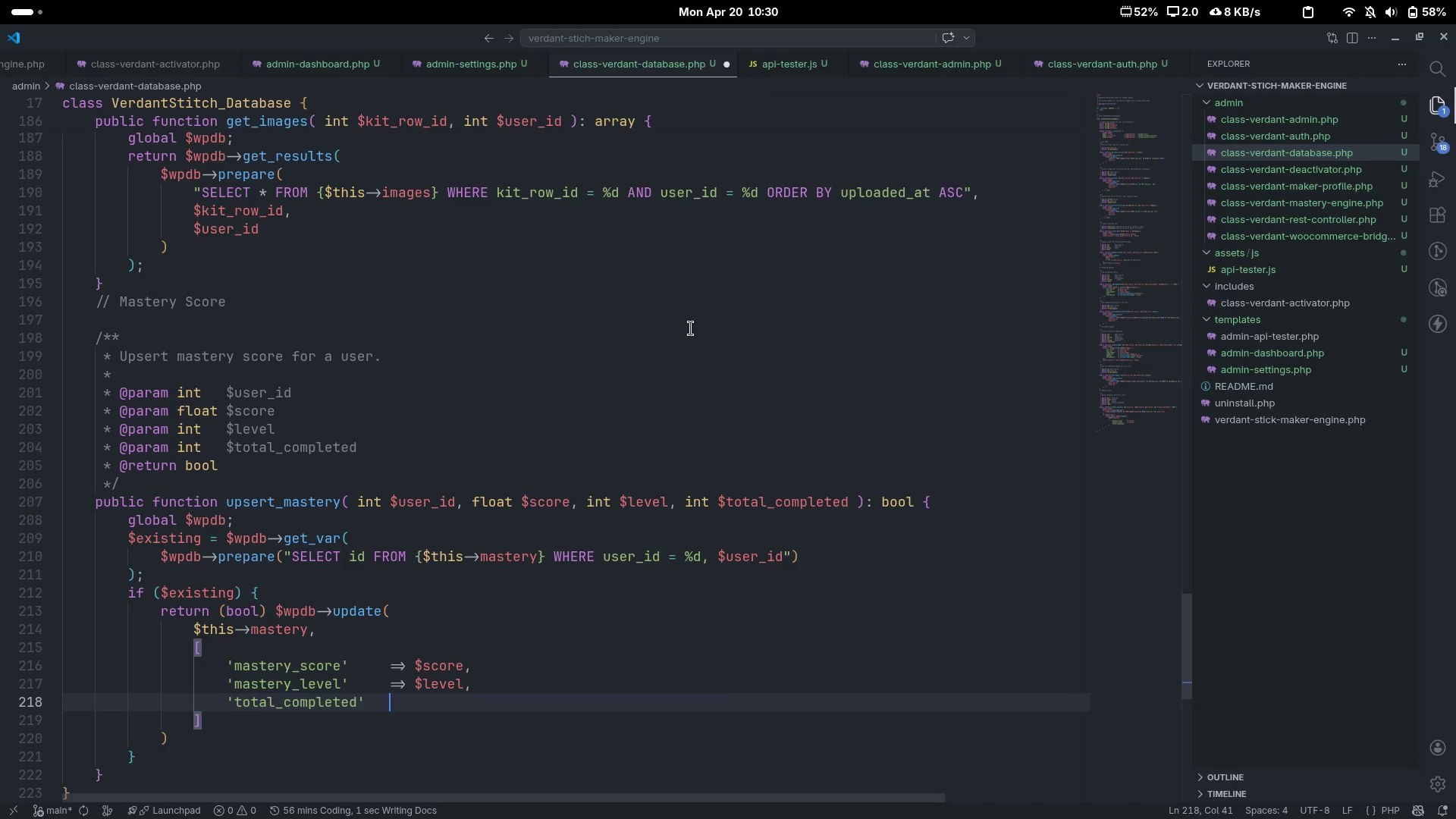 
key(Shift+ShiftLeft)
 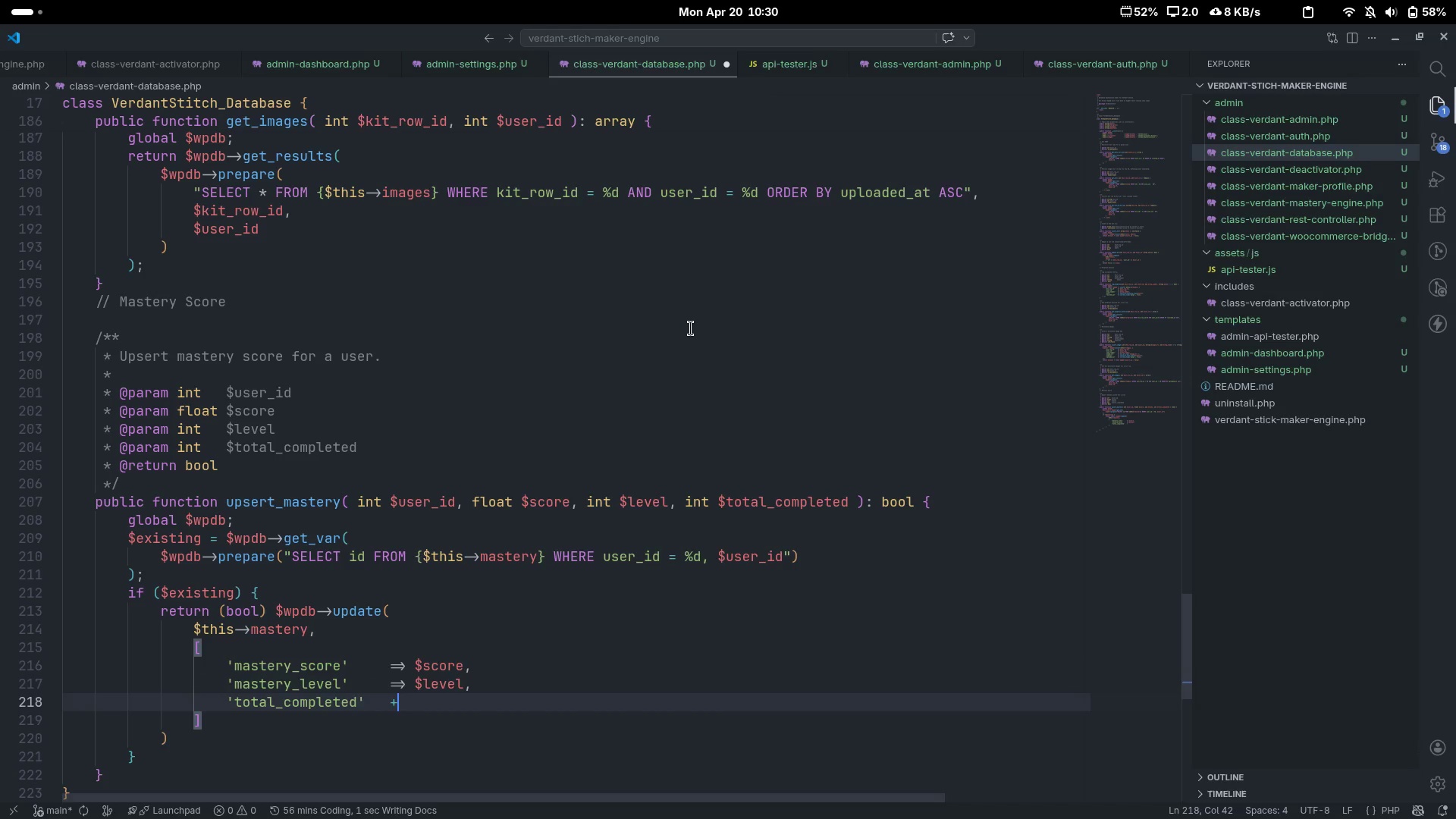 
key(Shift+Equal)
 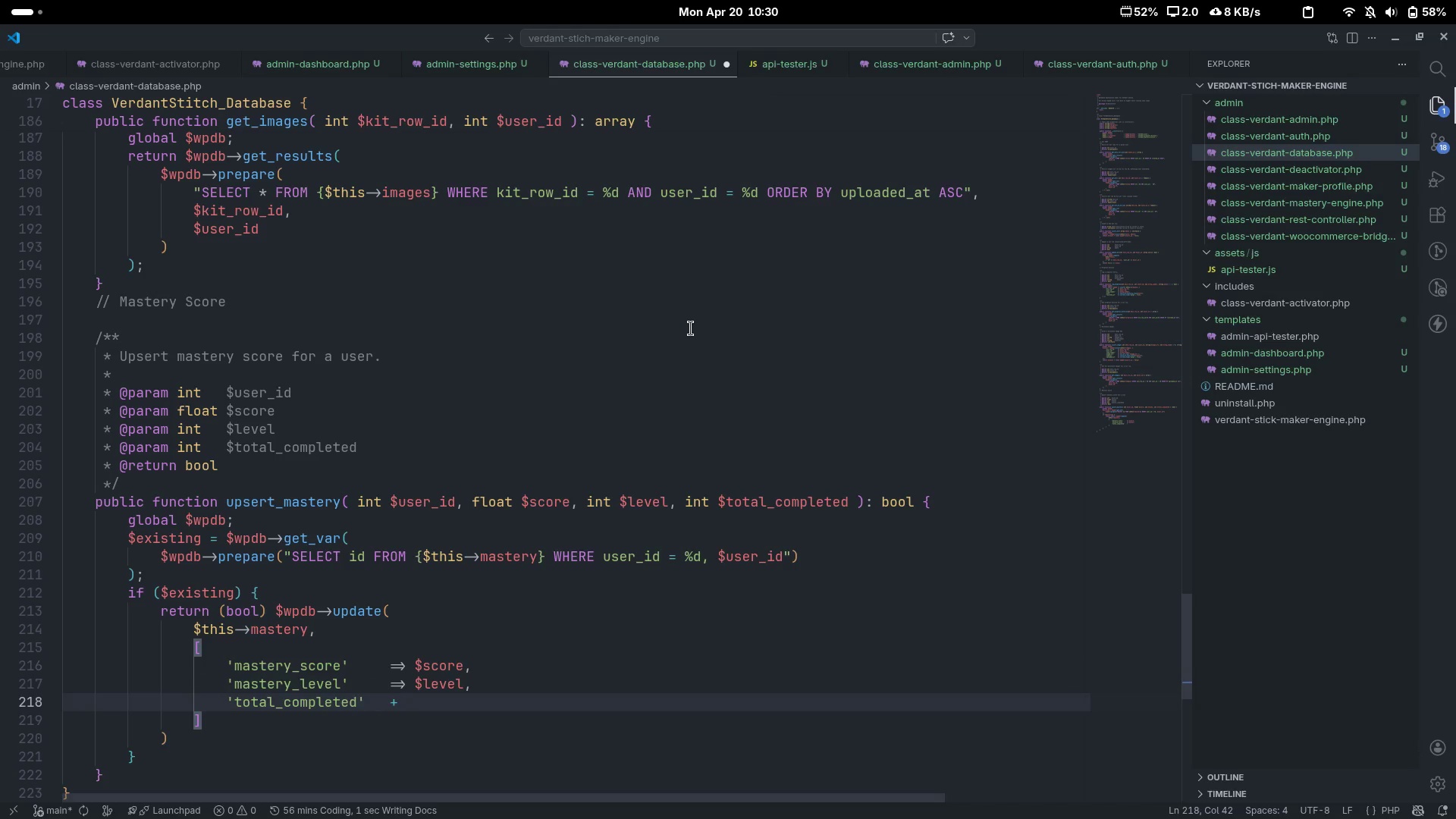 
key(Backspace)
 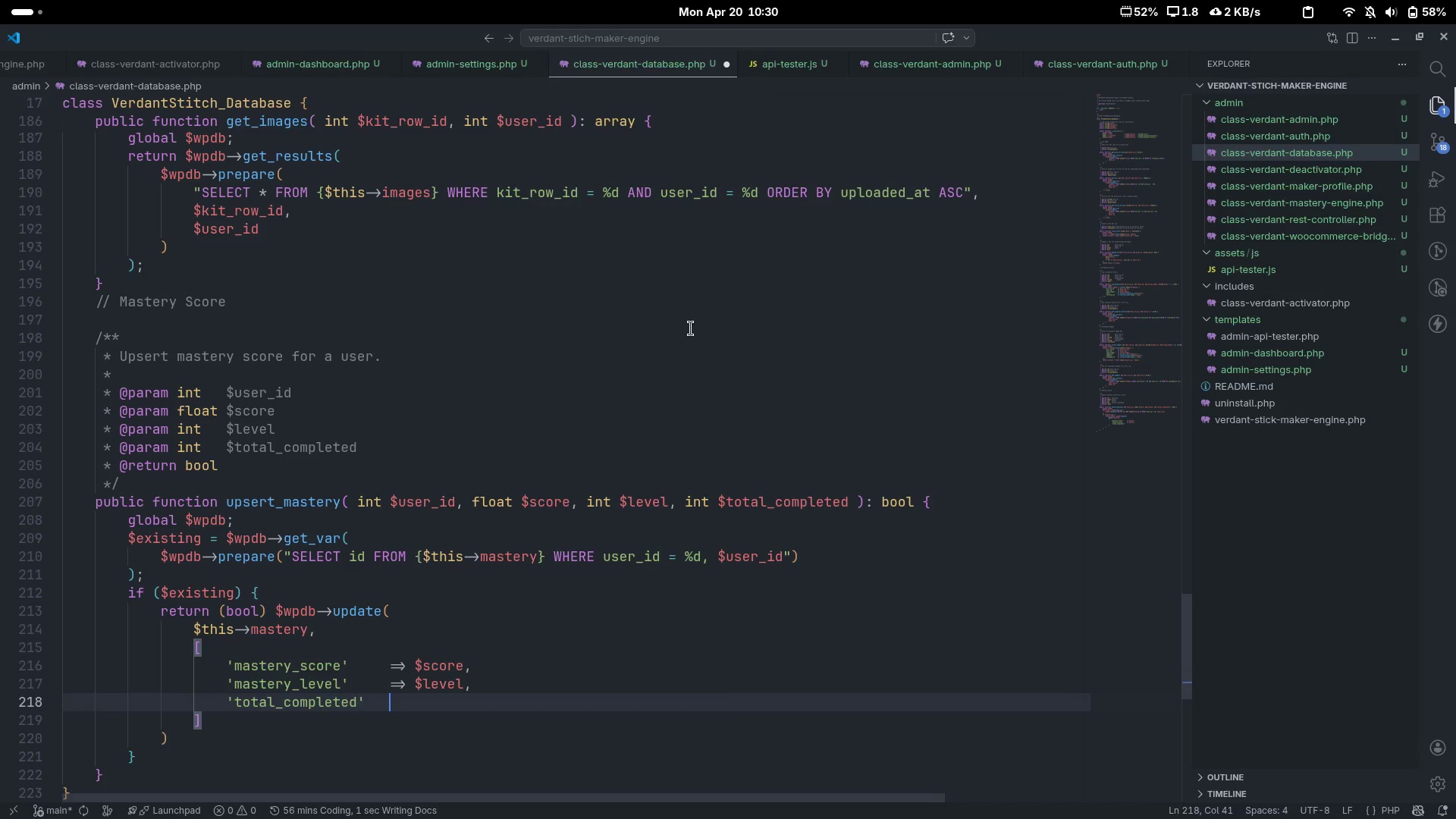 
key(Equal)
 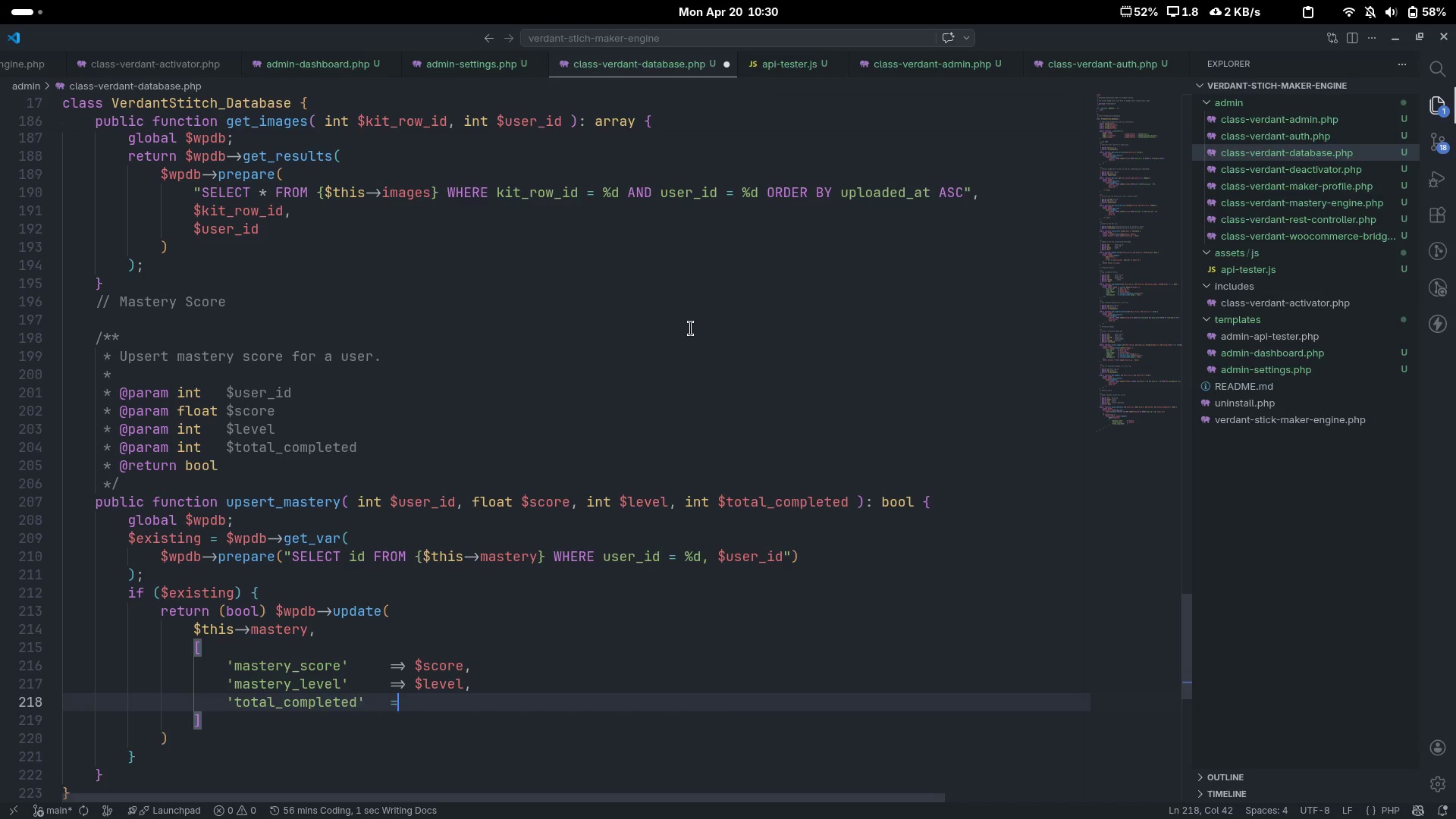 
key(Shift+ShiftLeft)
 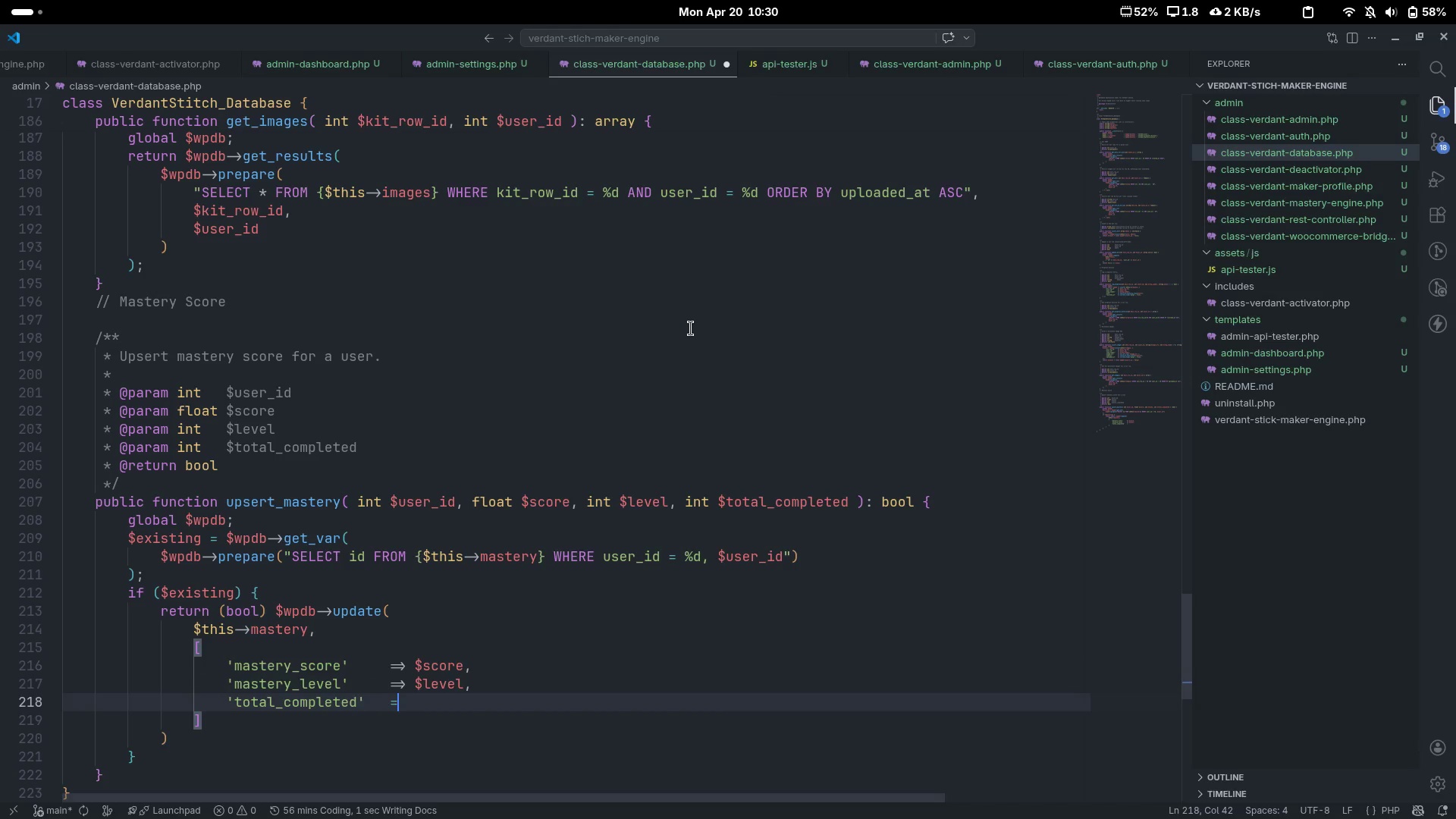 
key(Shift+Period)
 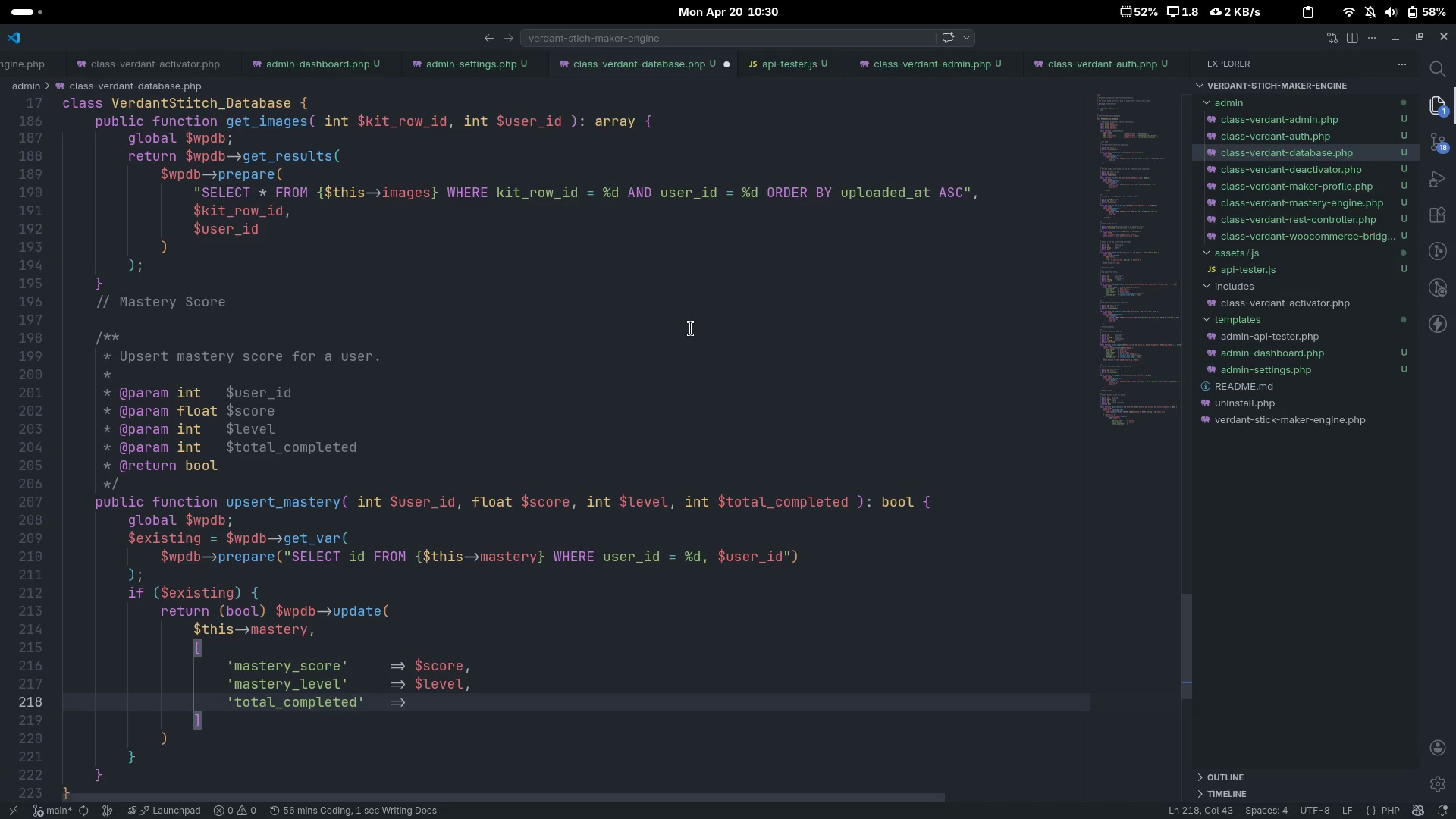 
type( $total)
key(Tab)
type(,)
 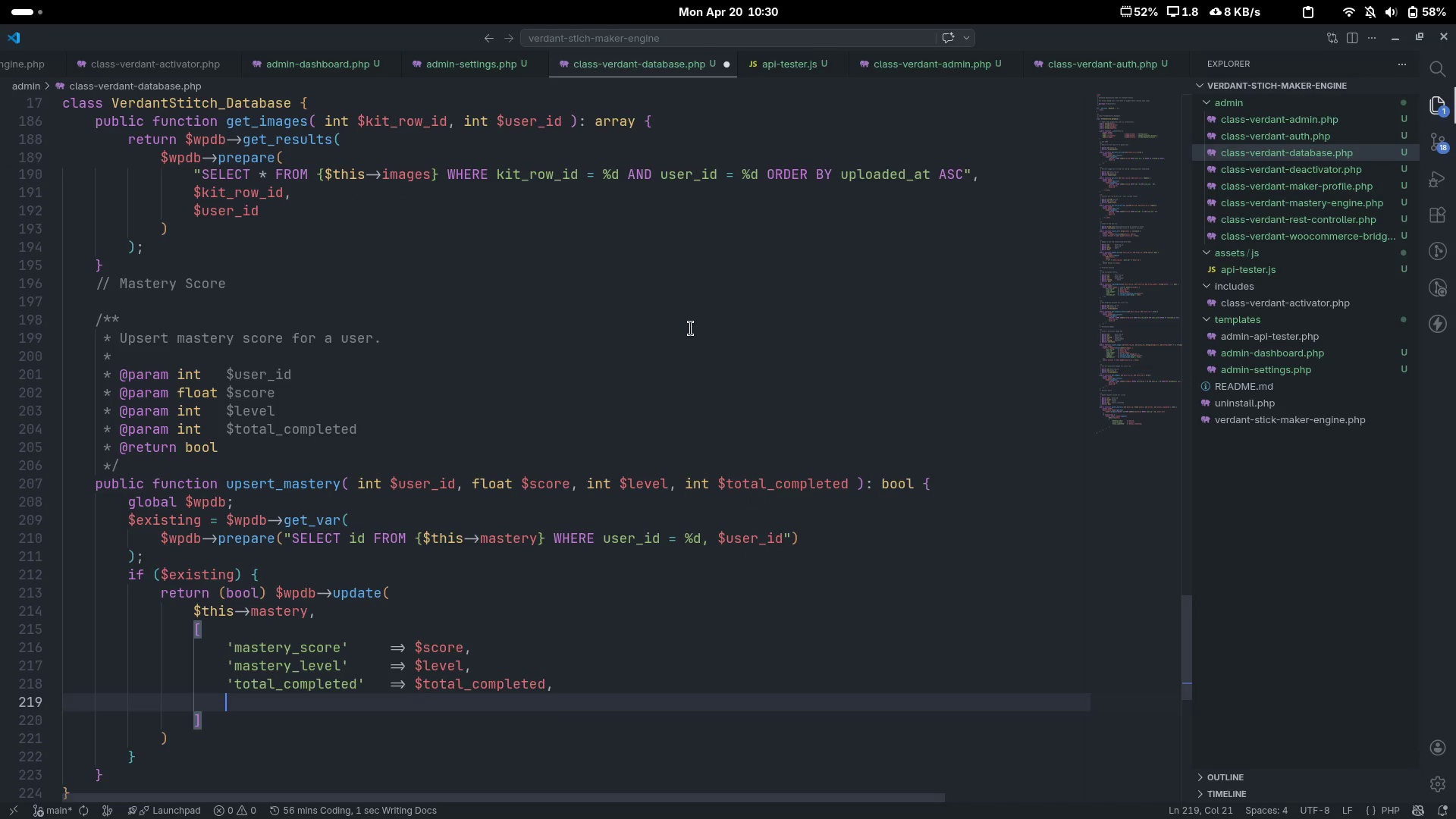 
 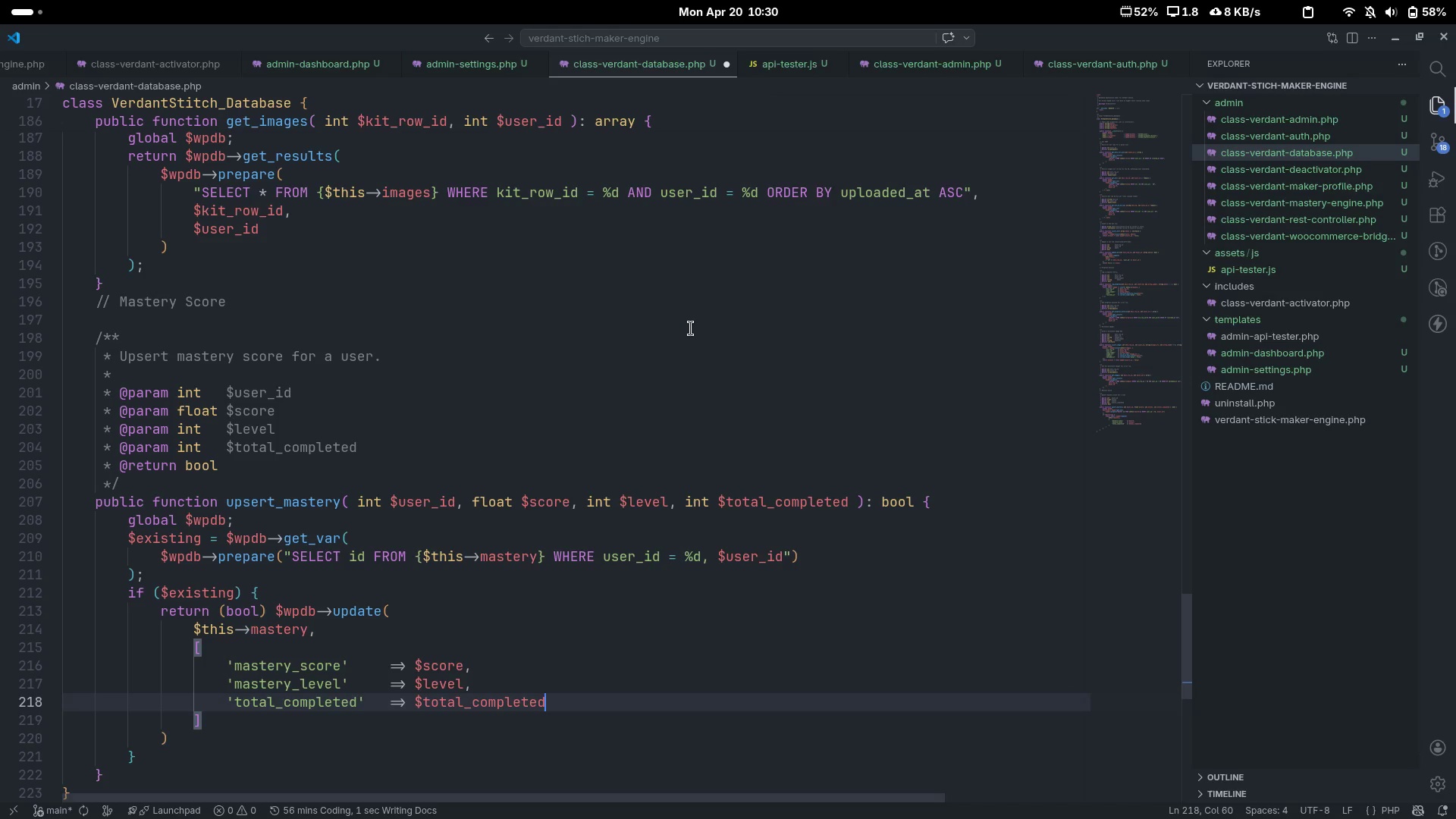 
key(Enter)
 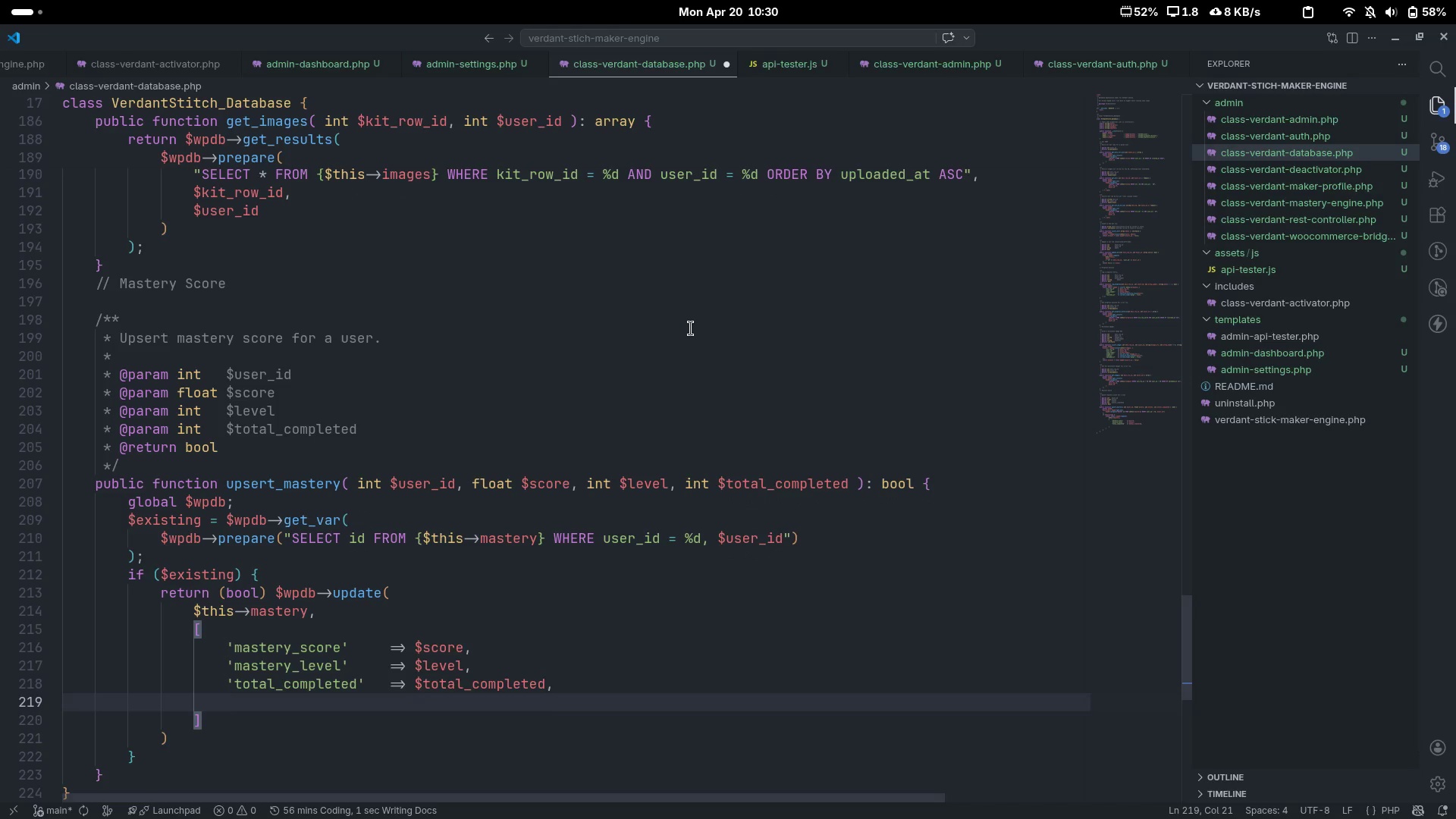 
type('last)cal)
key(Backspace)
key(Backspace)
key(Backspace)
key(Backspace)
type(_calculated)
 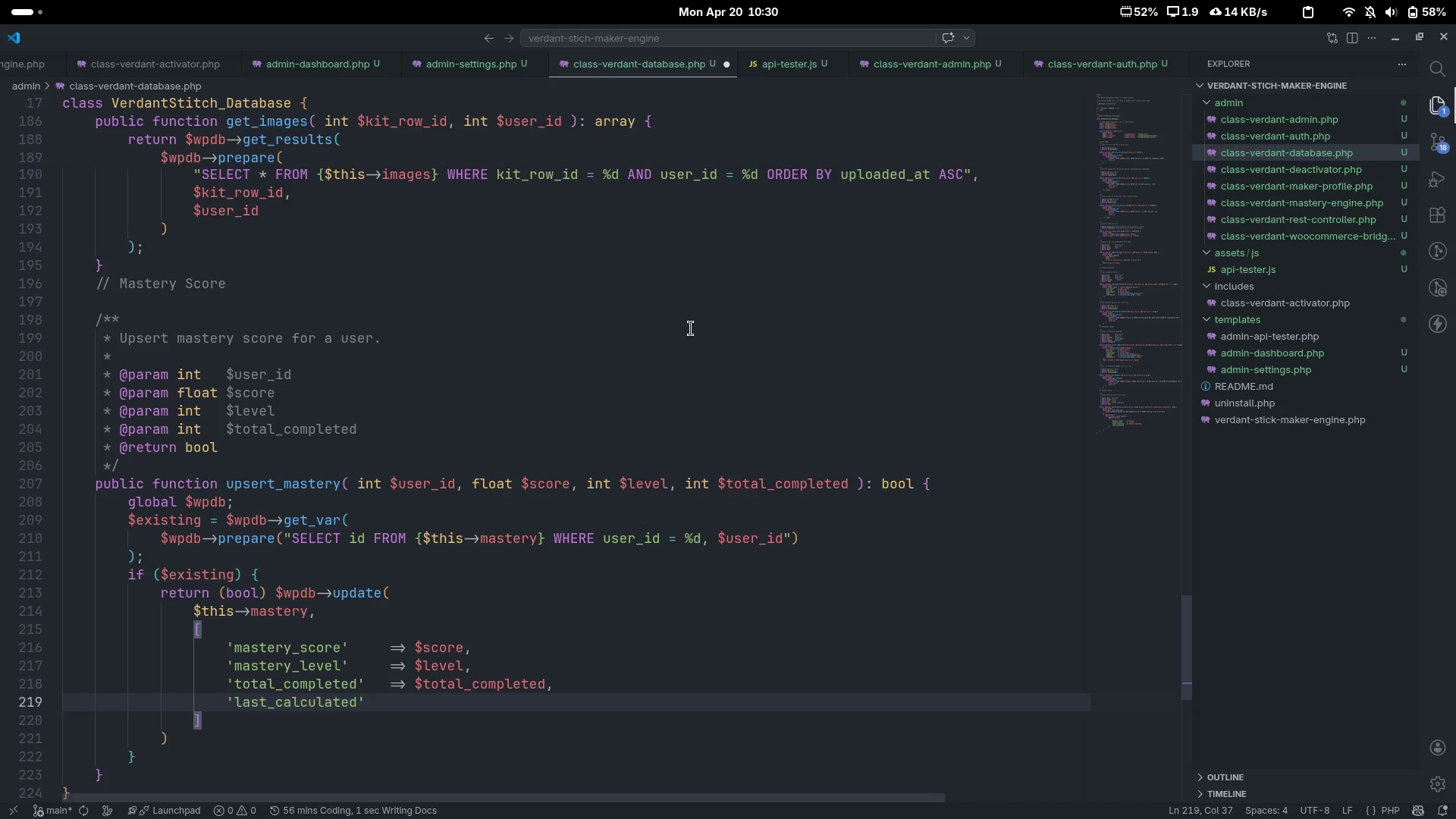 
key(ArrowRight)
 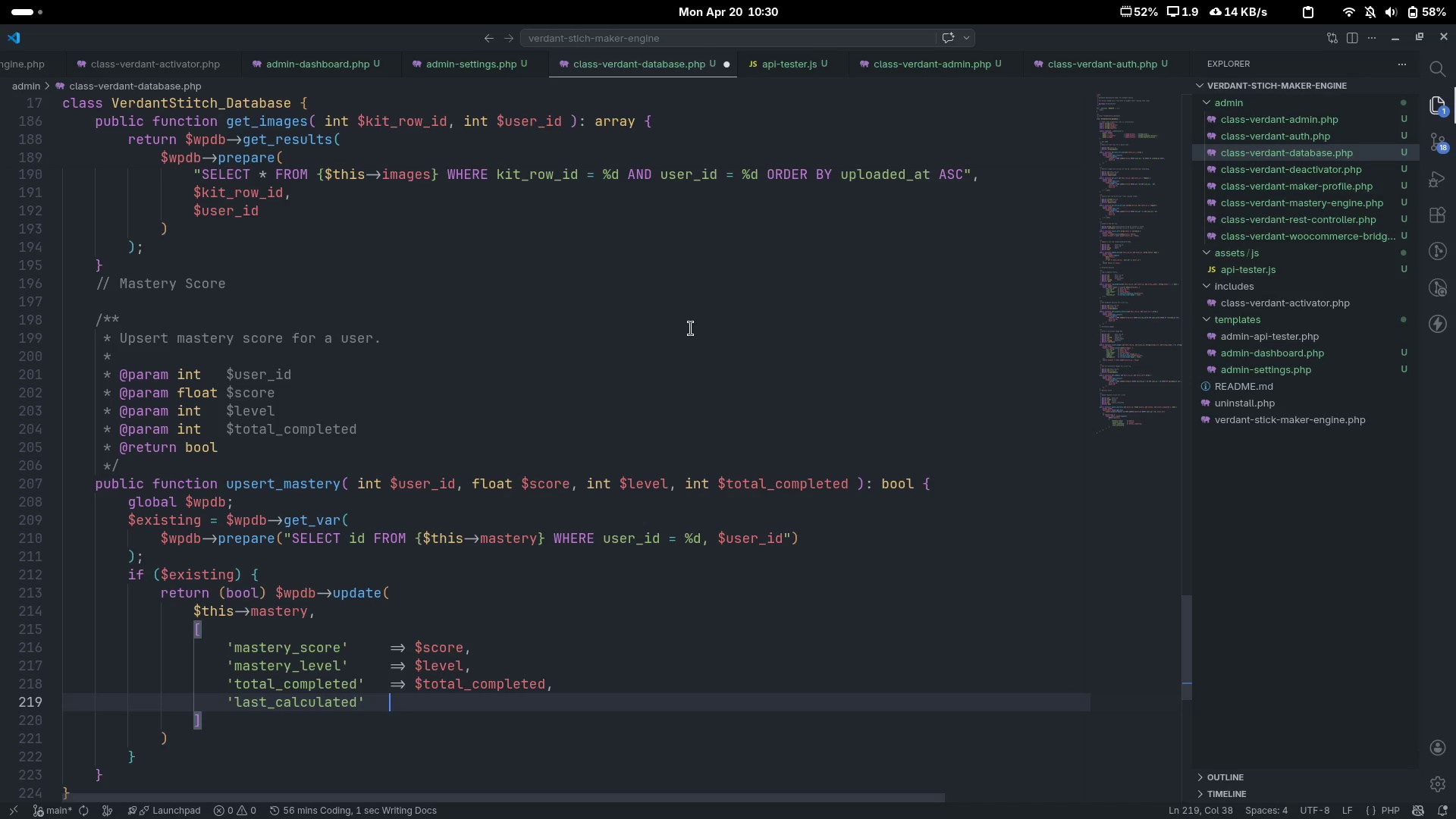 
key(Tab)
type(=> cure)
 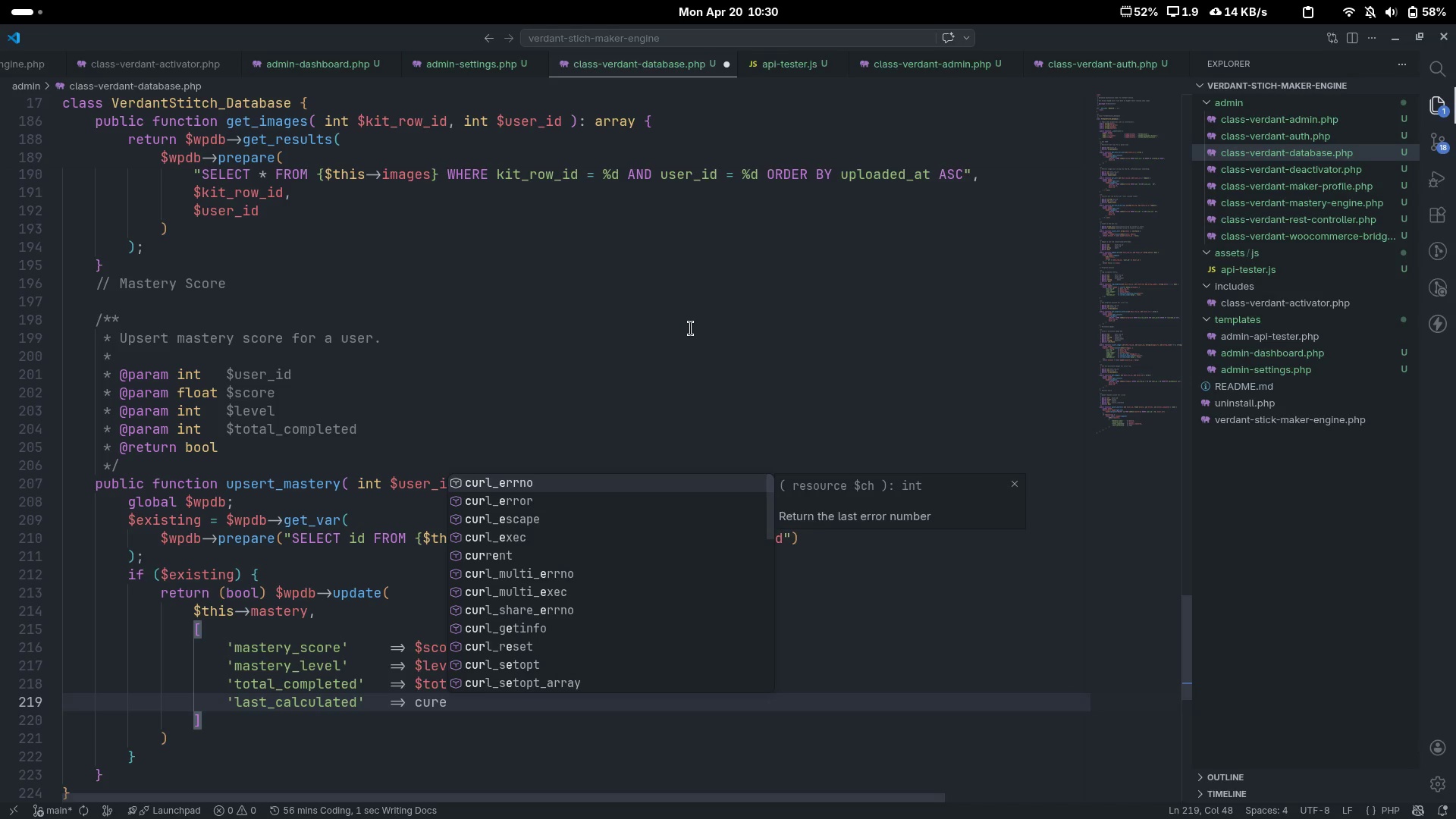 
key(Control+ControlLeft)
 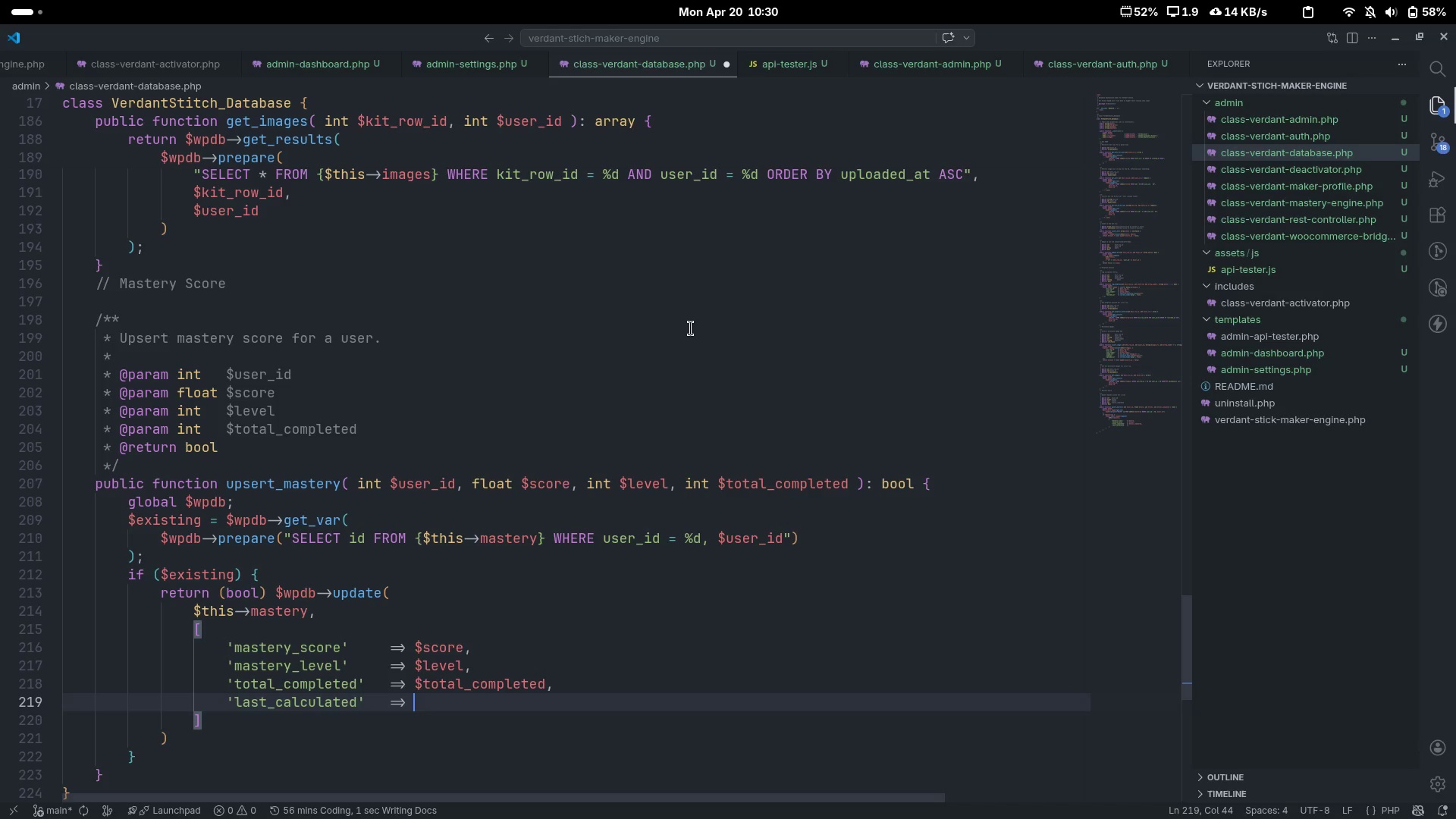 
key(Control+Backspace)
 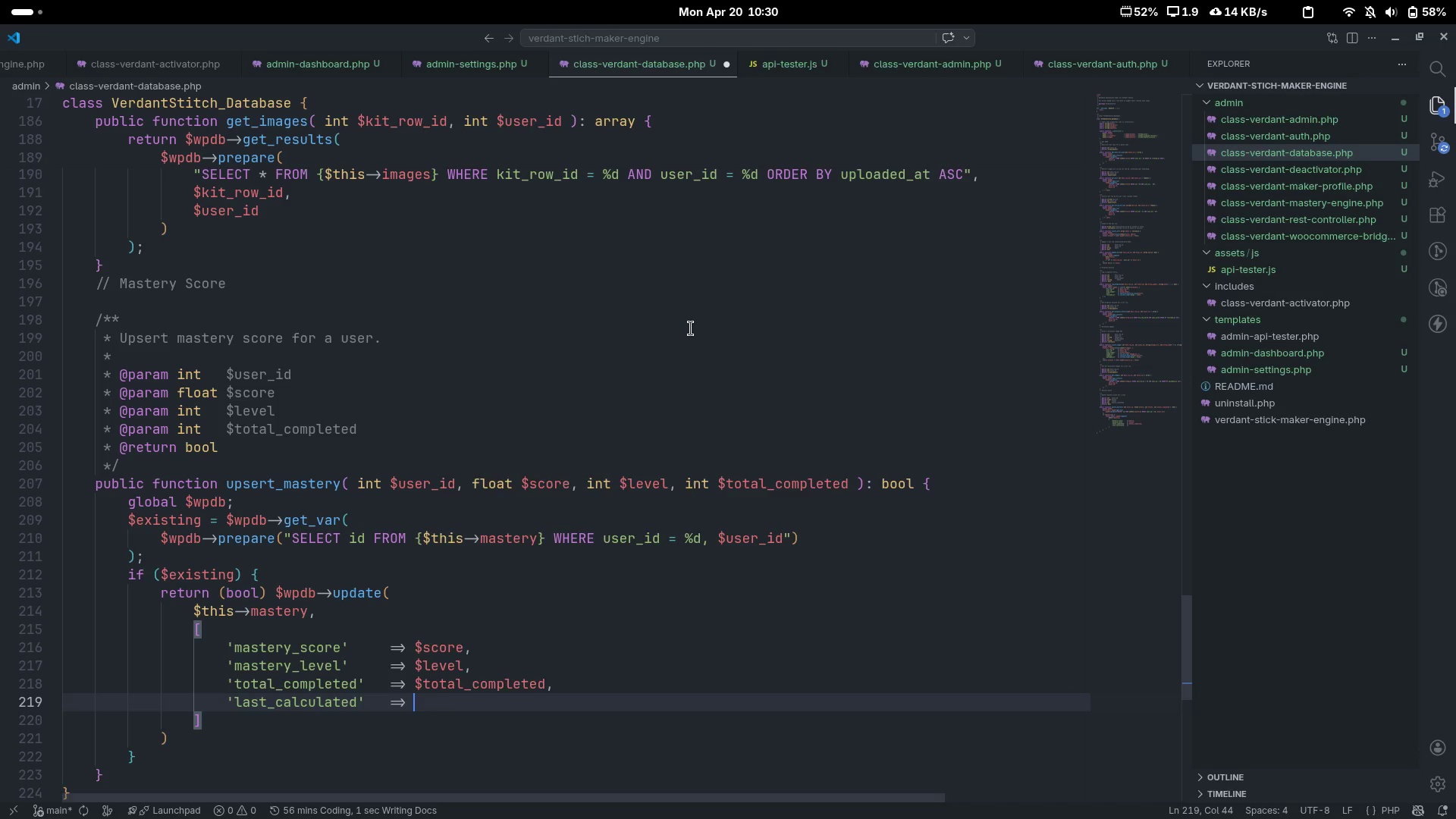 
type(cu)
 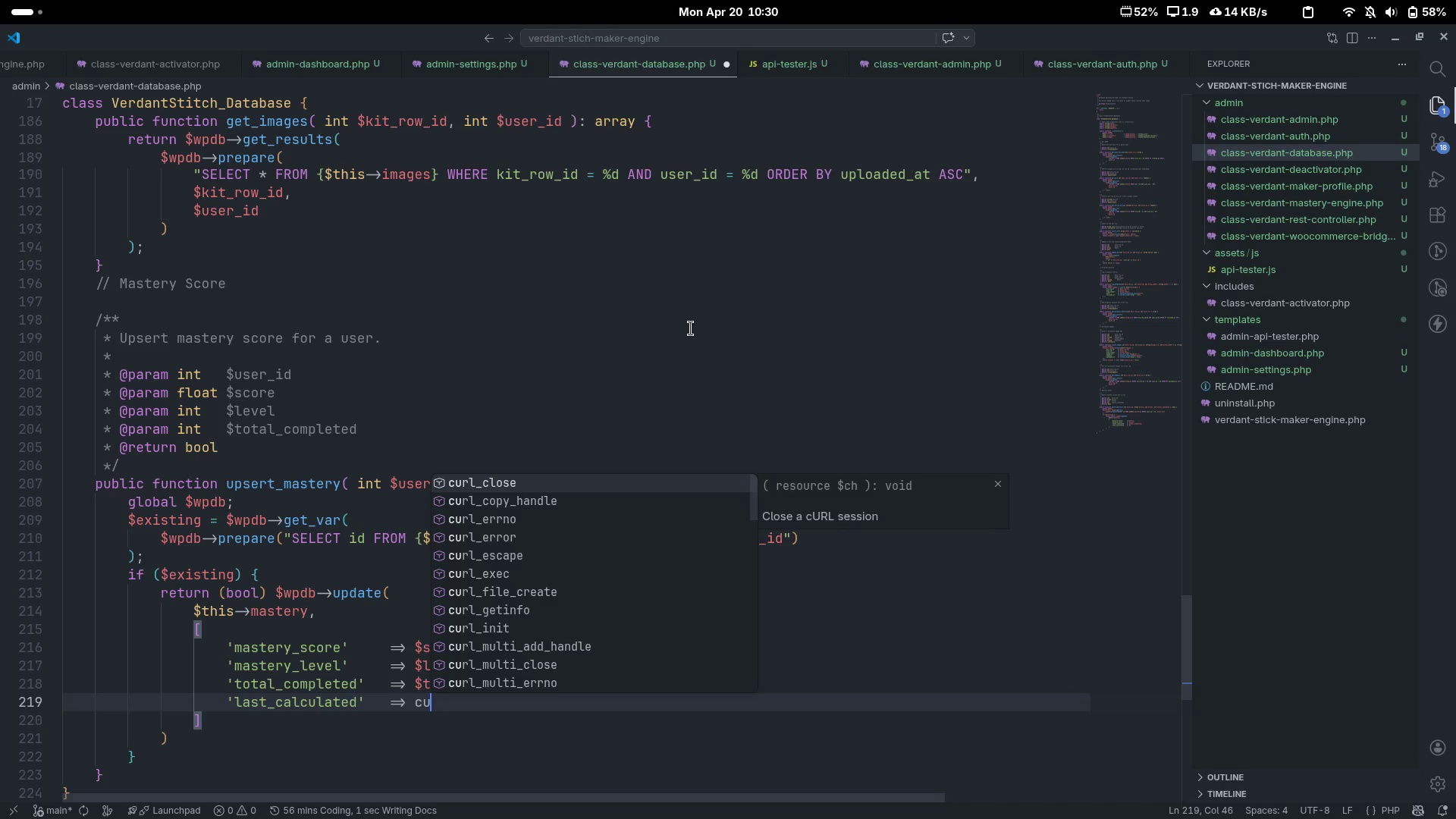 
key(Control+ControlLeft)
 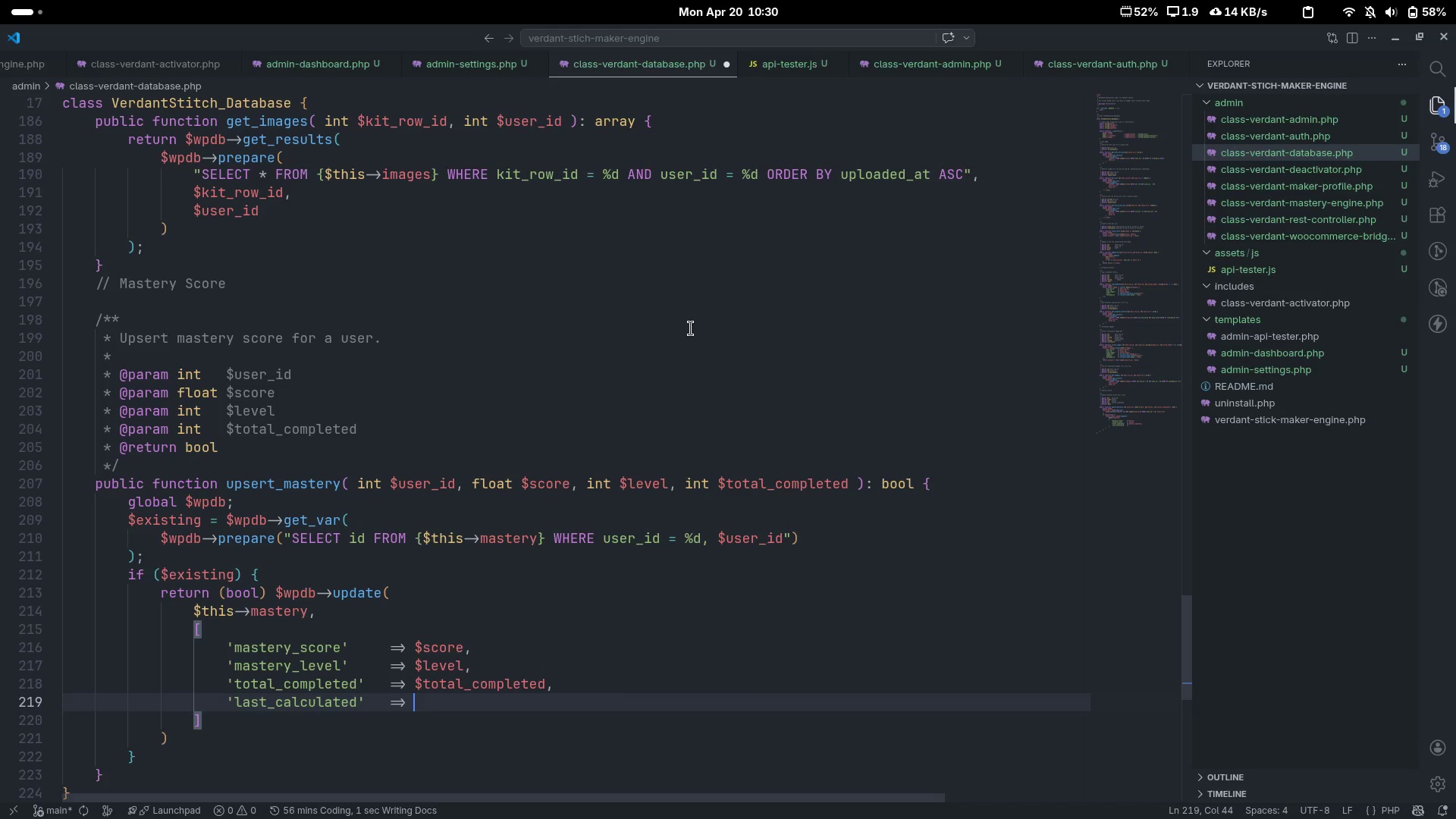 
key(Control+Backspace)
 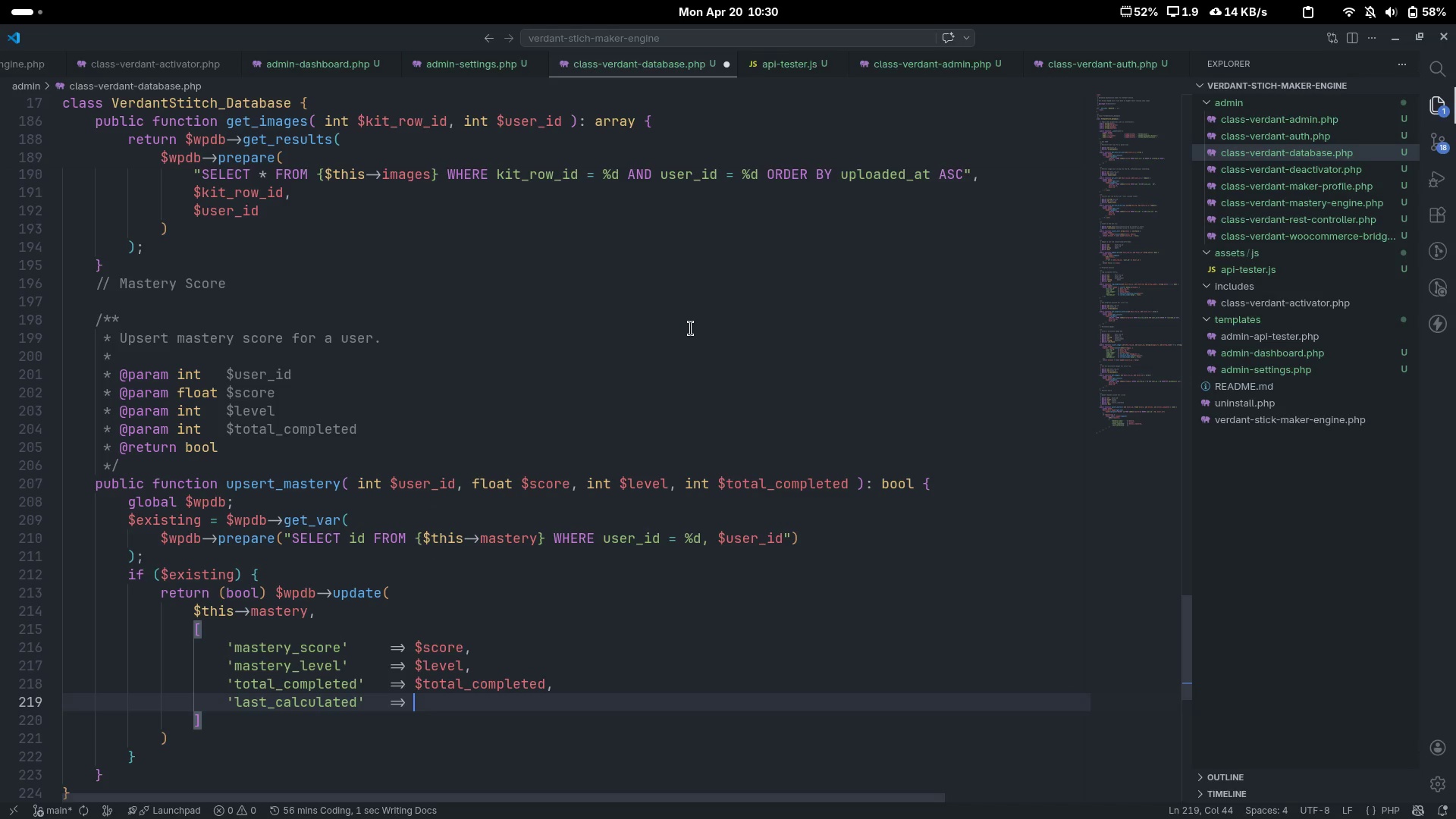 
type($cr)
key(Backspace)
type(urrent_time('msql)
 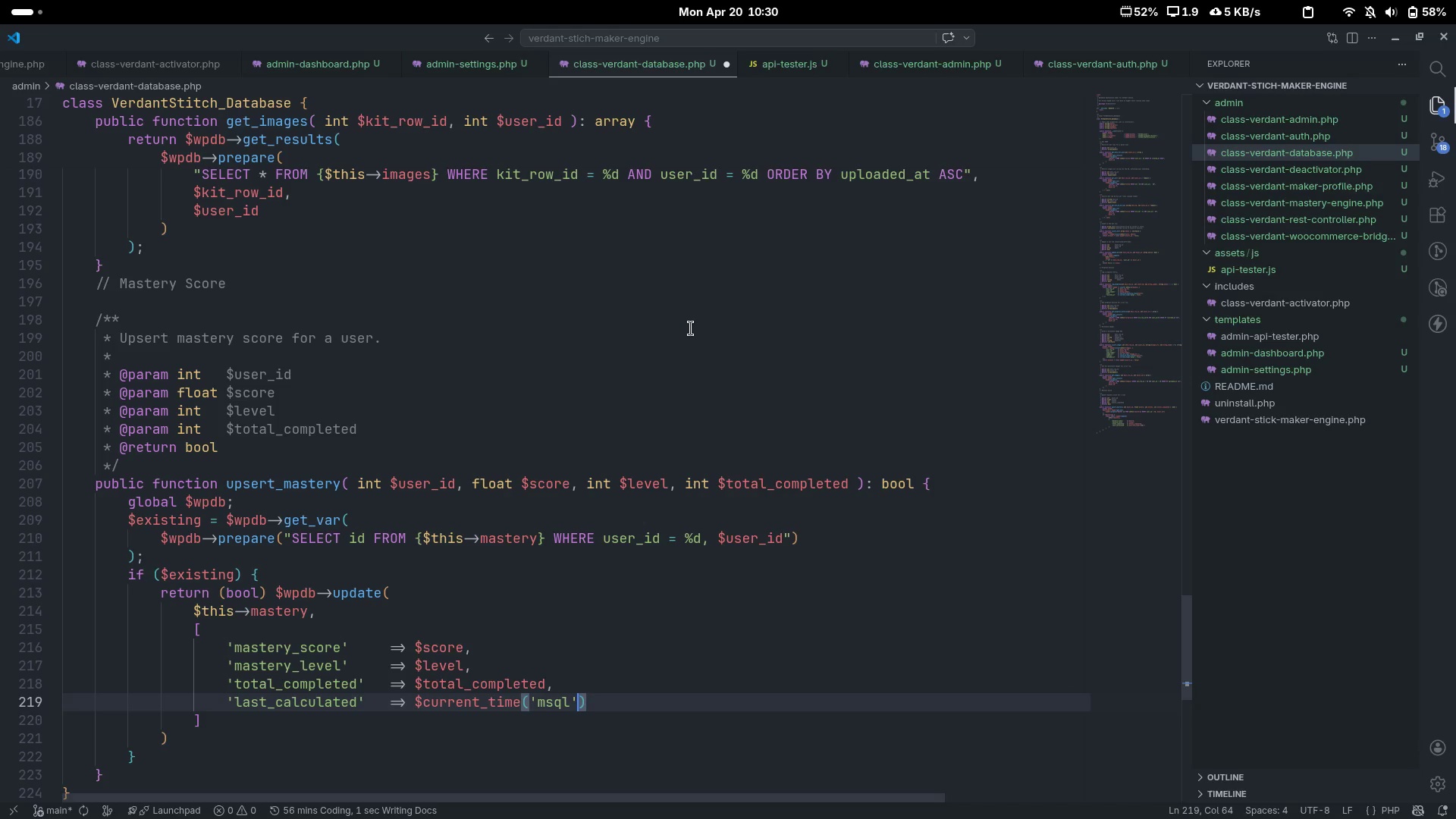 
 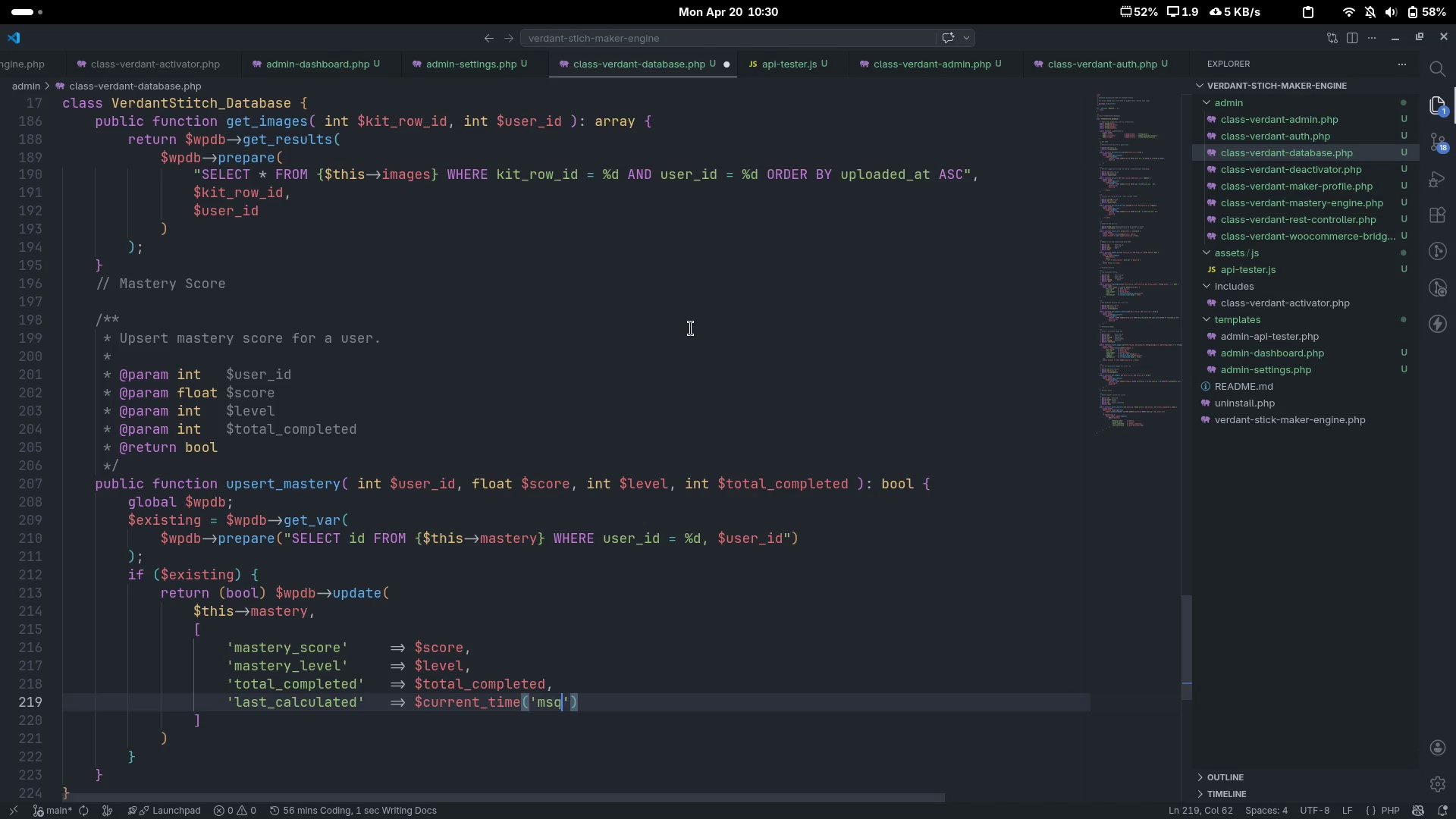 
key(ArrowRight)
 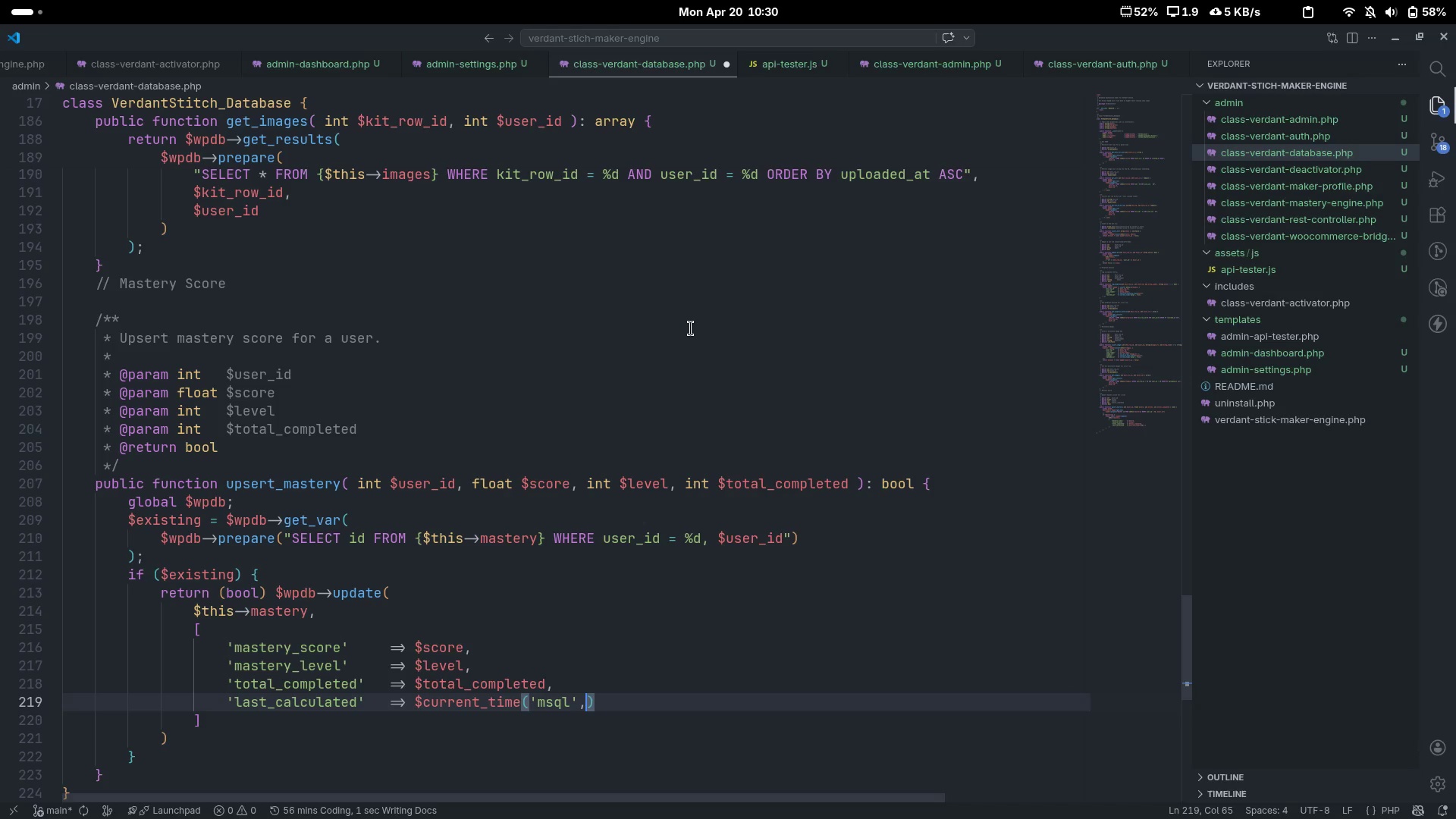 
type(, true)
 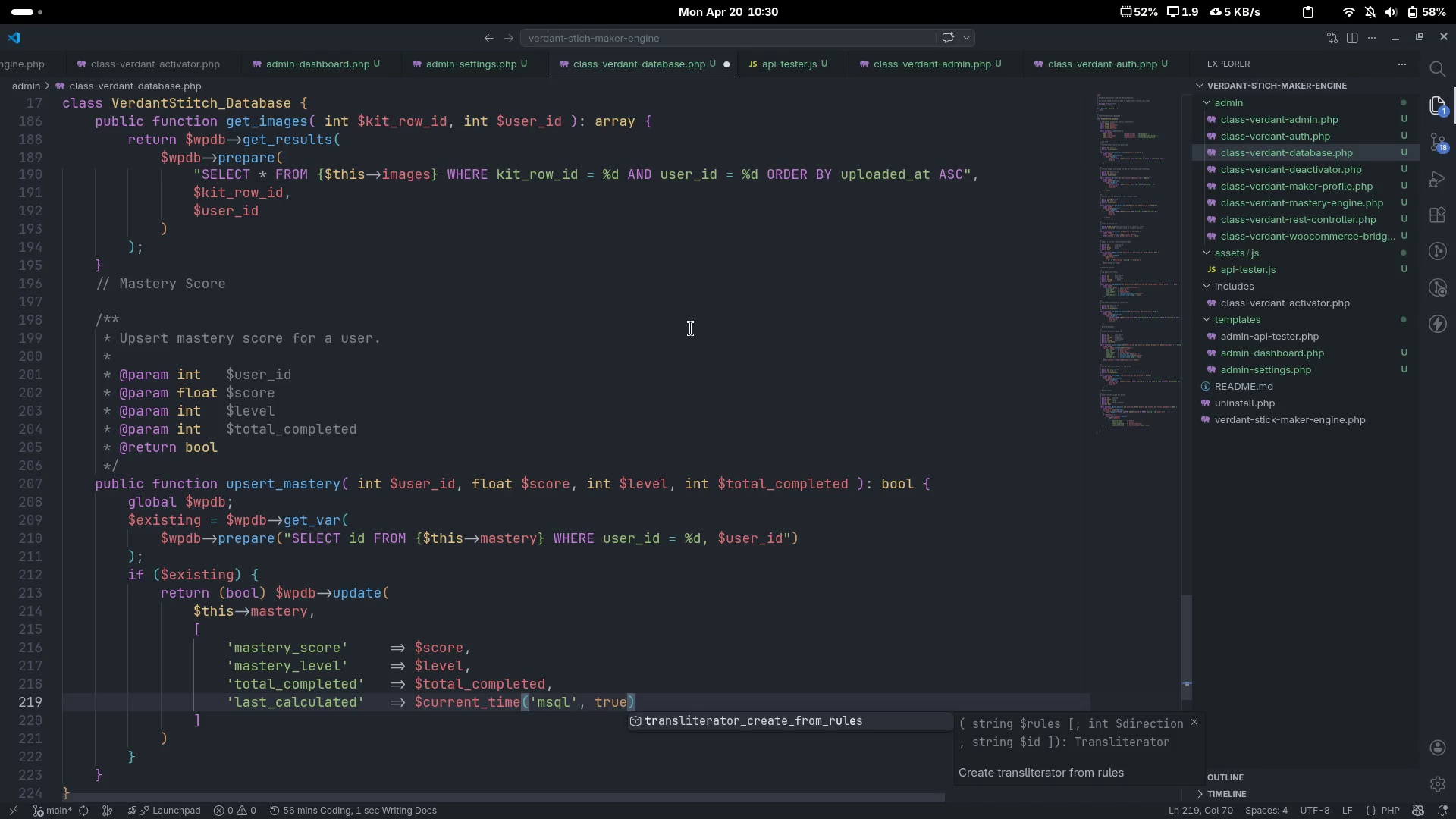 
key(Control+ArrowLeft)
 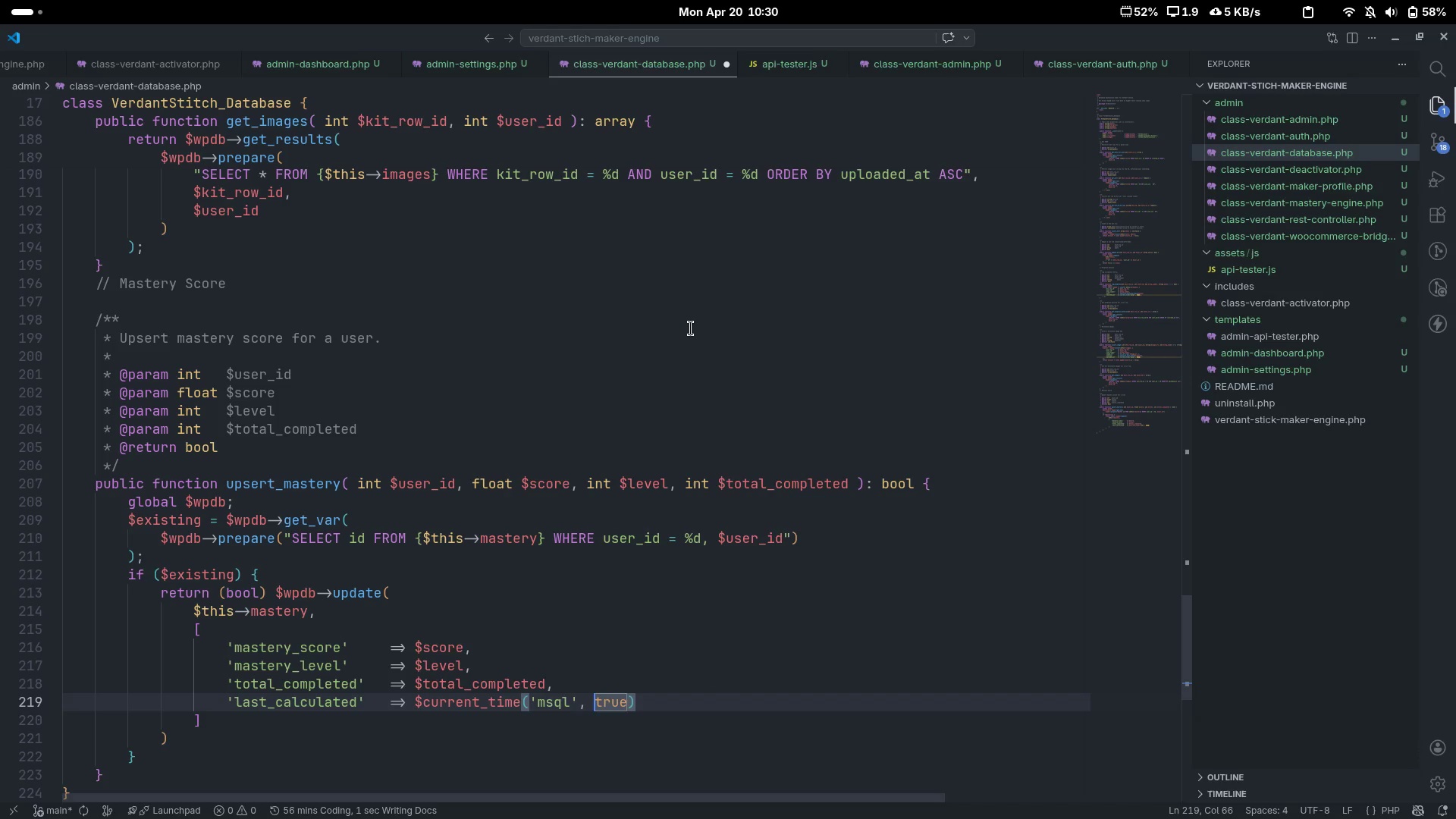 
key(Control+ArrowLeft)
 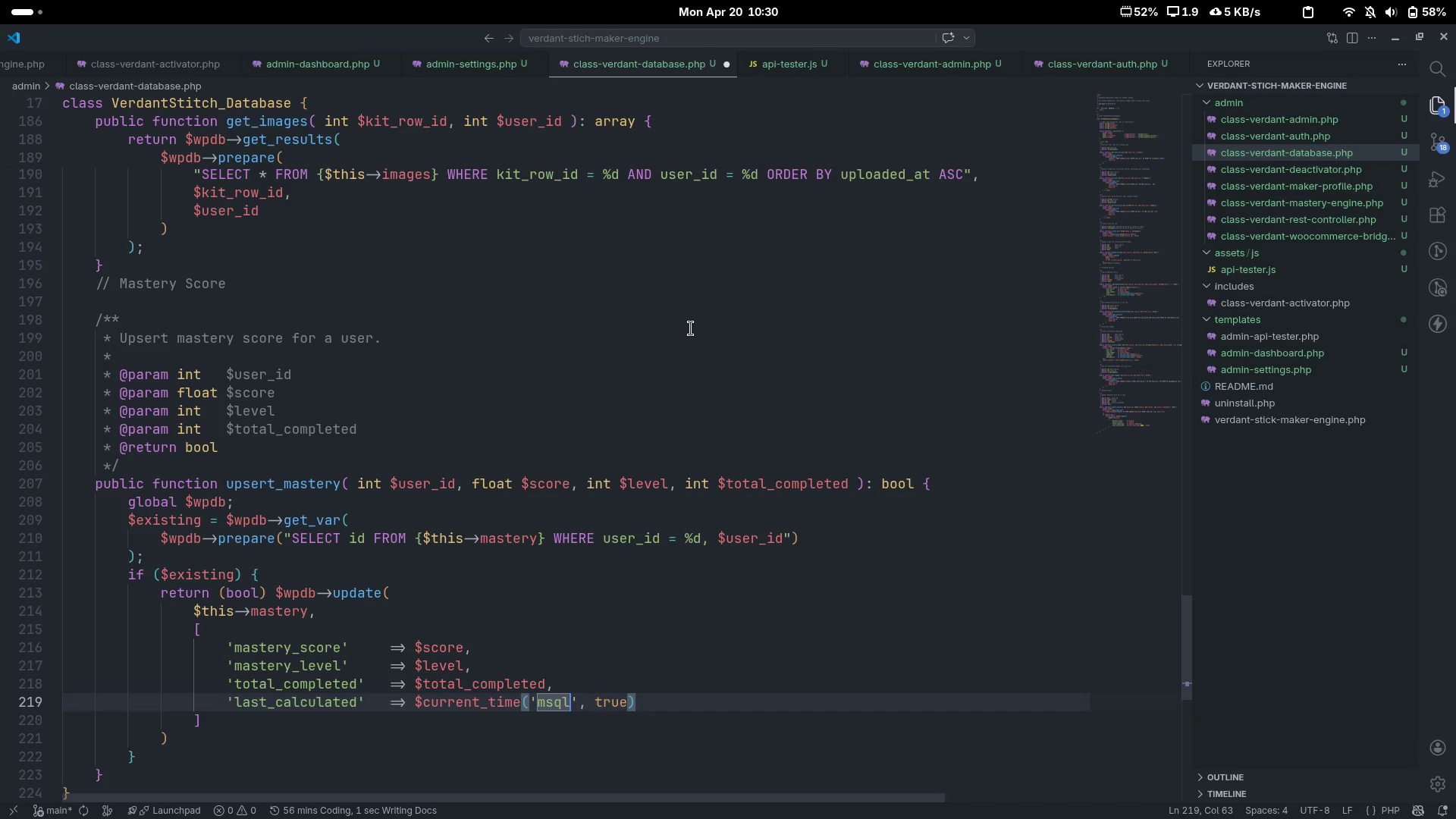 
key(ArrowLeft)
 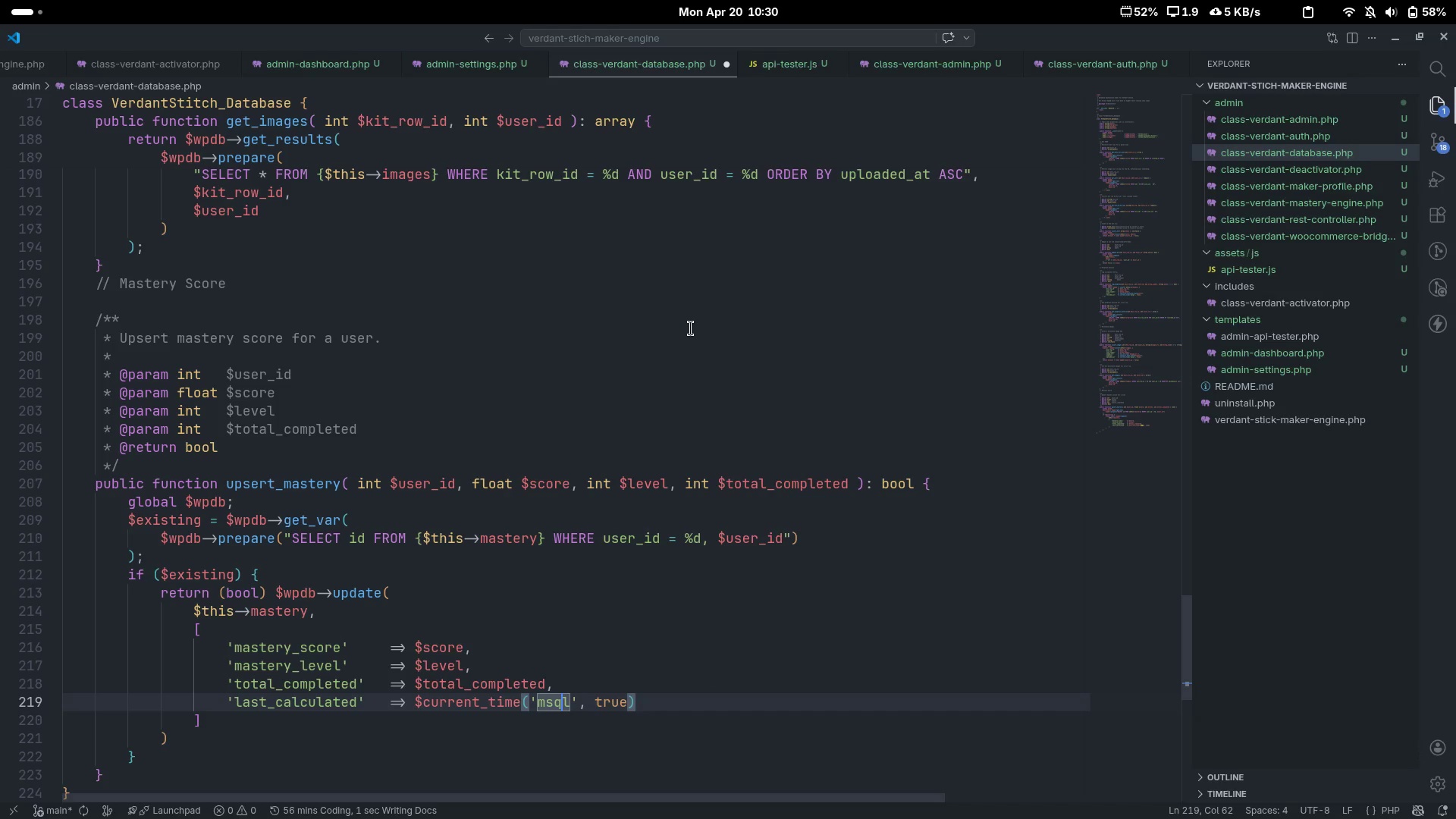 
key(Control+ControlLeft)
 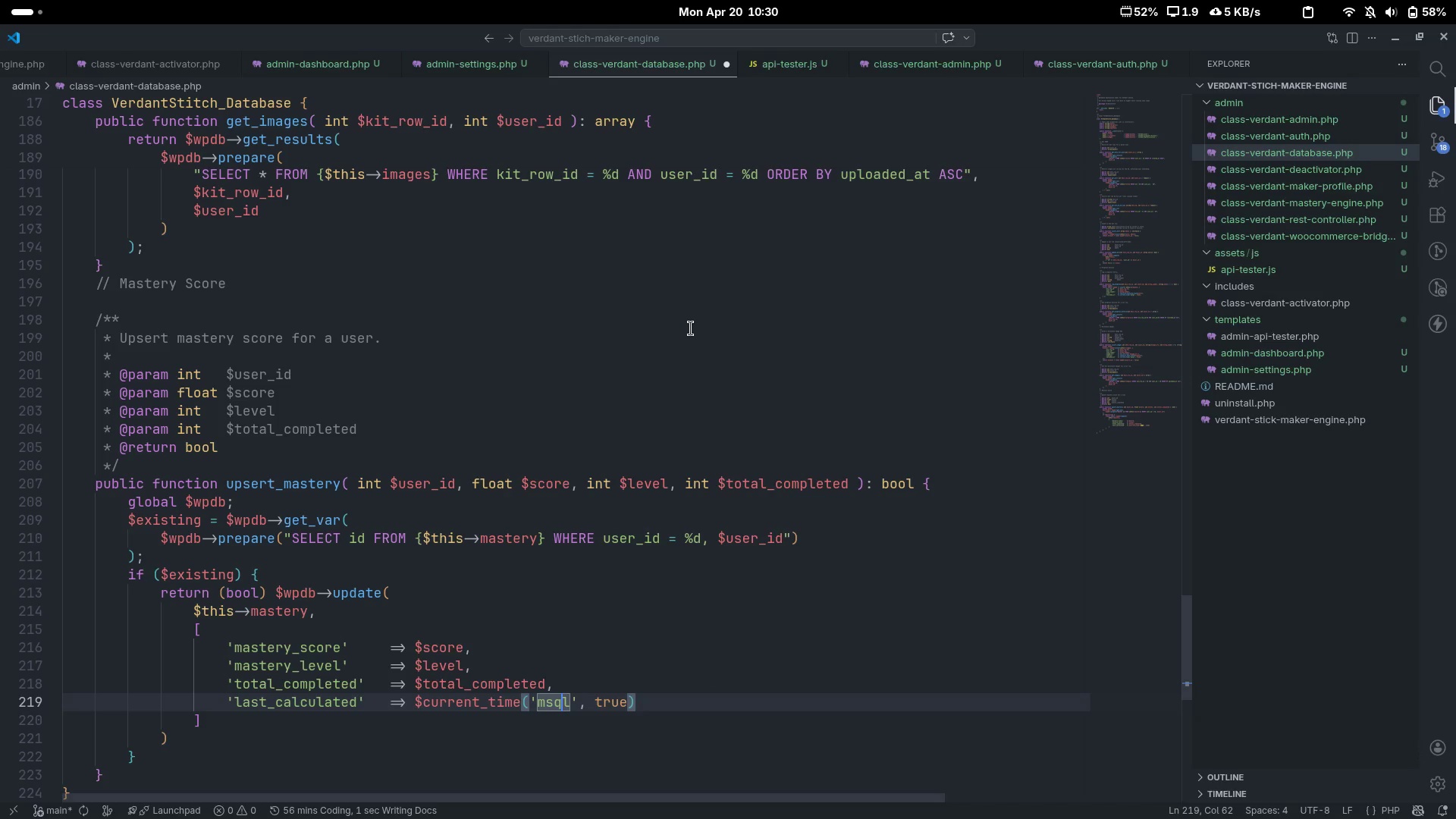 
key(Control+ArrowRight)
 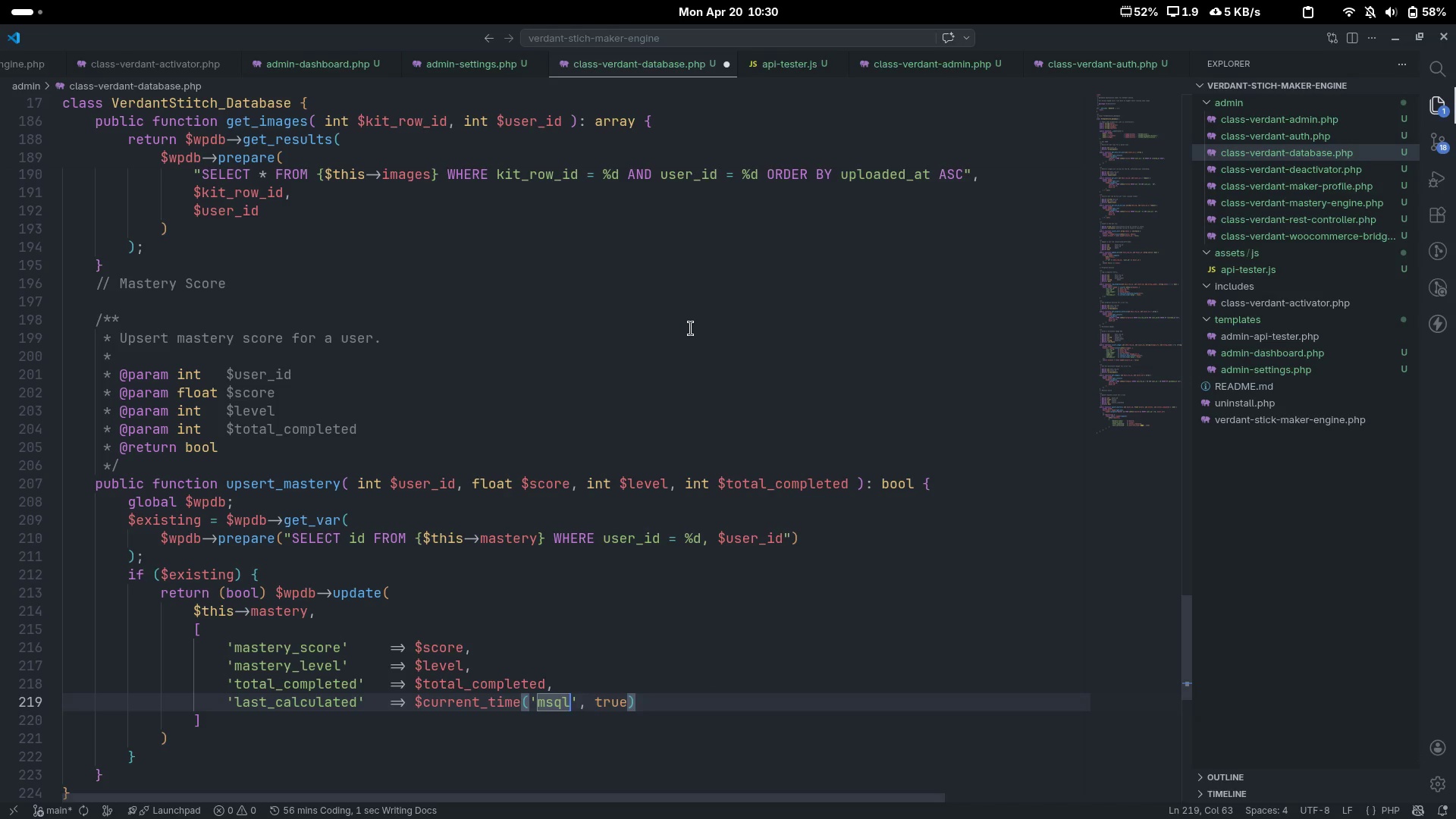 
key(Control+ControlLeft)
 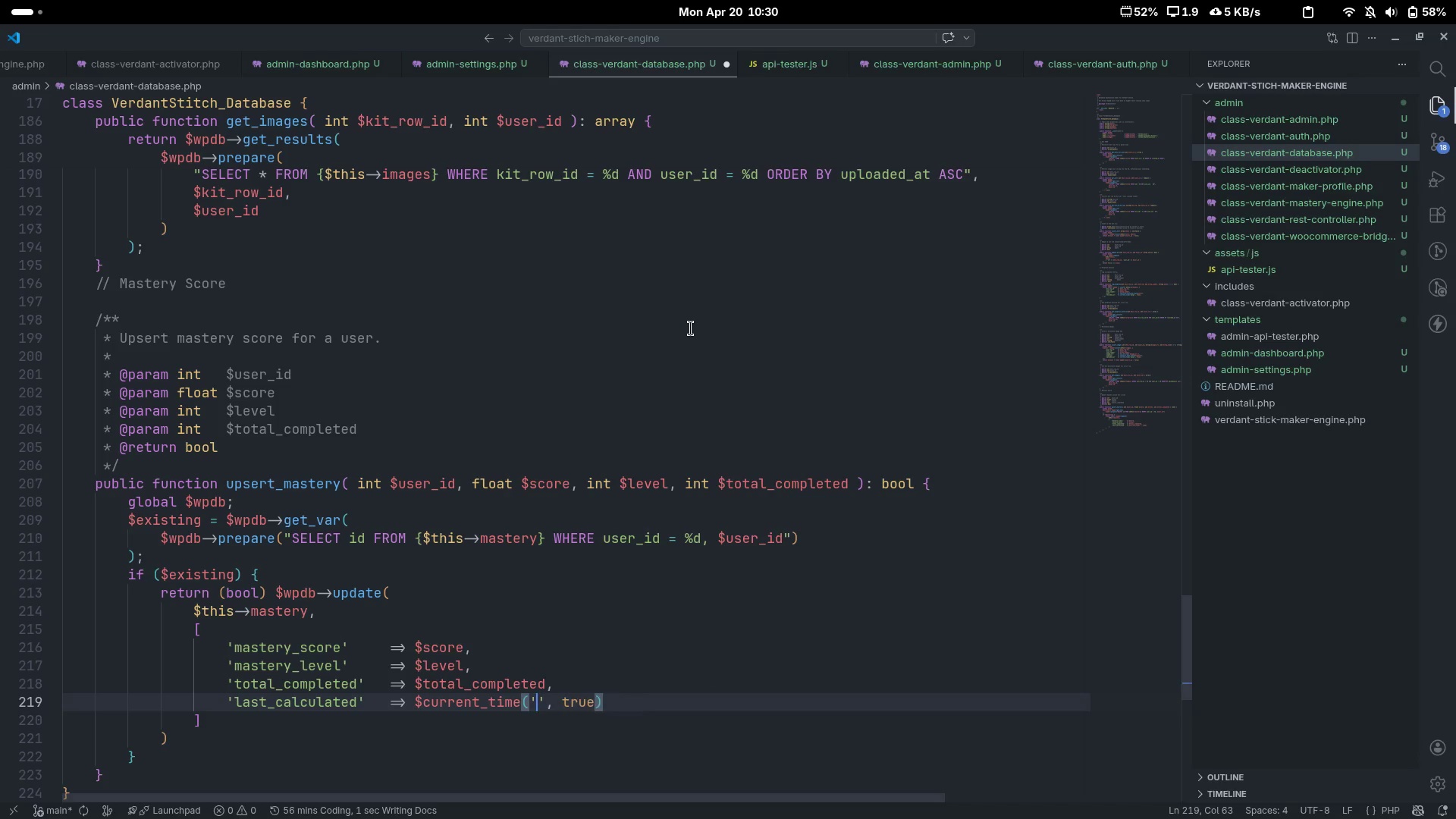 
key(Control+Backspace)
 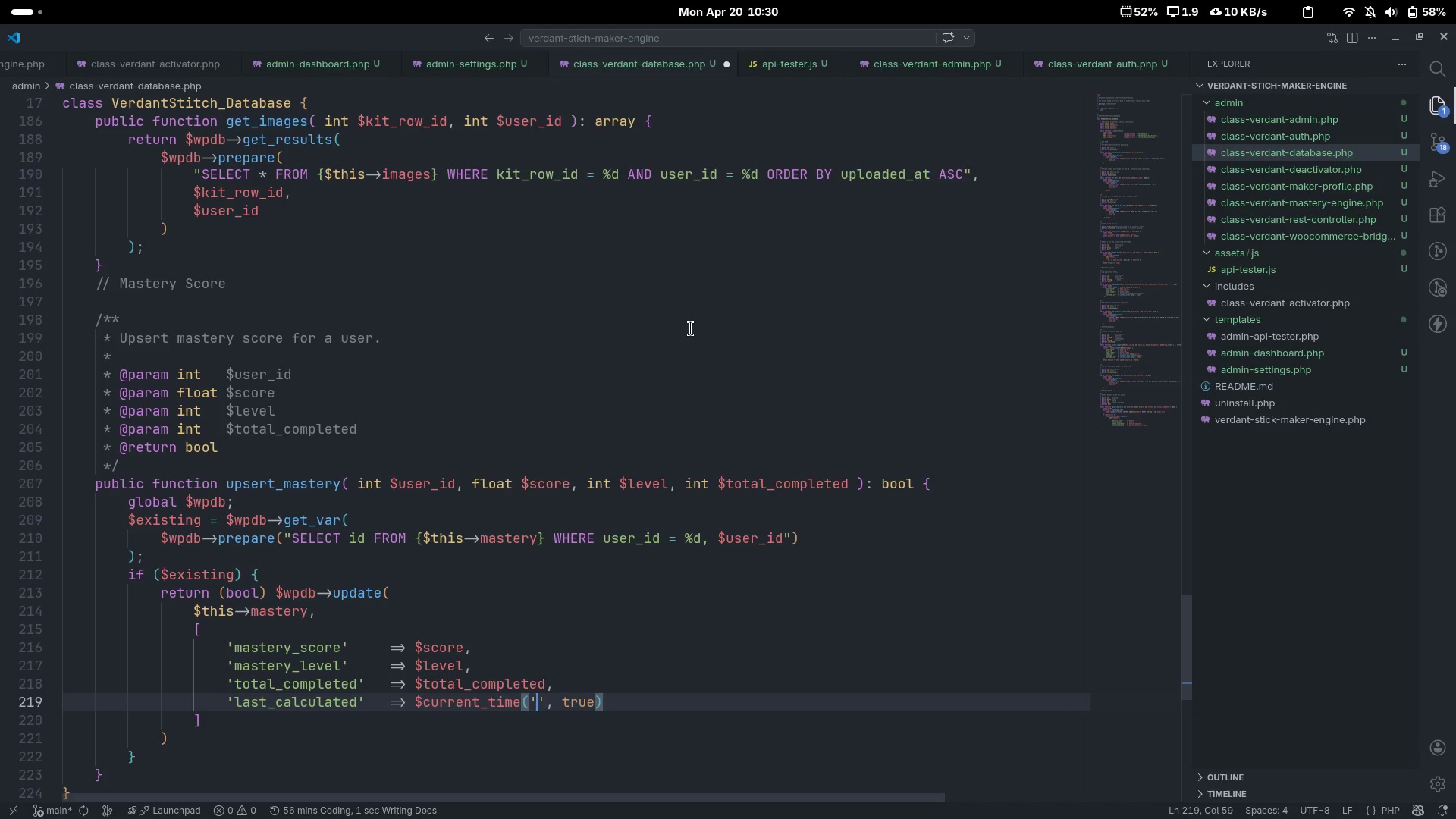 
type(myq)
key(Backspace)
type(sql)
 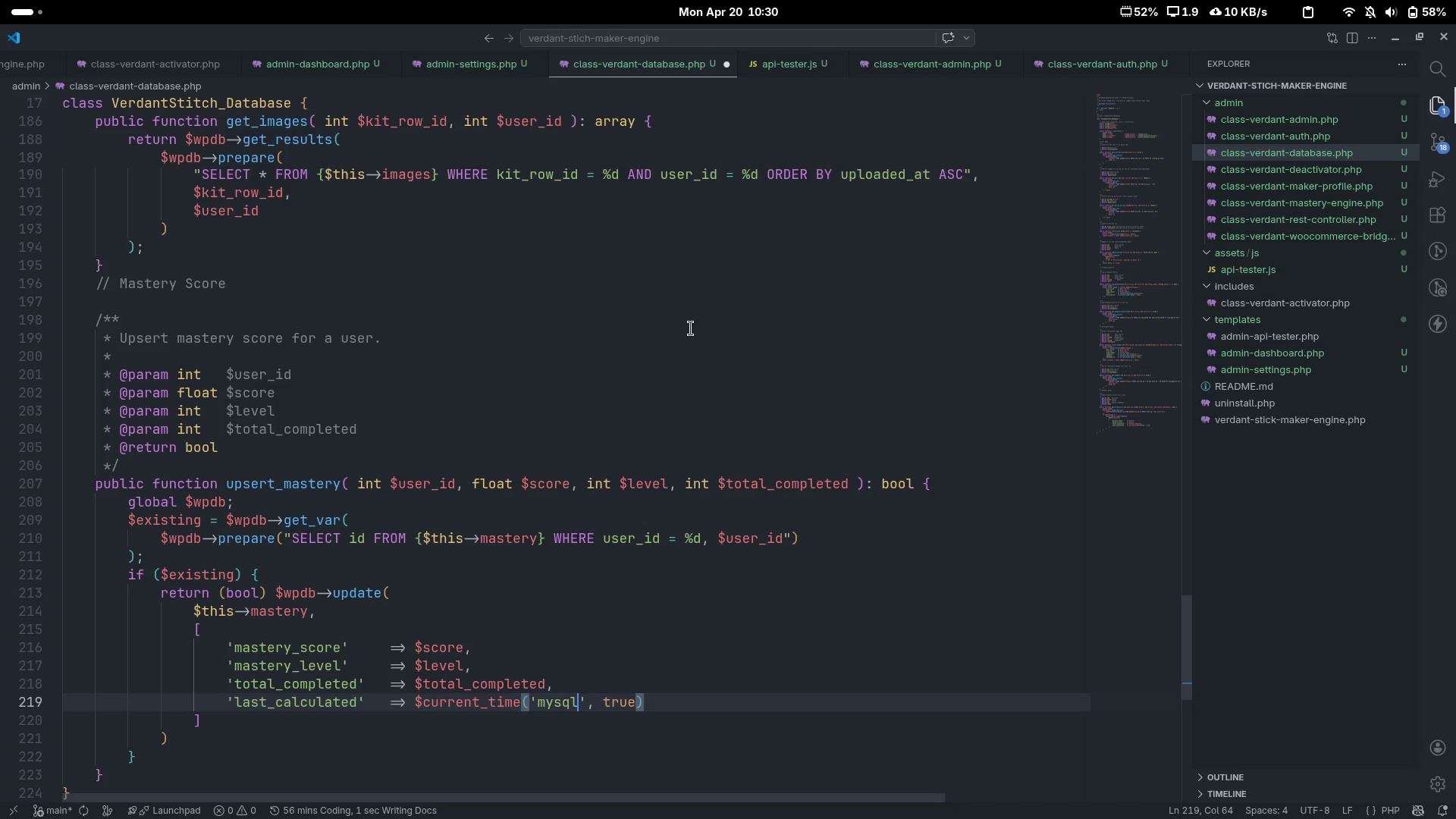 
hold_key(key=ControlLeft, duration=0.34)
 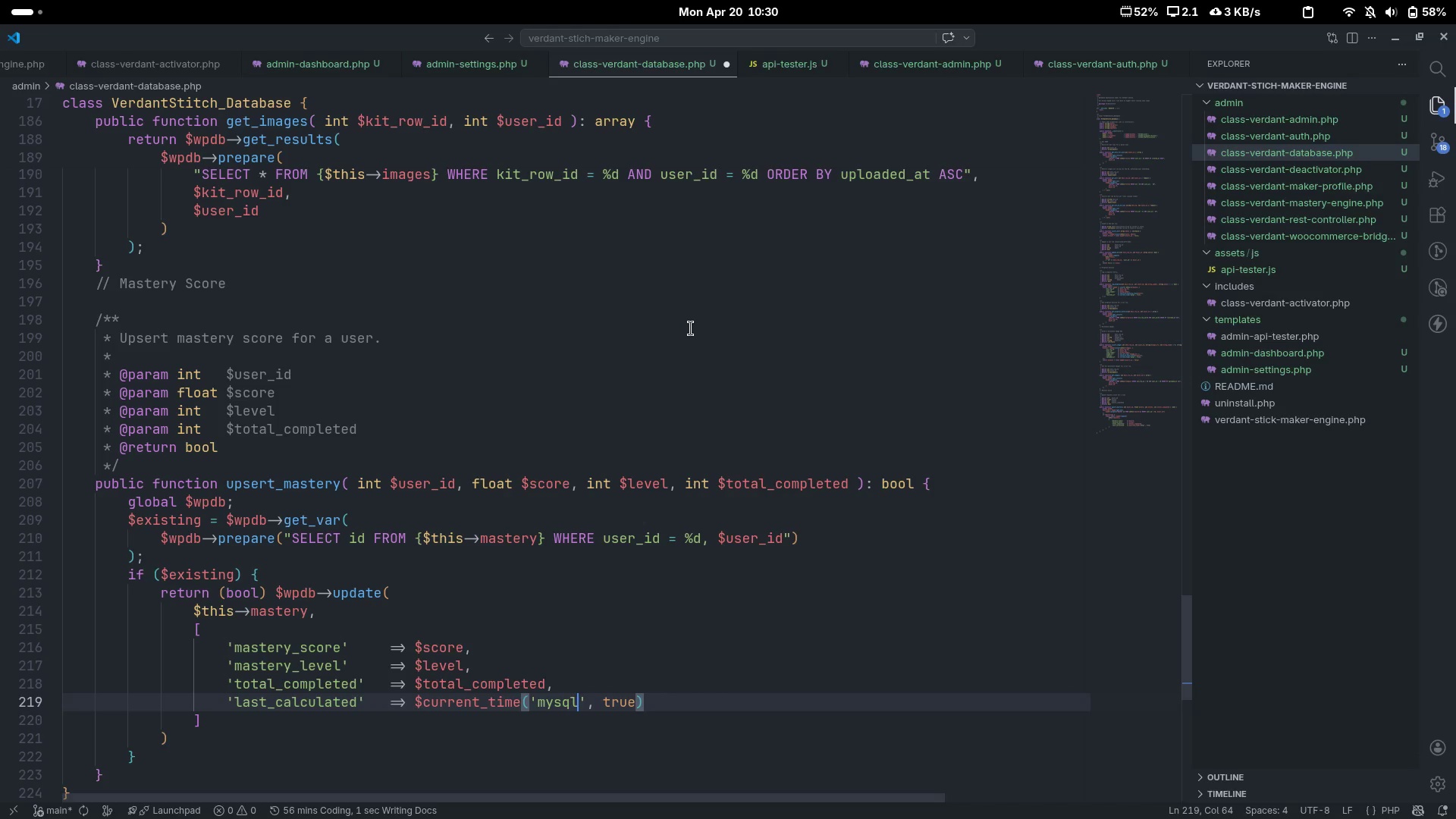 
key(Control+Shift+ShiftRight)
 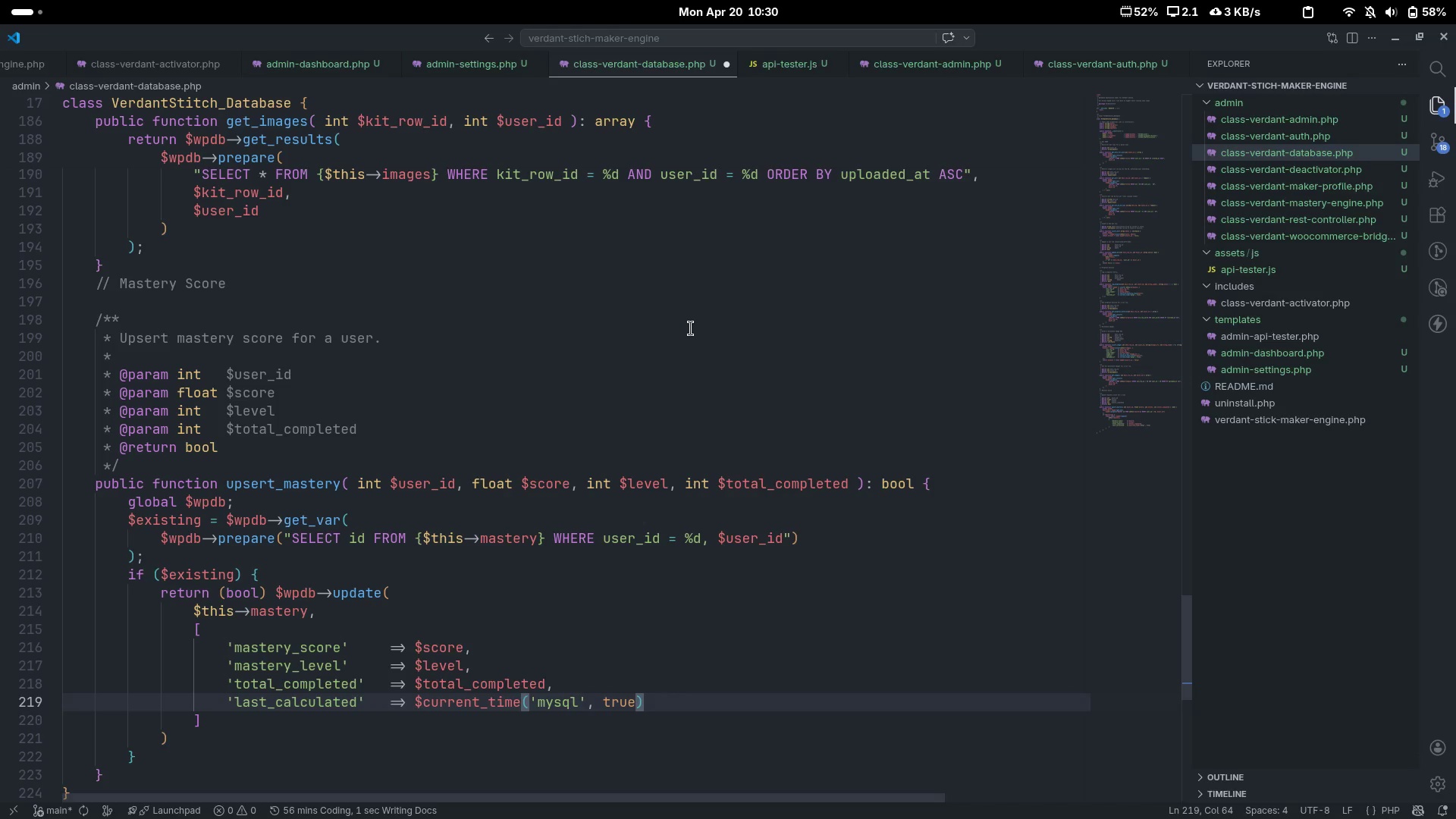 
key(Control+ControlLeft)
 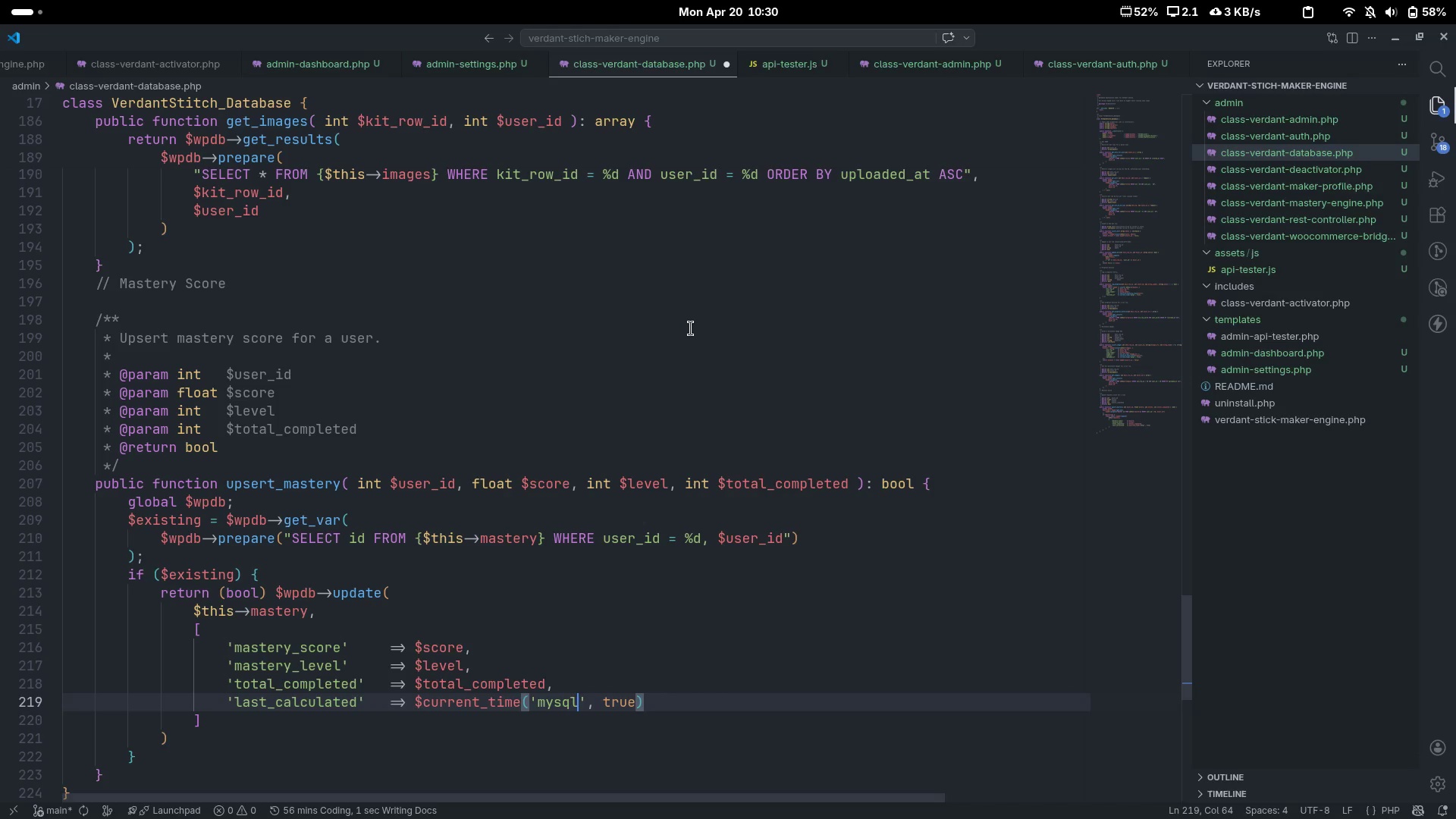 
key(Shift+ShiftRight)
 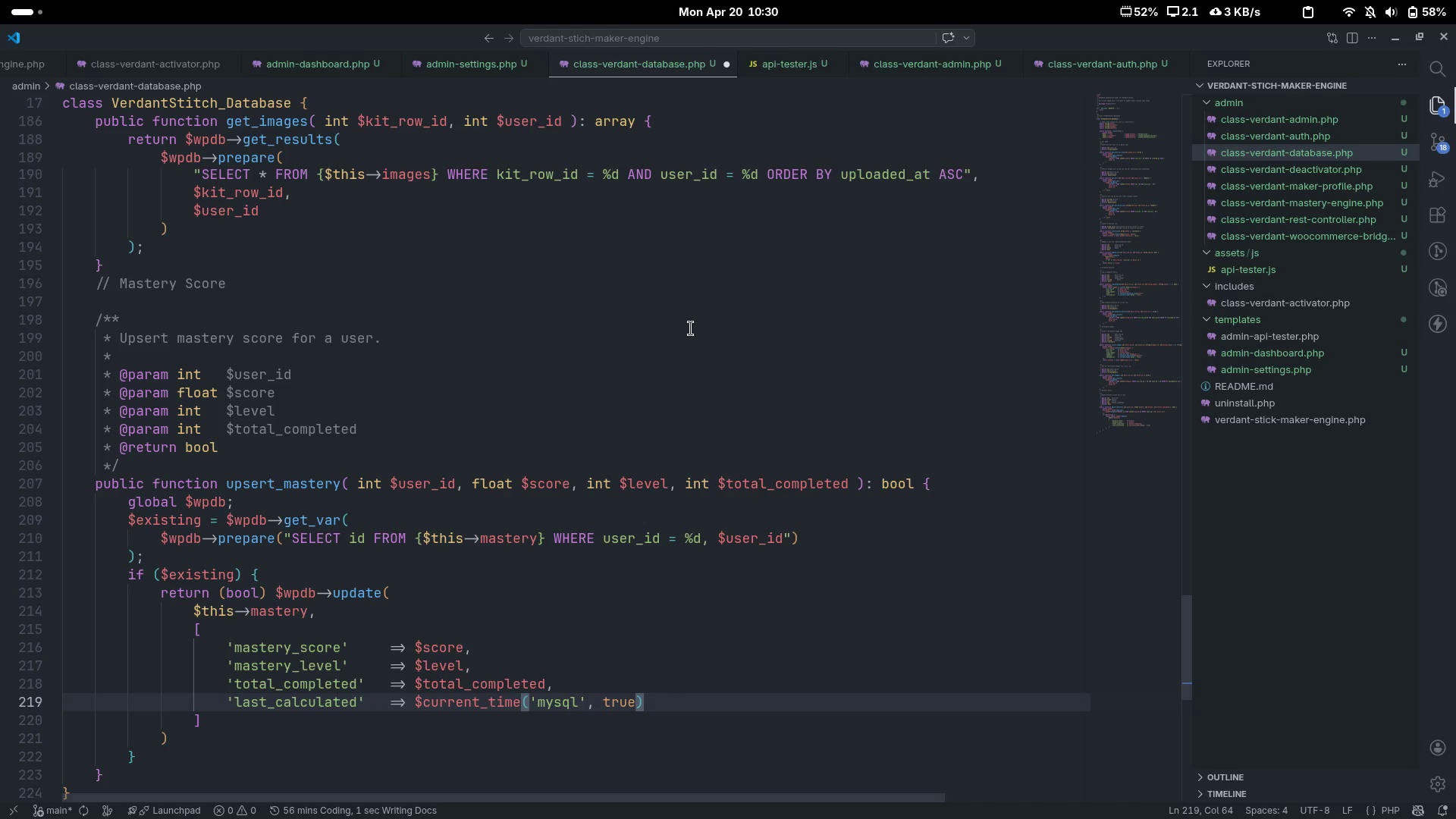 
key(End)
 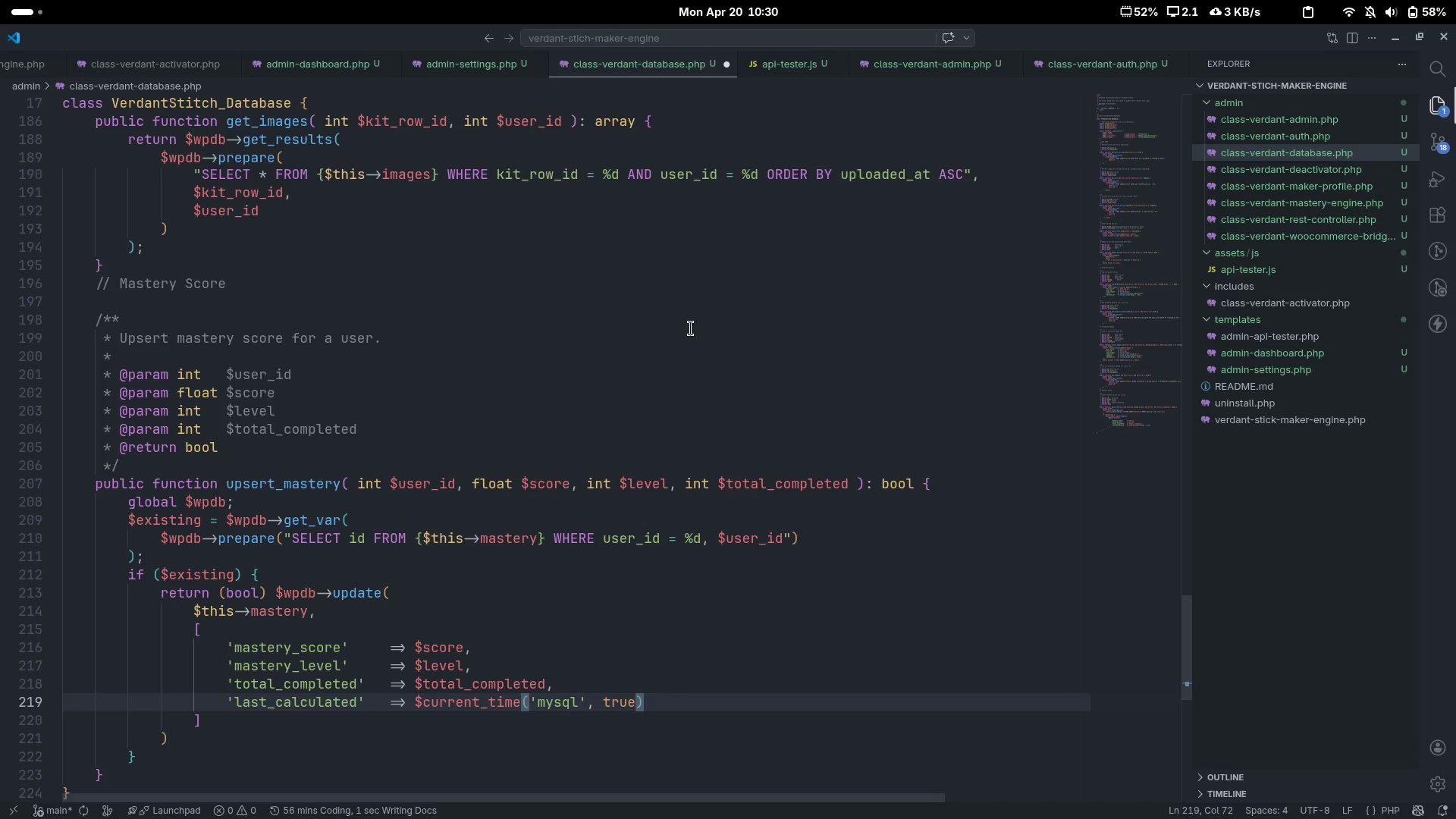 
key(Comma)
 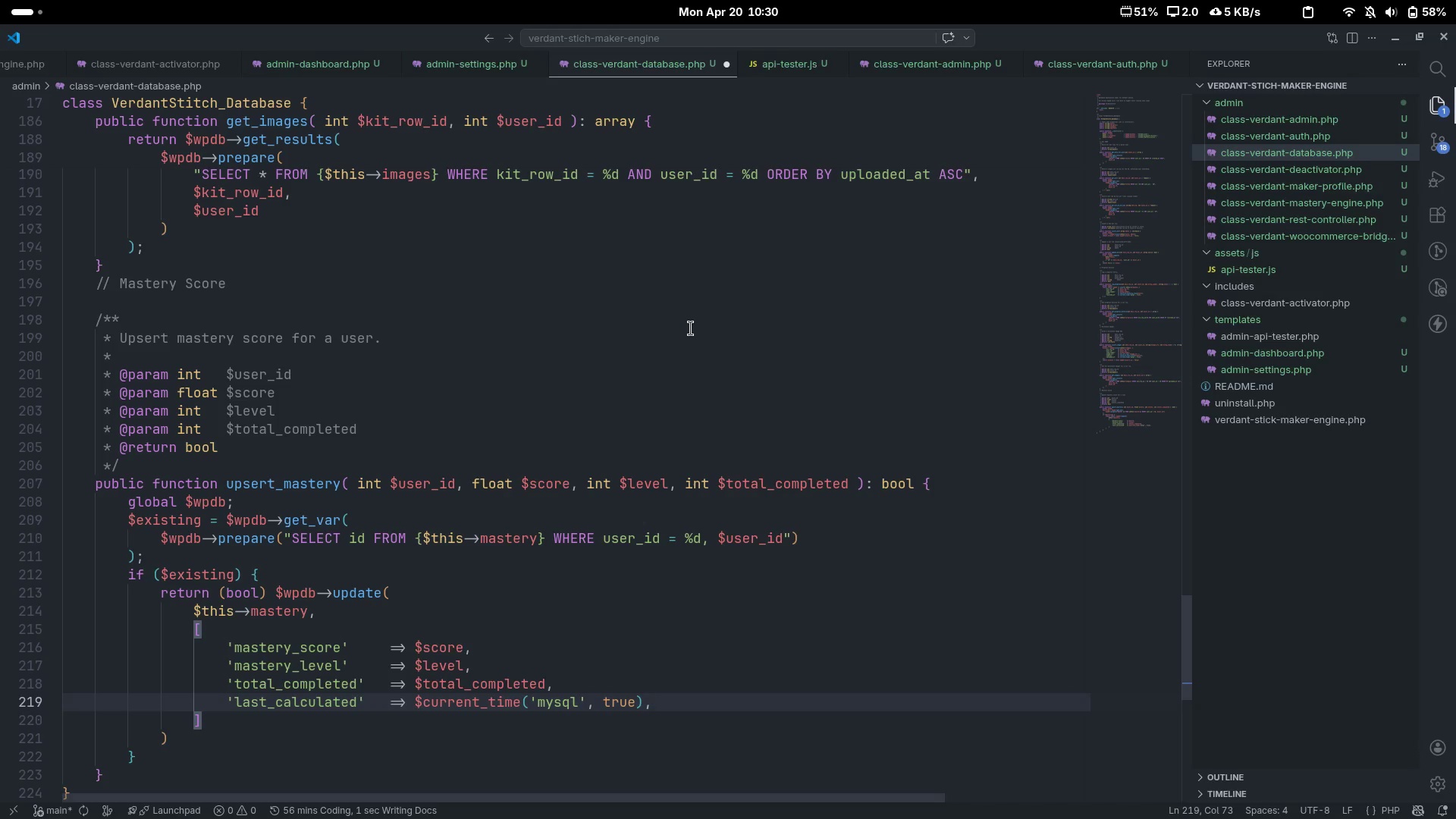 
key(ArrowDown)
 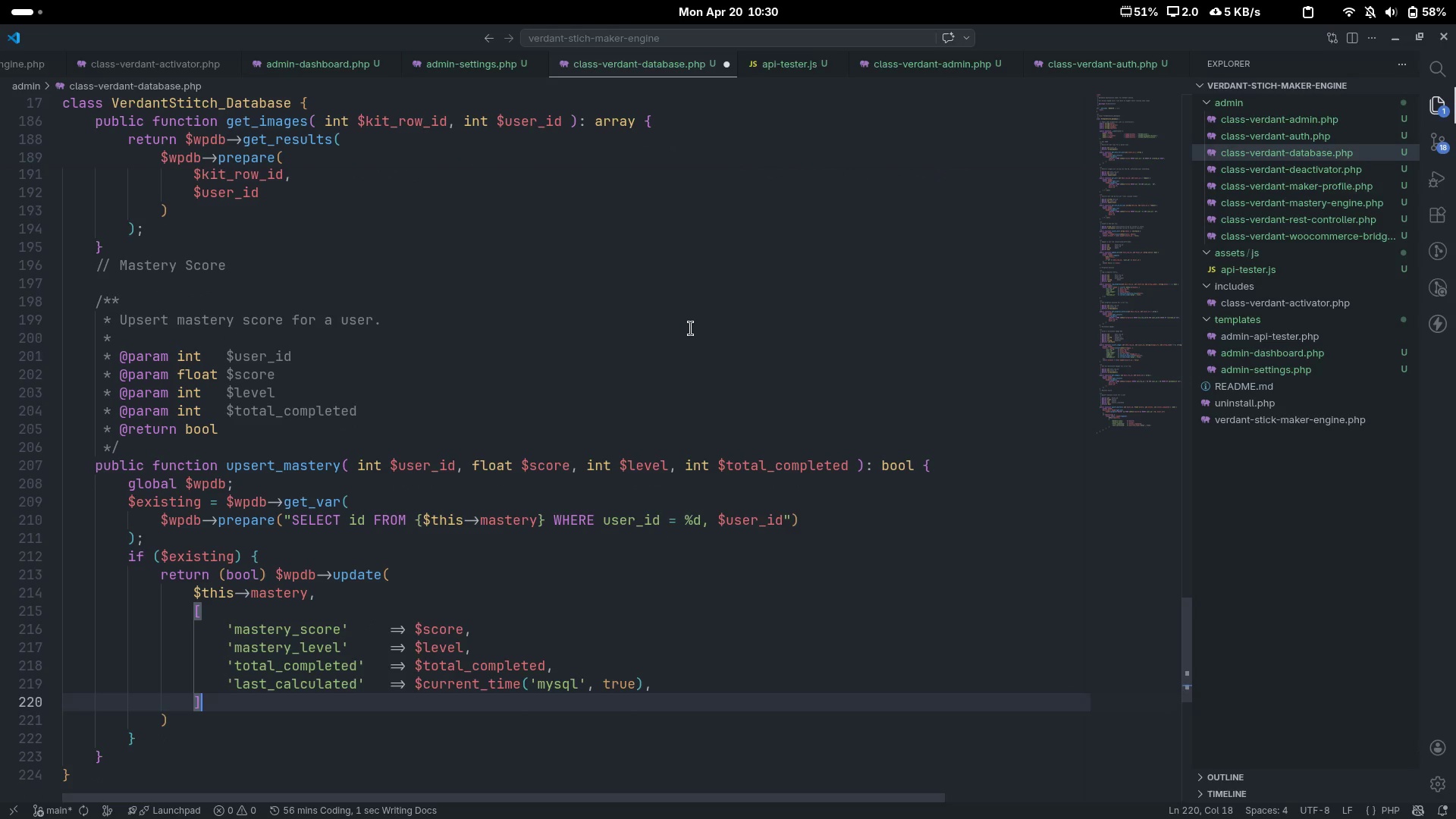 
key(Comma)
 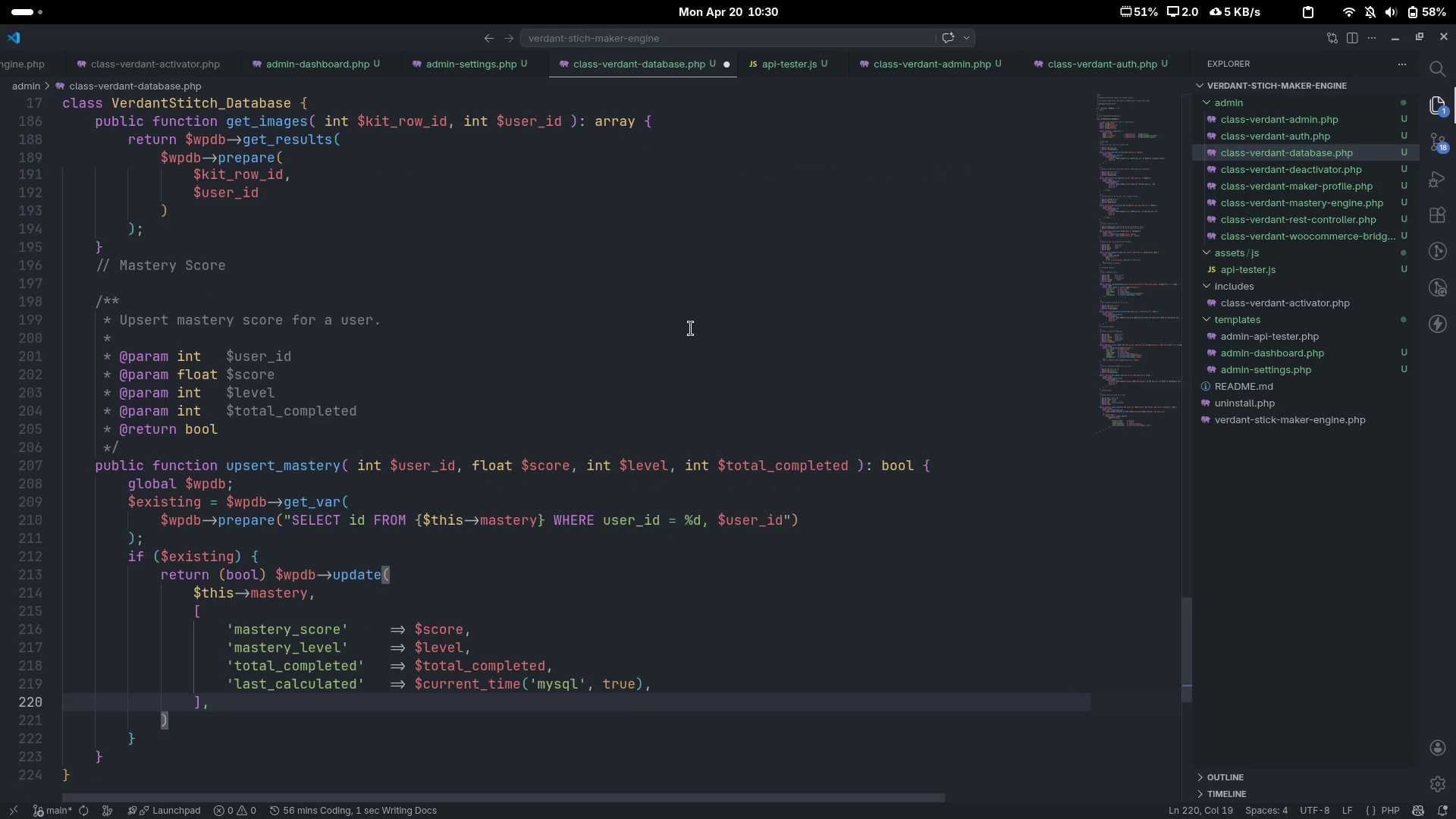 
key(Enter)
 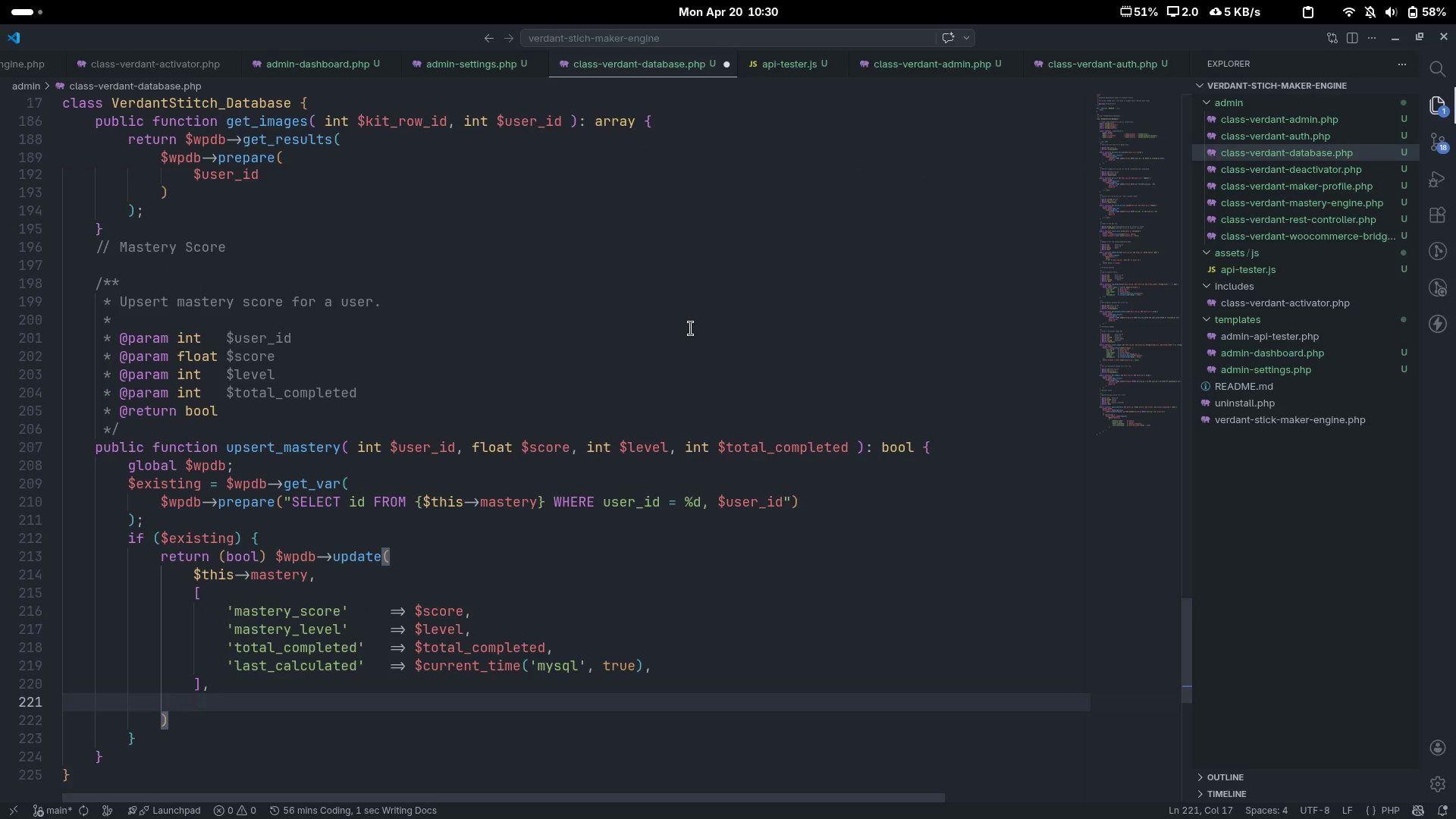 
key(BracketLeft)
 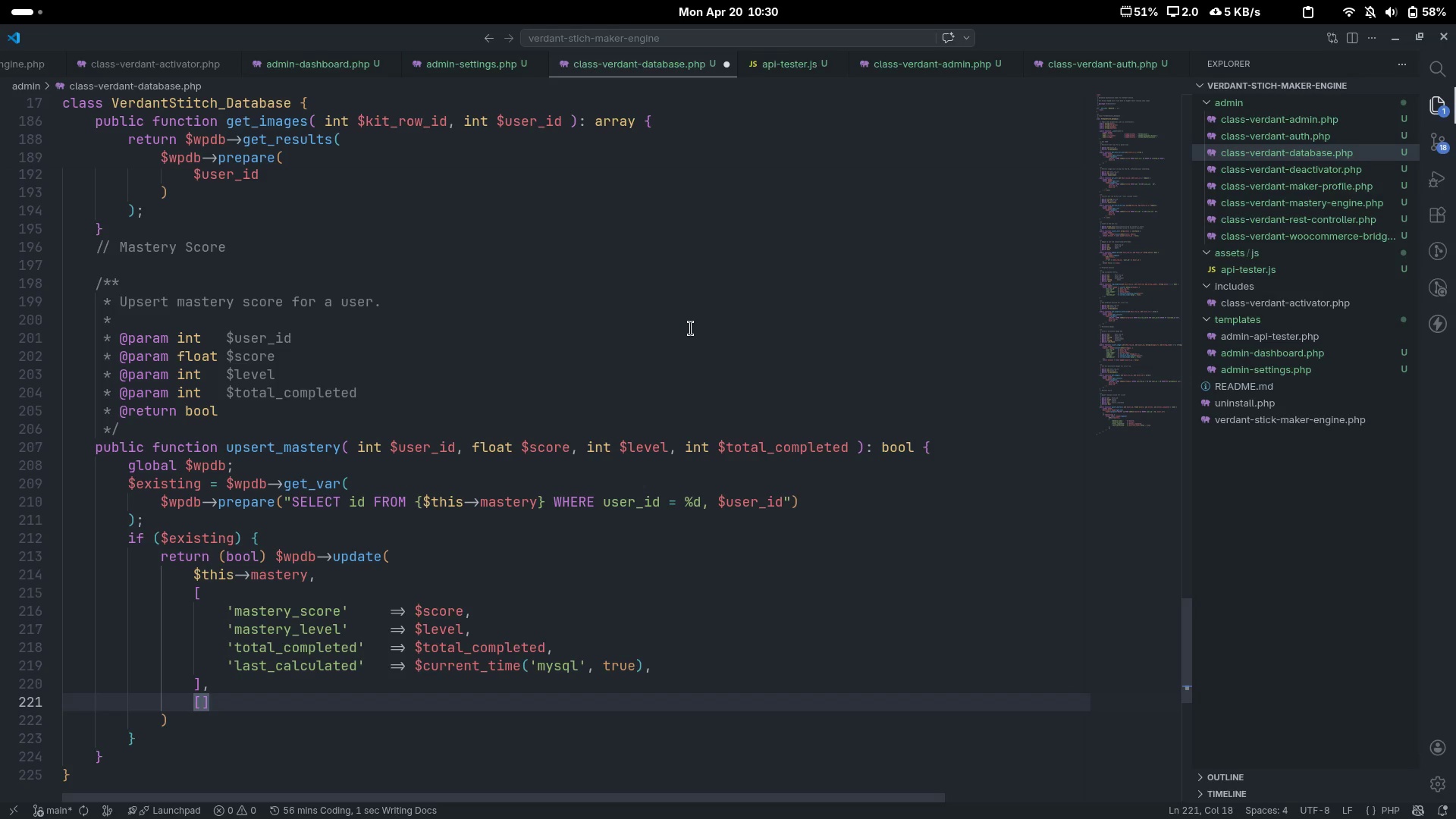 
key(Space)
 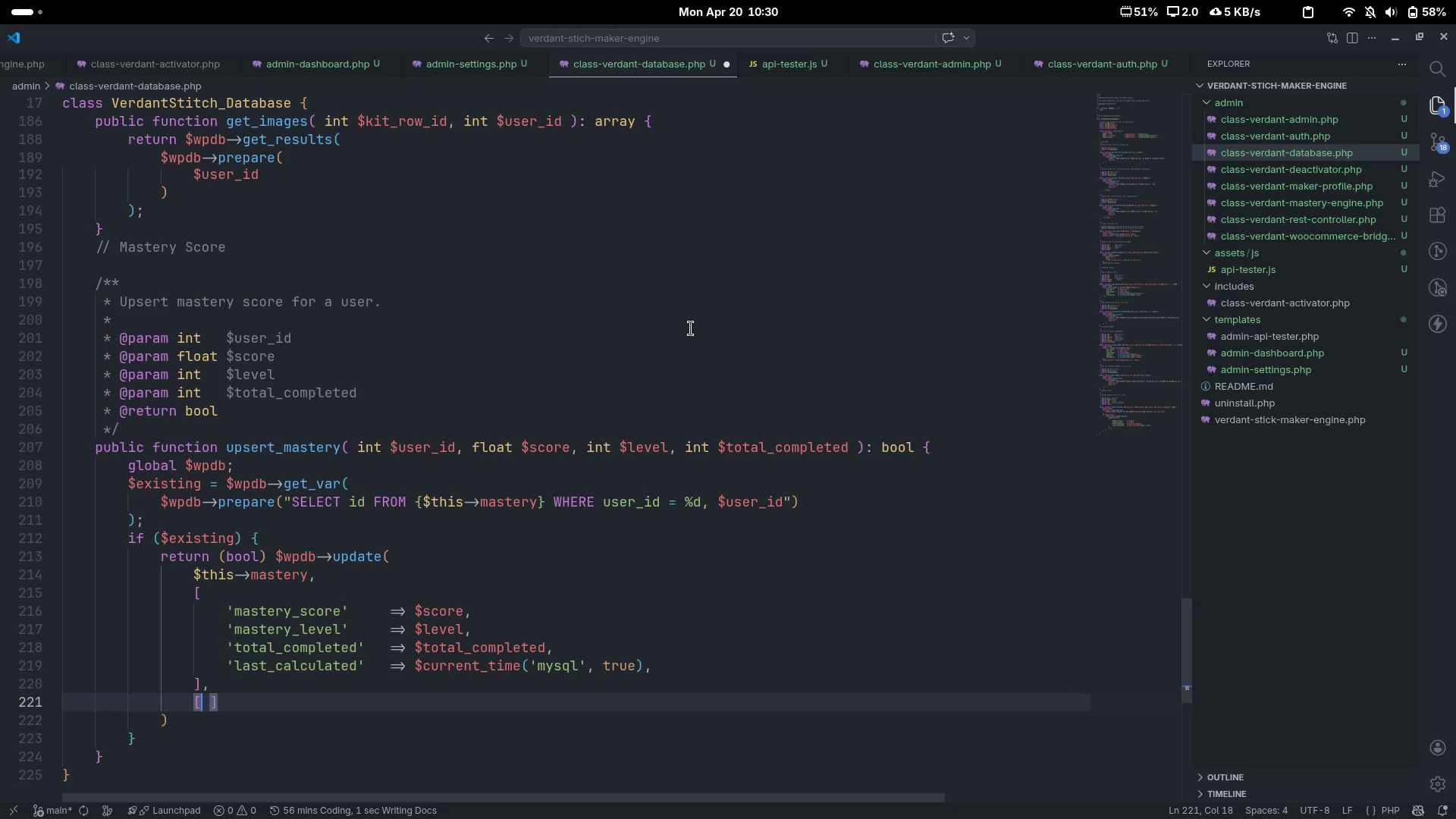 
key(ArrowLeft)
 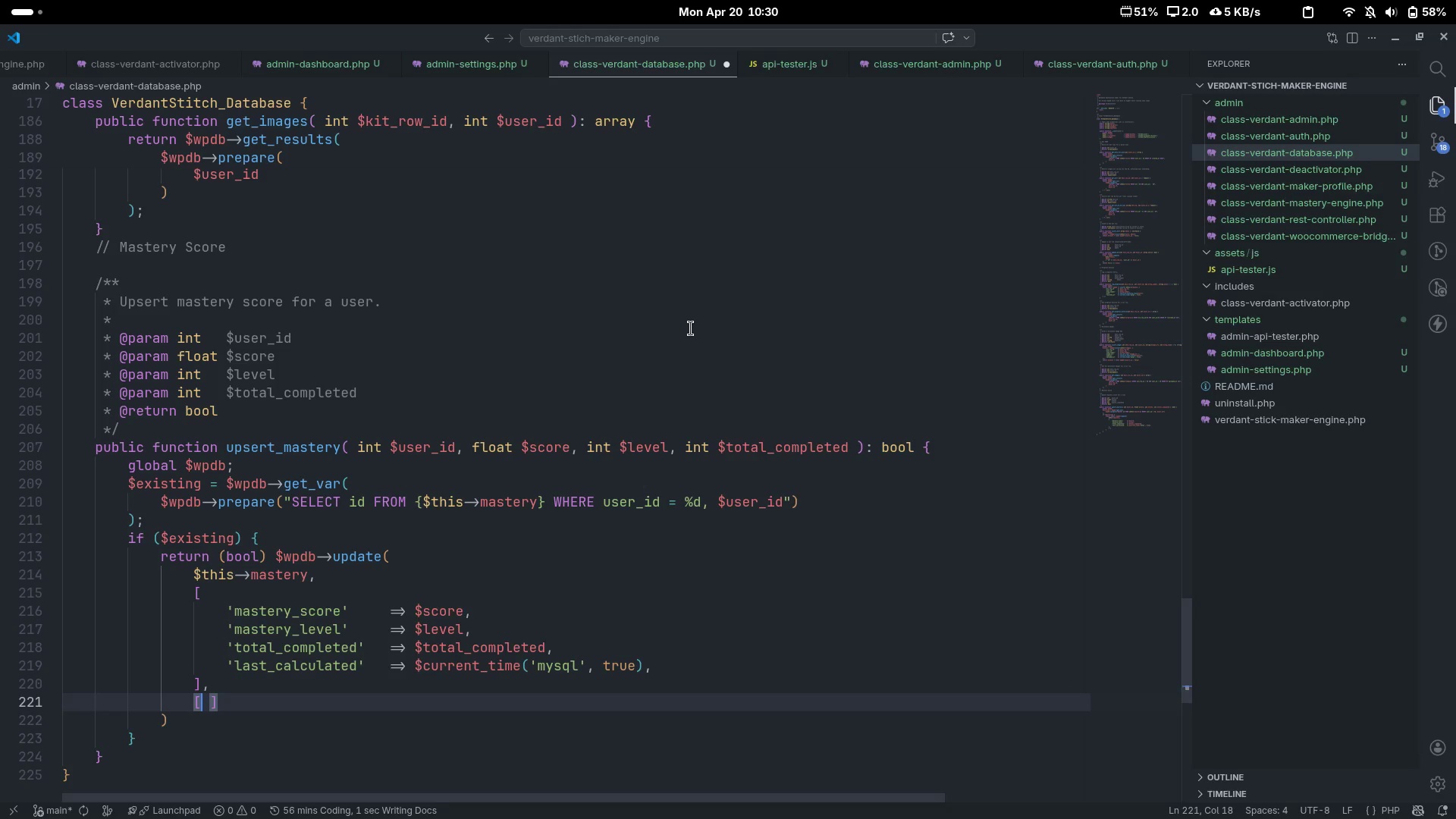 
key(Space)
 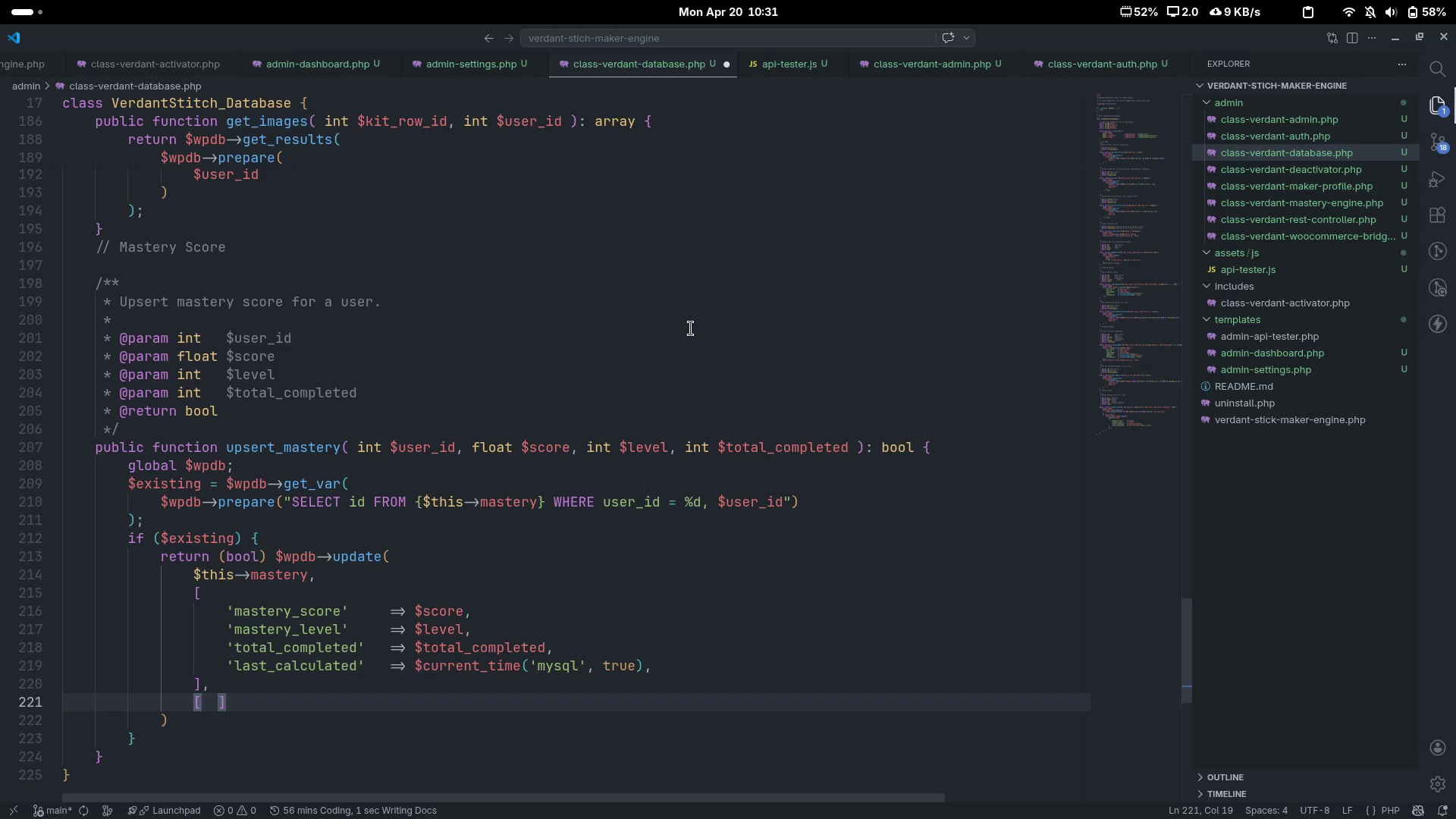 
key(Enter)
 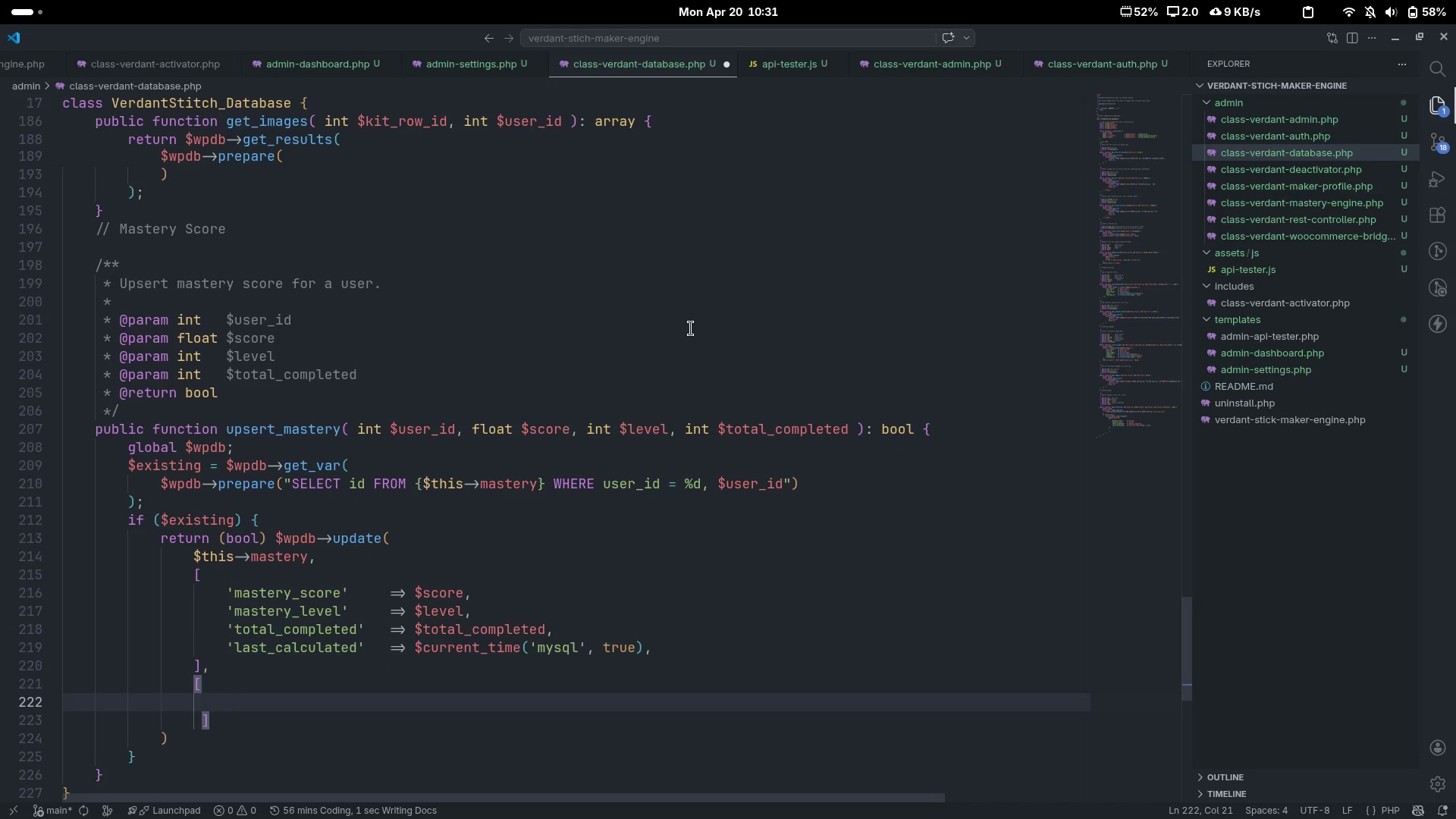 
key(Control+ControlLeft)
 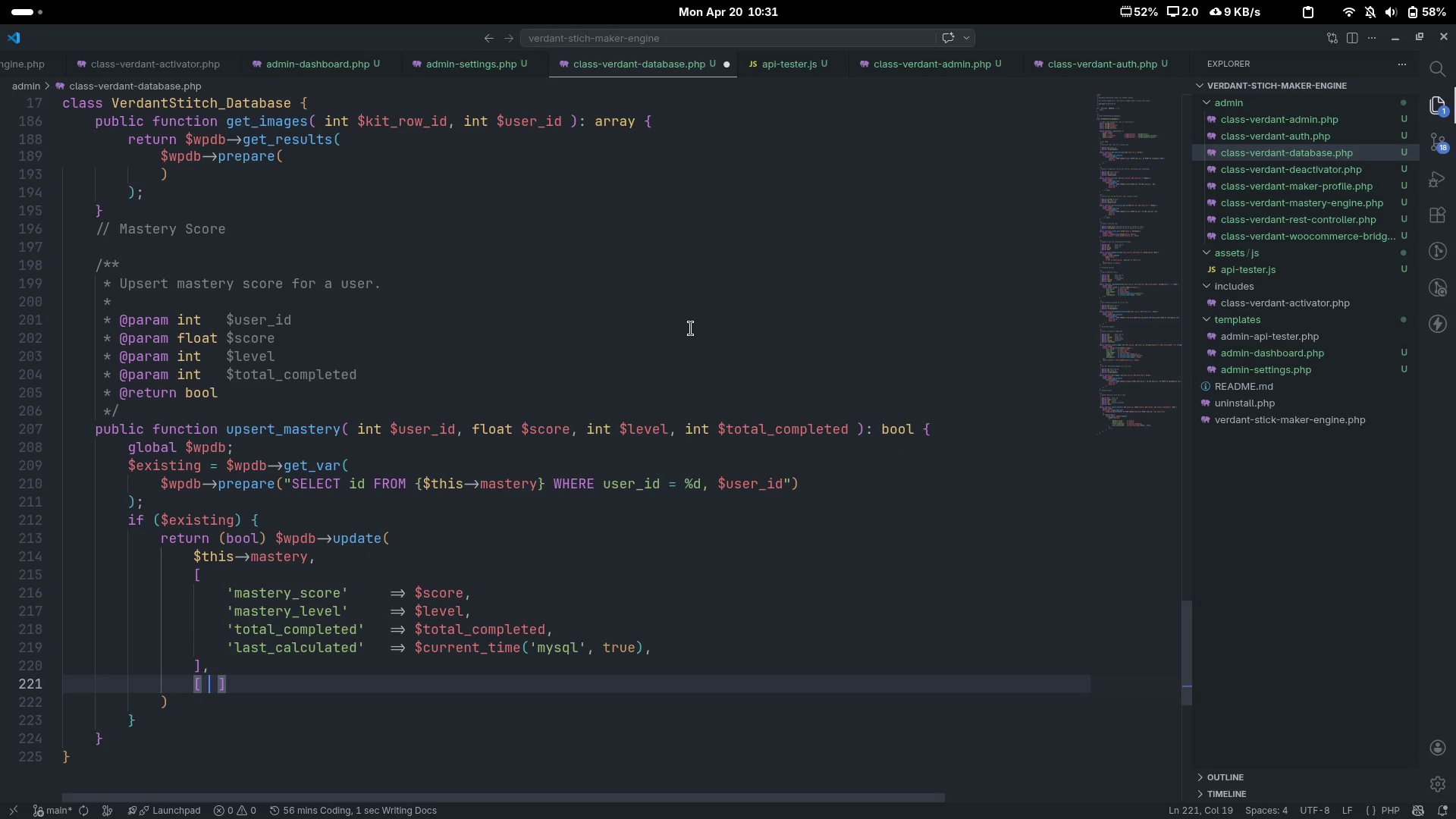 
key(Control+Z)
 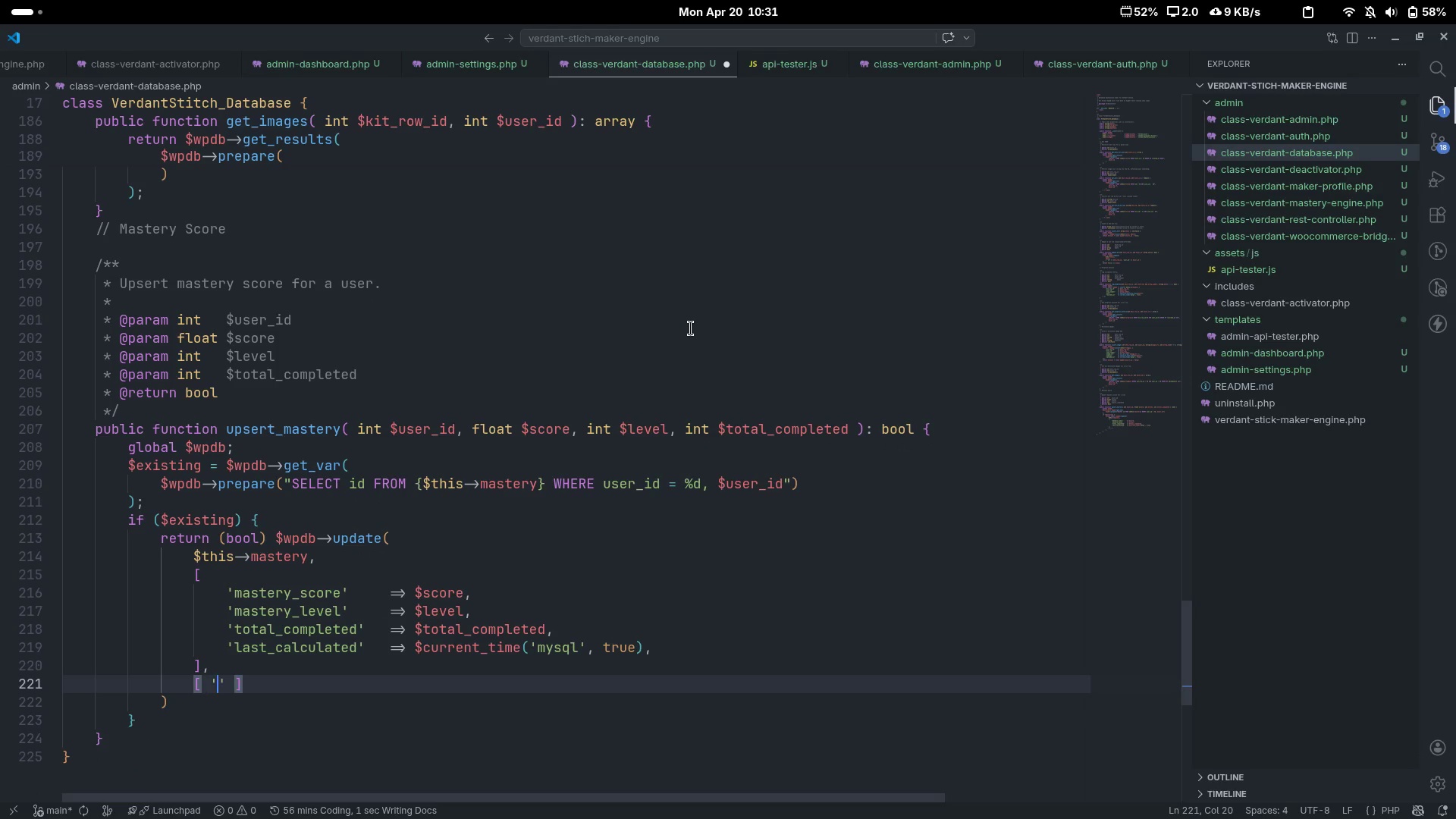 
type('user_id)
 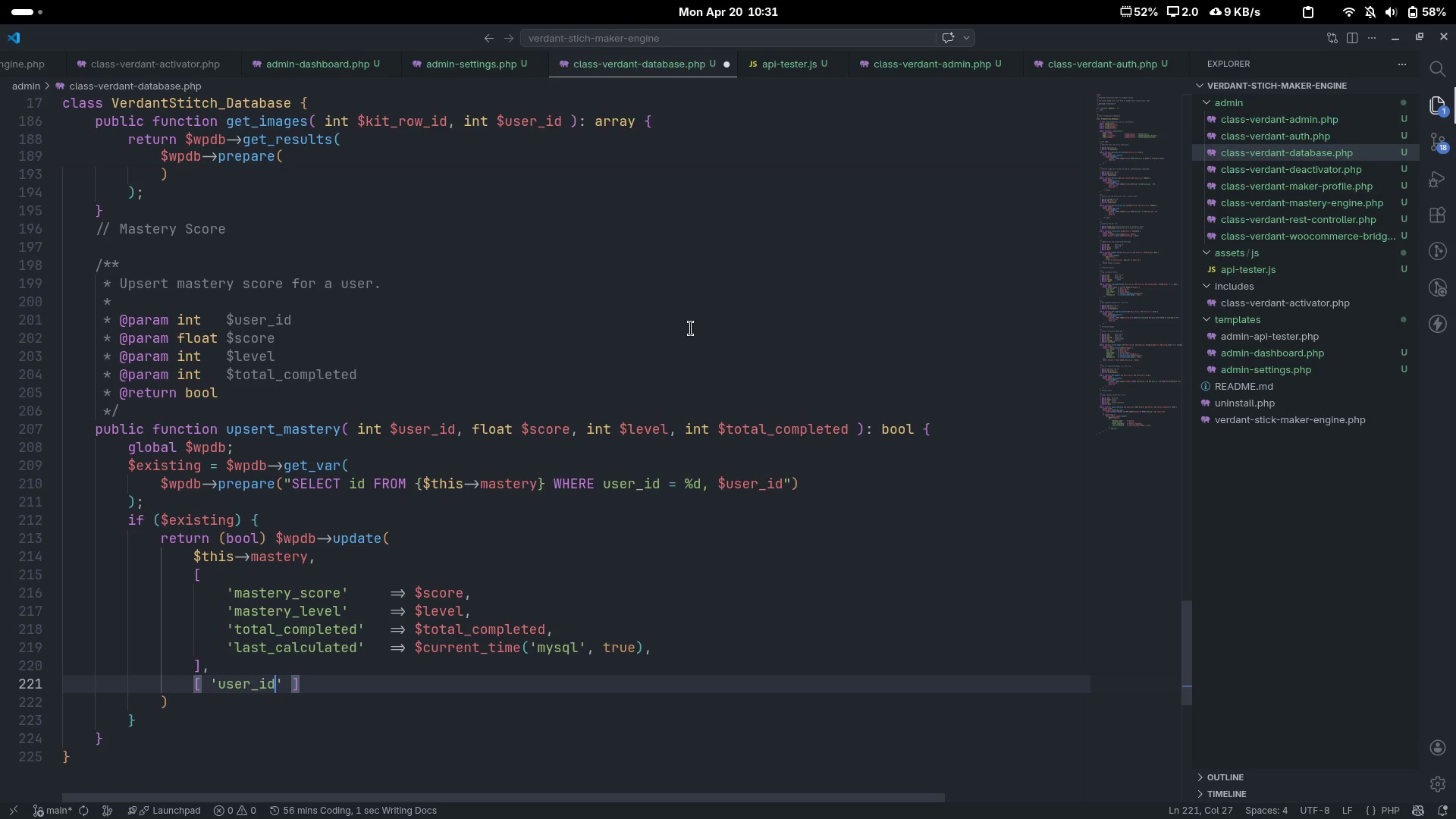 
key(ArrowRight)
 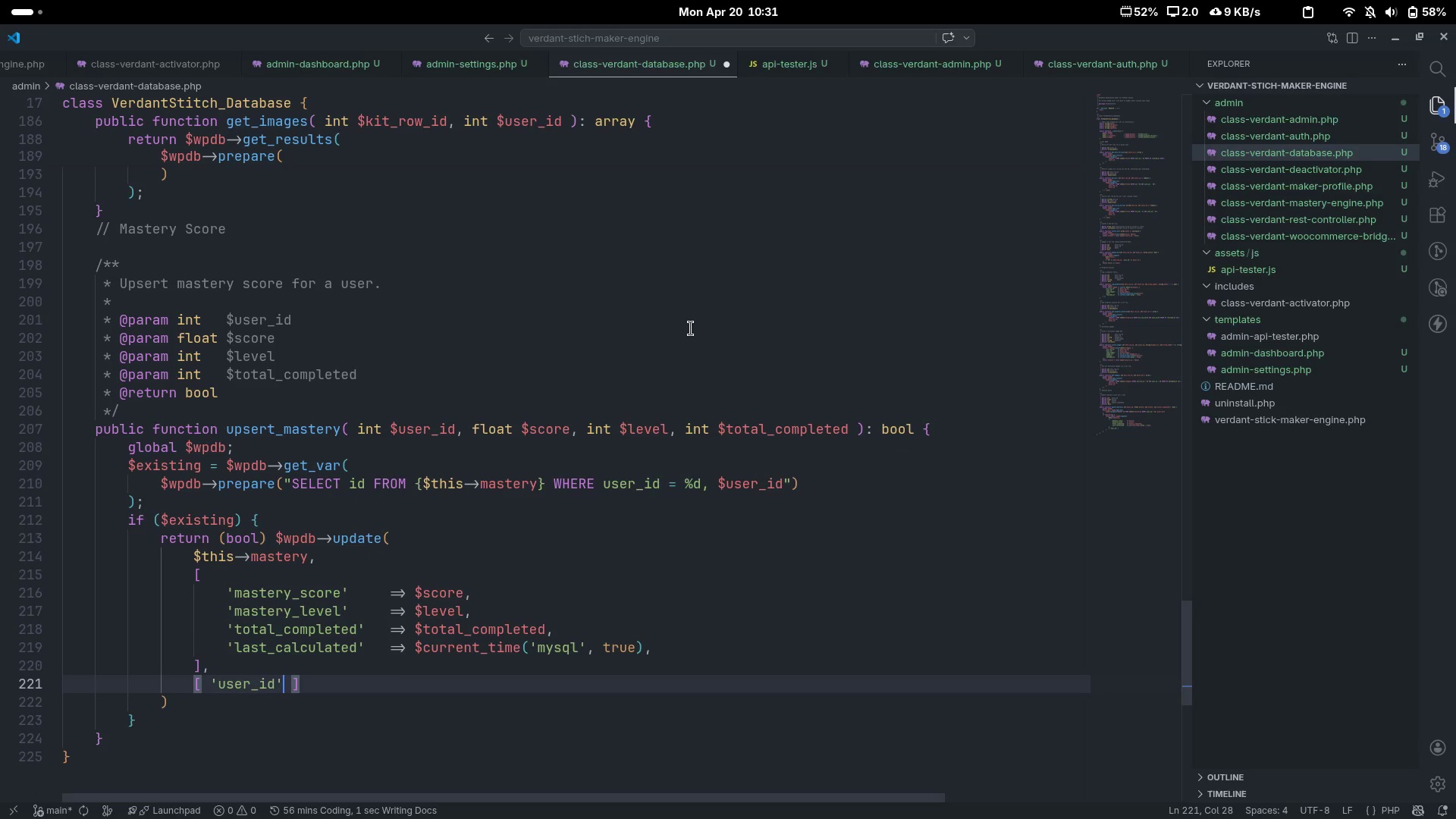 
type( => $us)
key(Tab)
 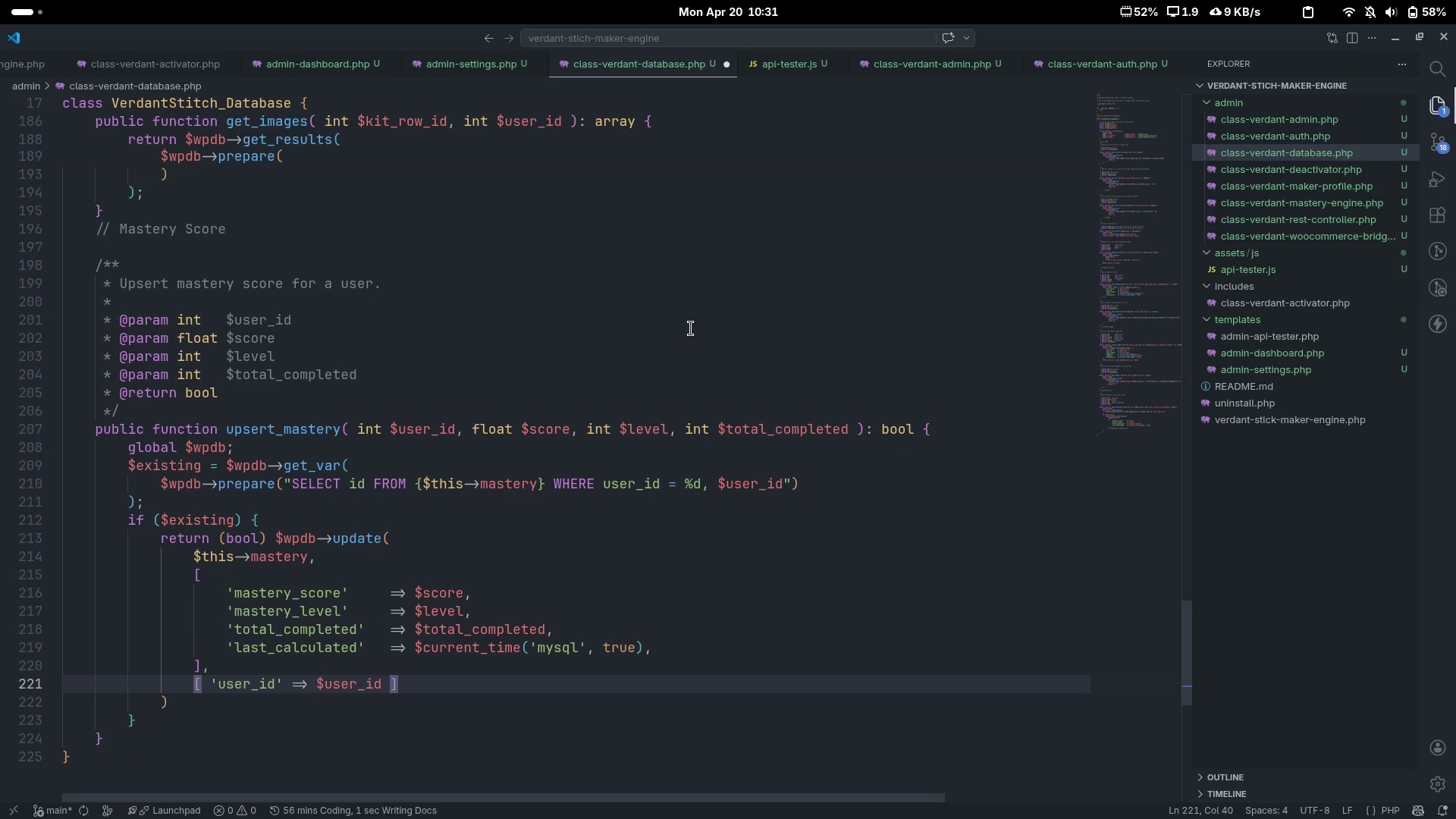 
key(ArrowDown)
 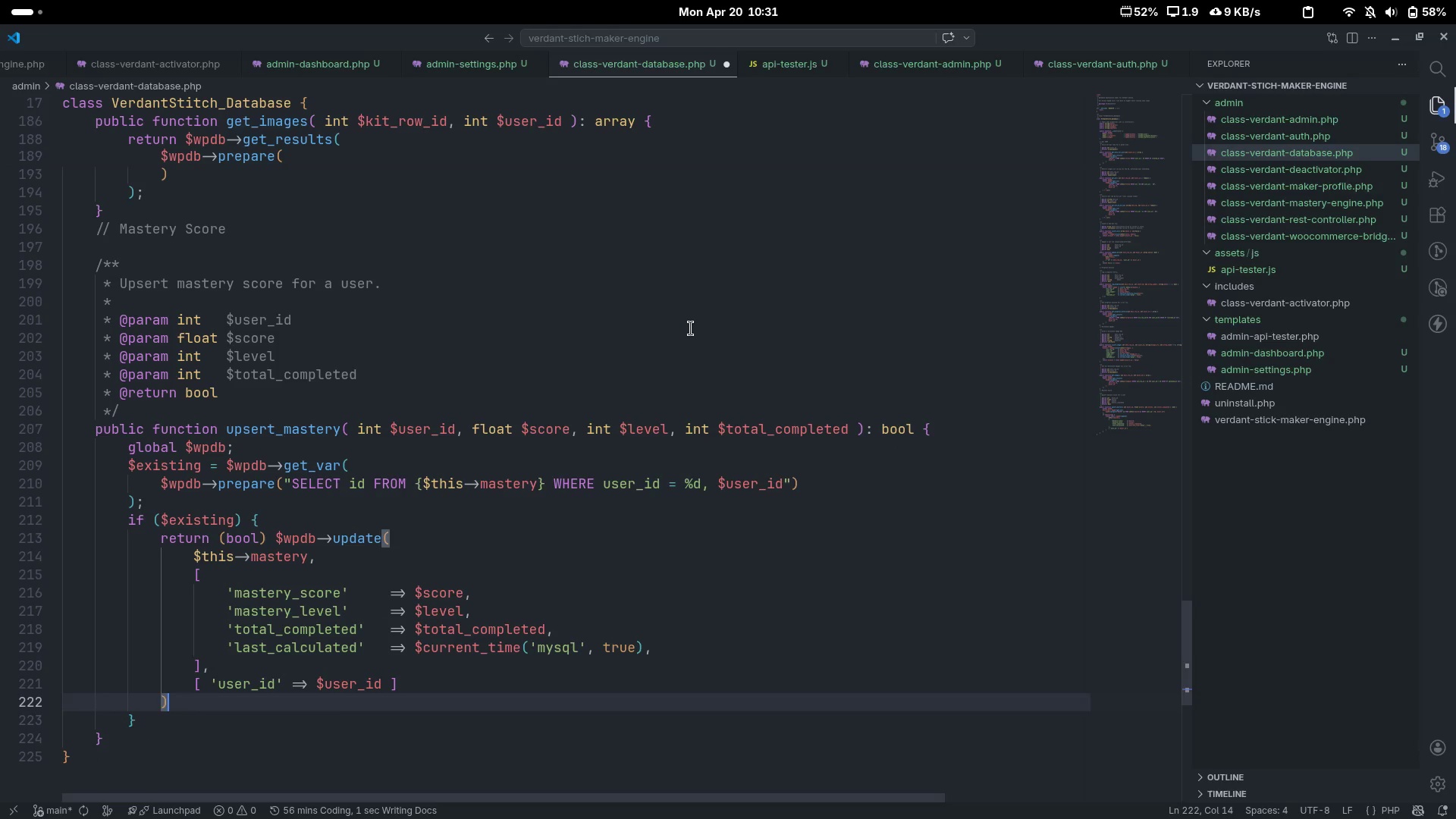 
key(Semicolon)
 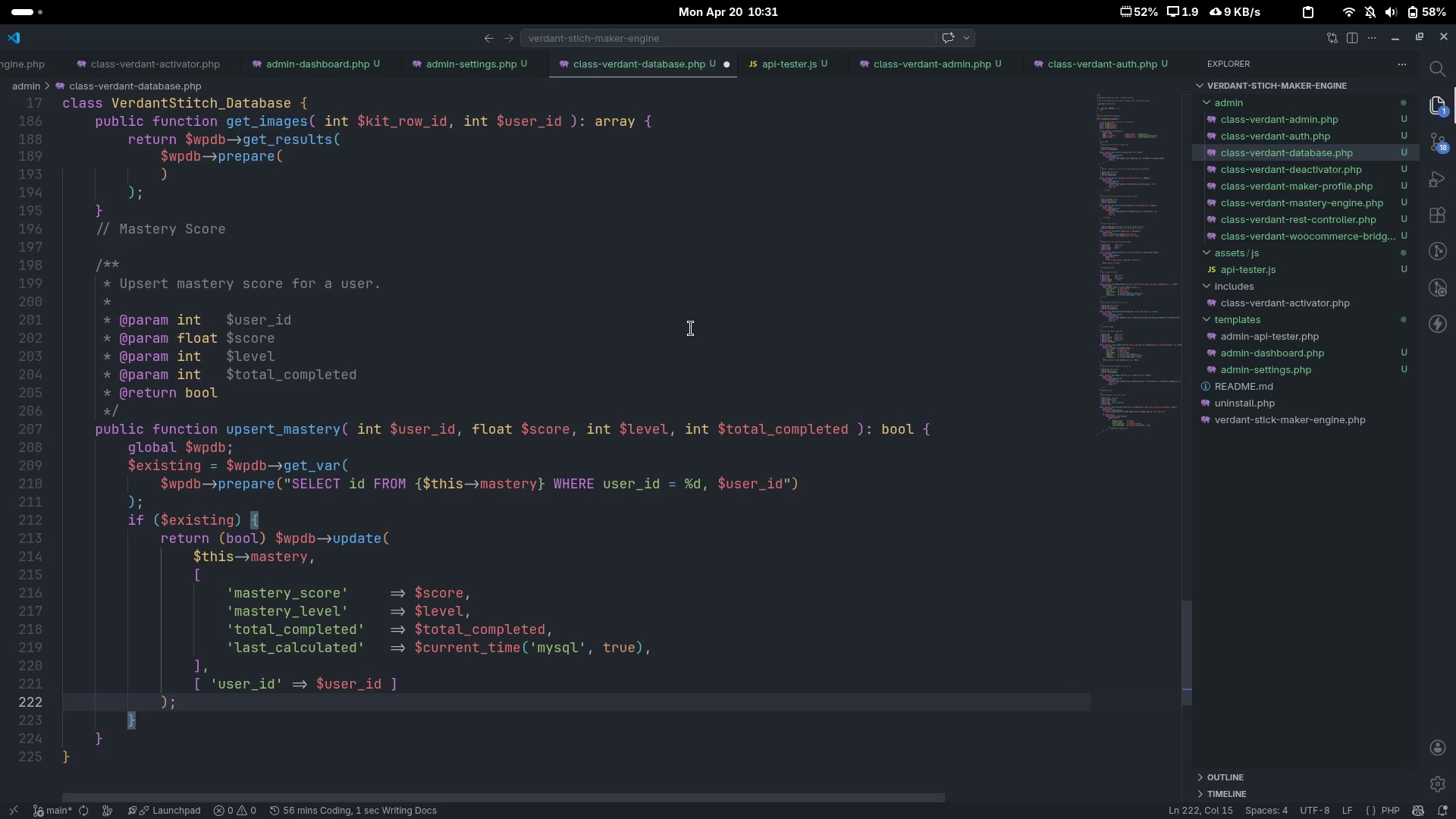 
key(ArrowDown)
 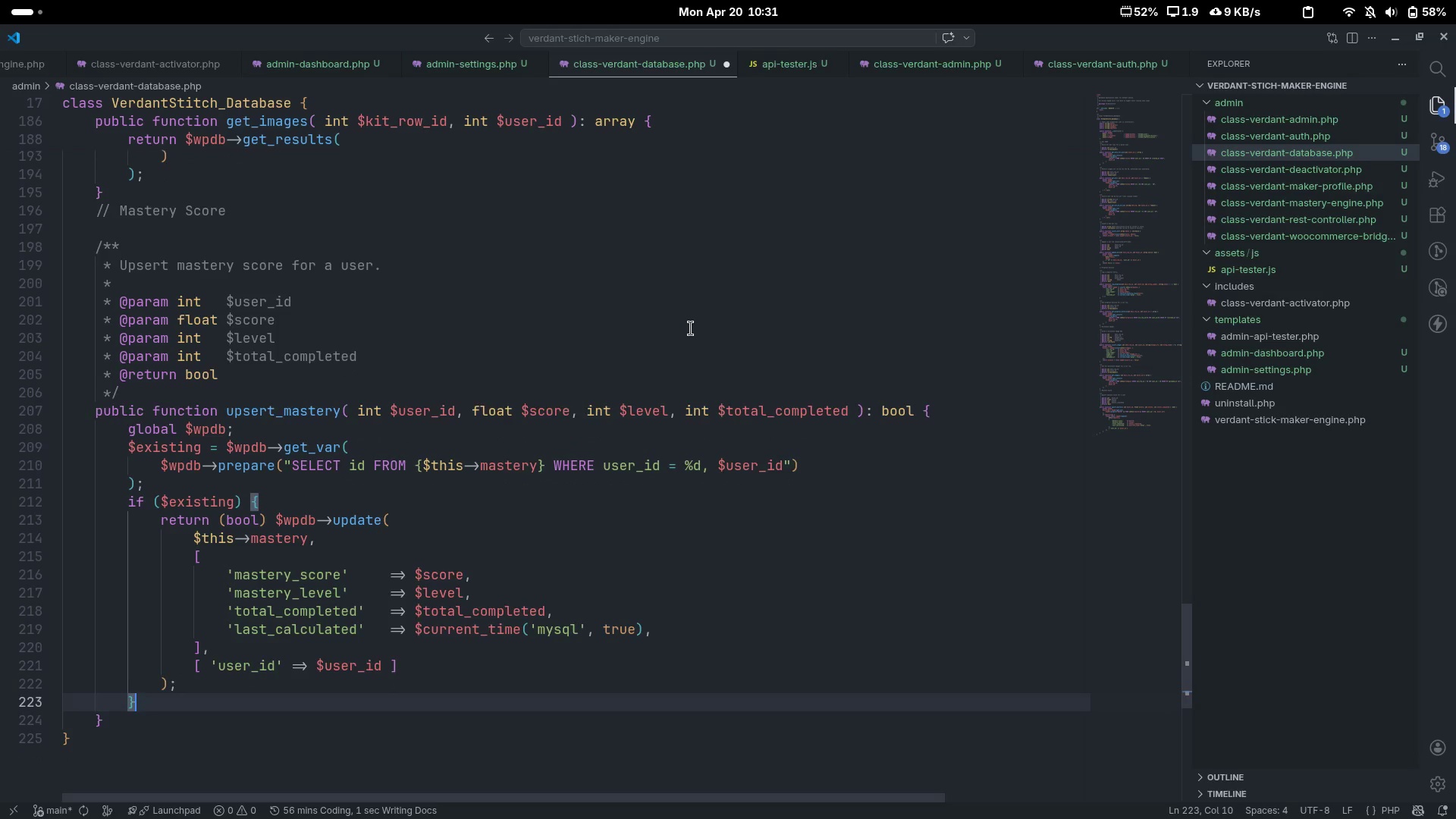 
key(Enter)
 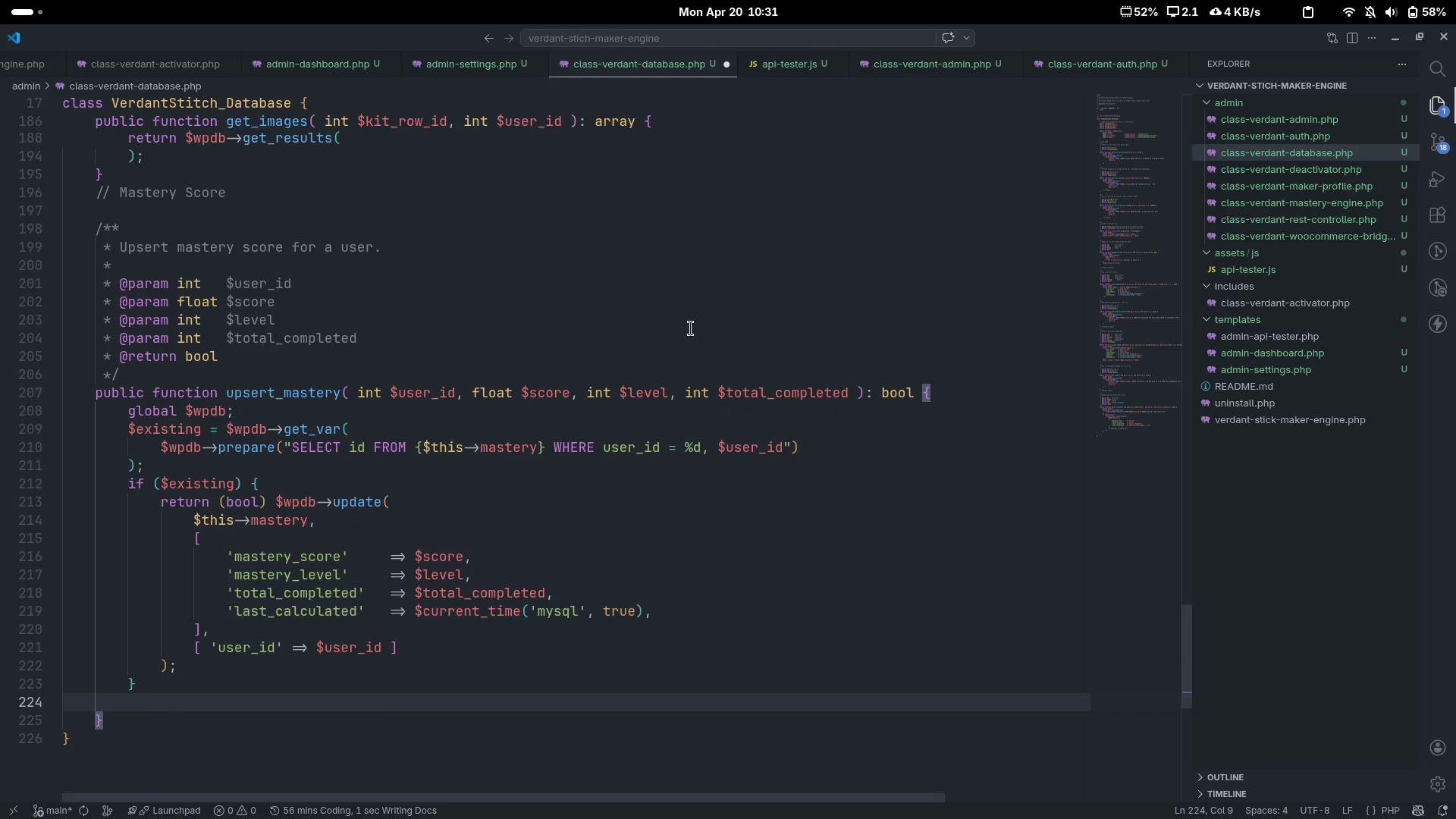 
type(return {)
key(Backspace)
type((bool)
 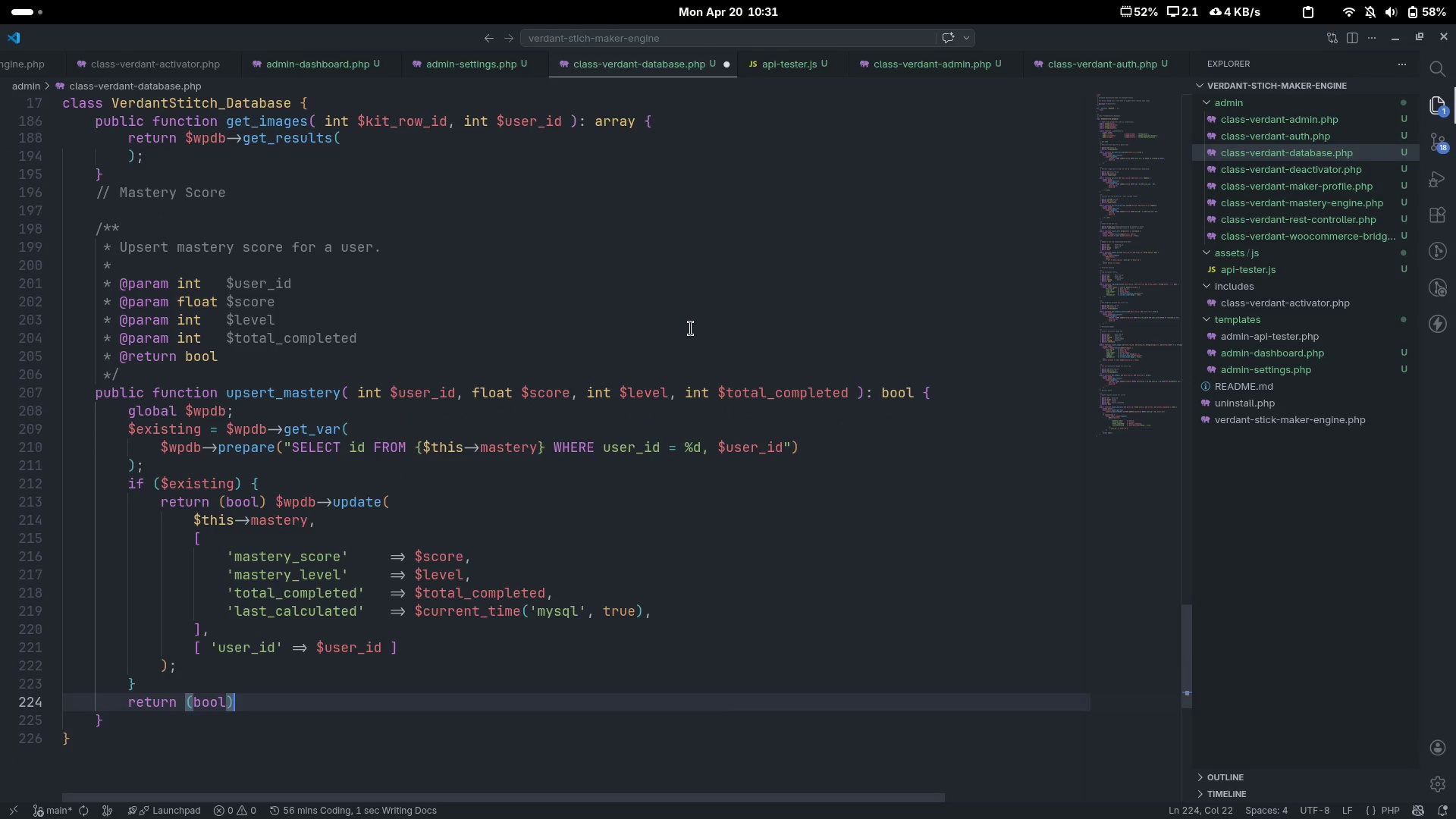 
 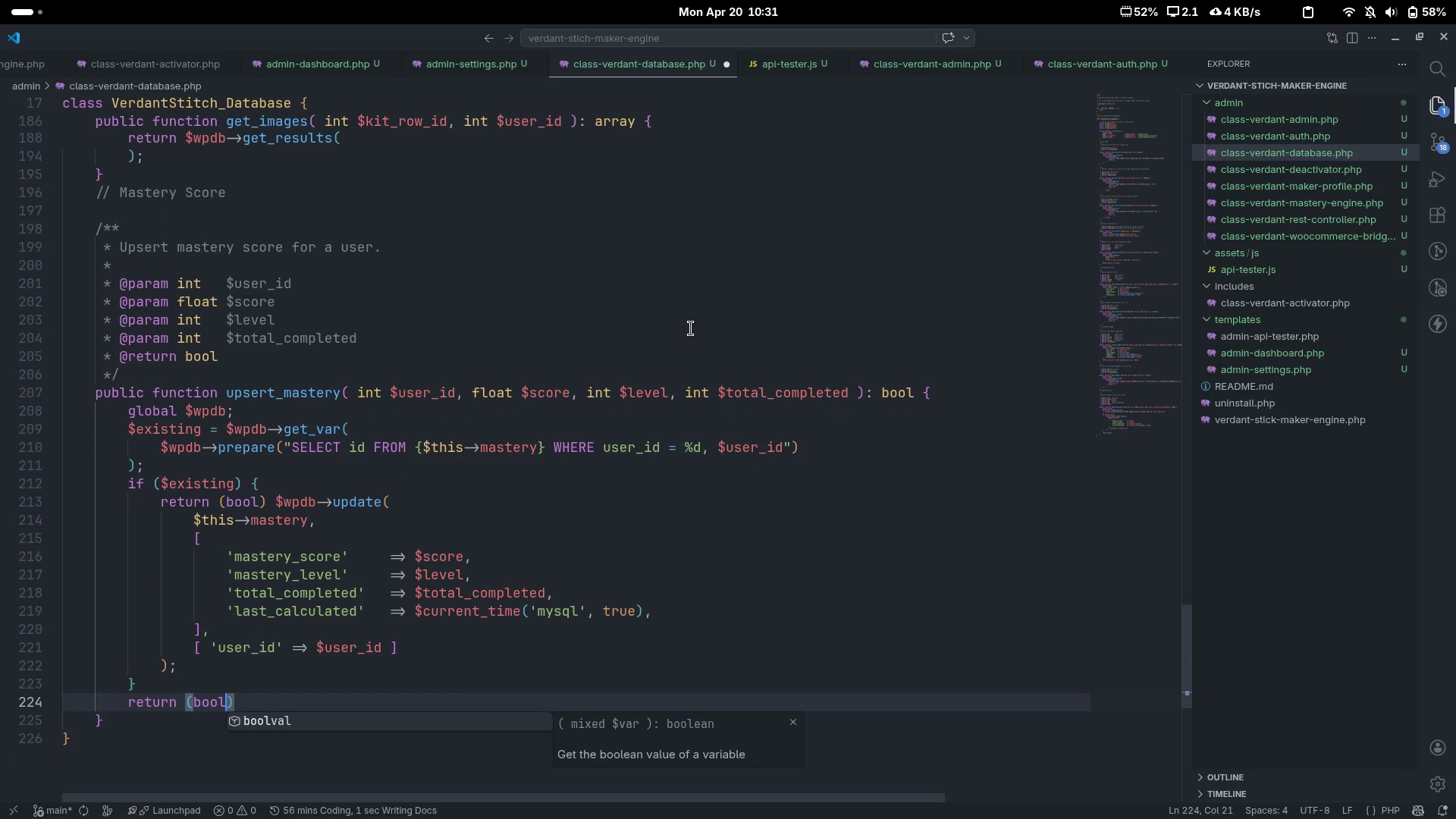 
key(ArrowRight)
 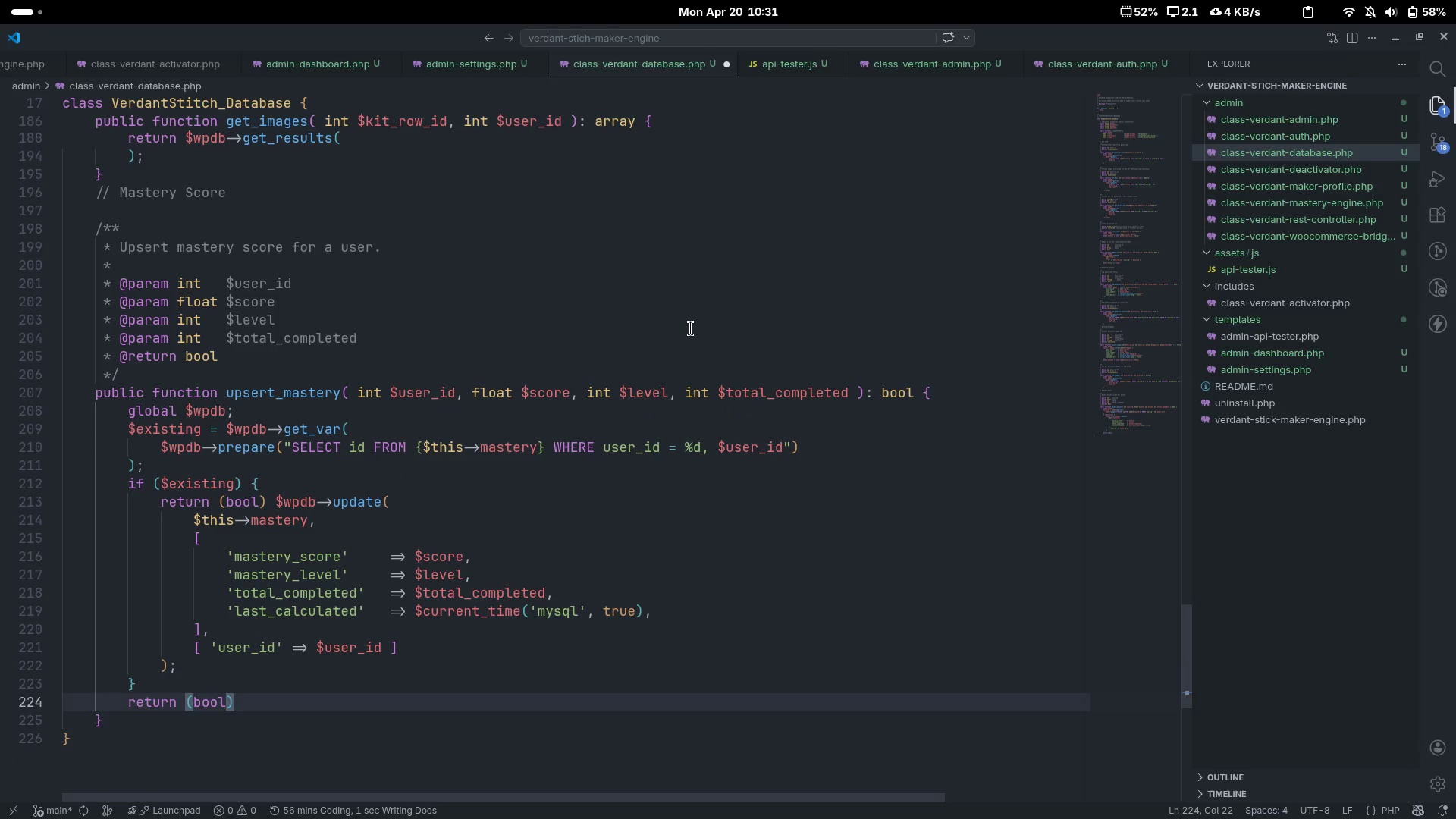 
type( $wp)
key(Tab)
type(->insertt)
key(Backspace)
type(($this->mastery, [)
 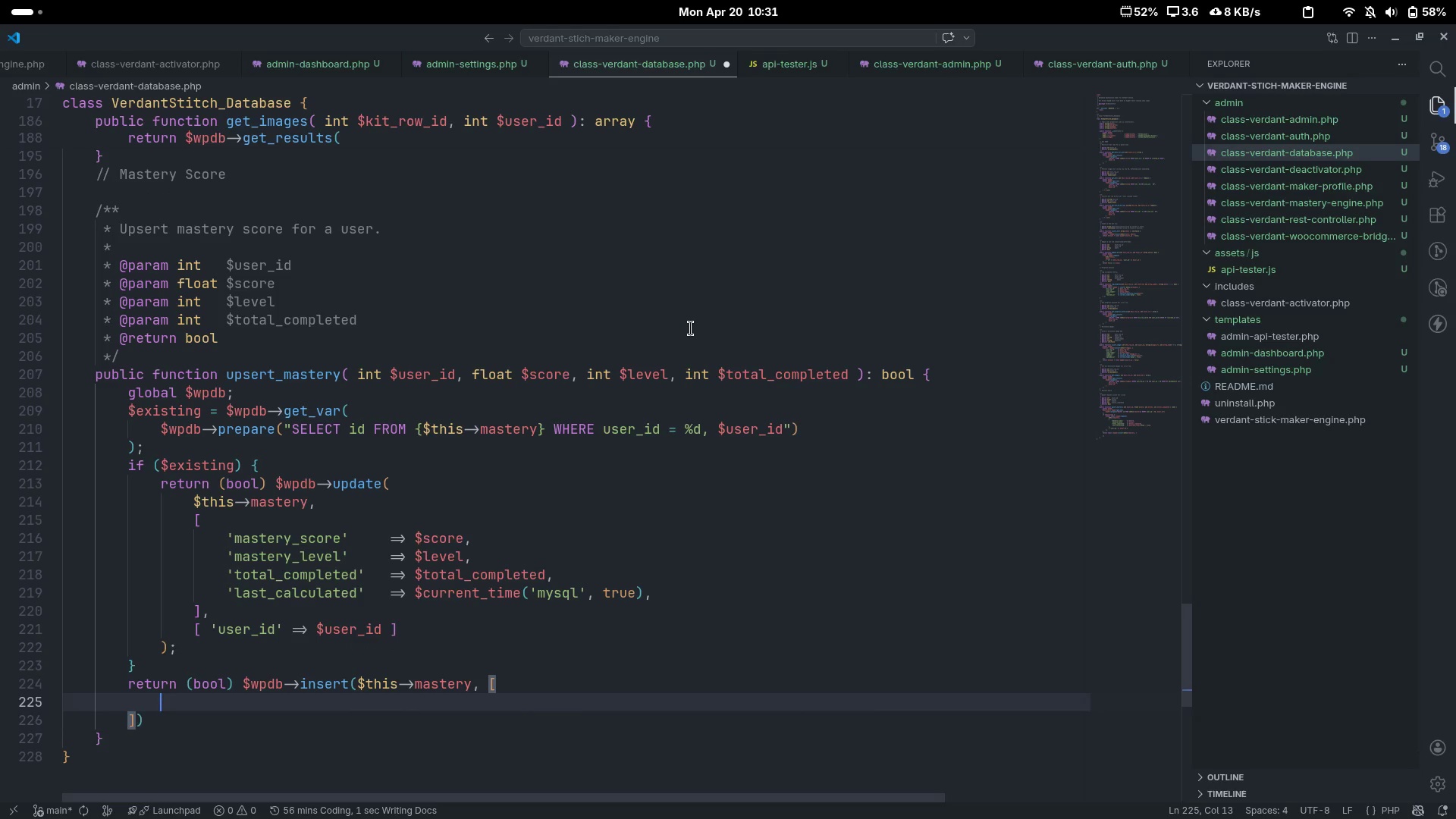 
 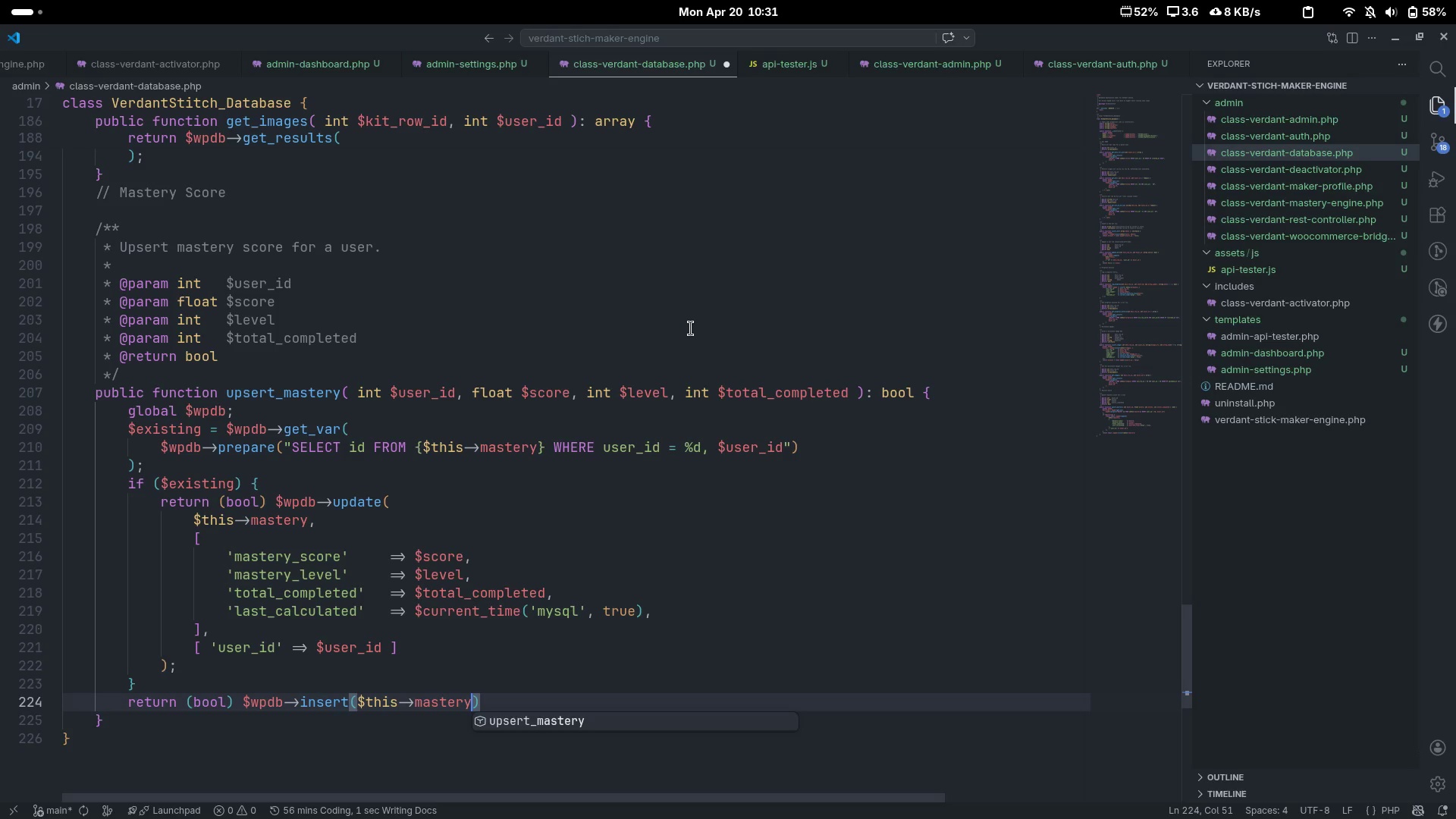 
key(Enter)
 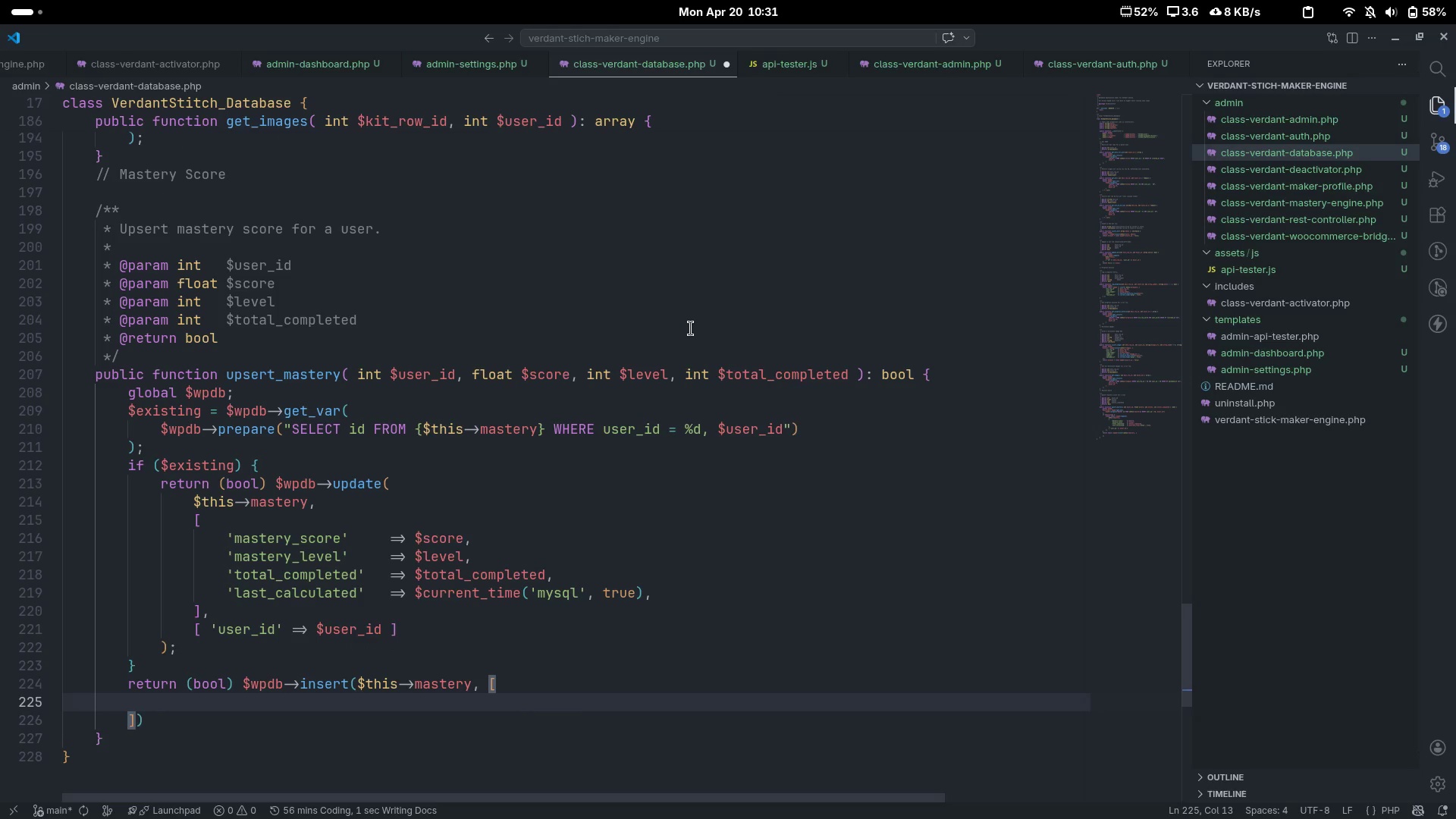 
type('user_id)
 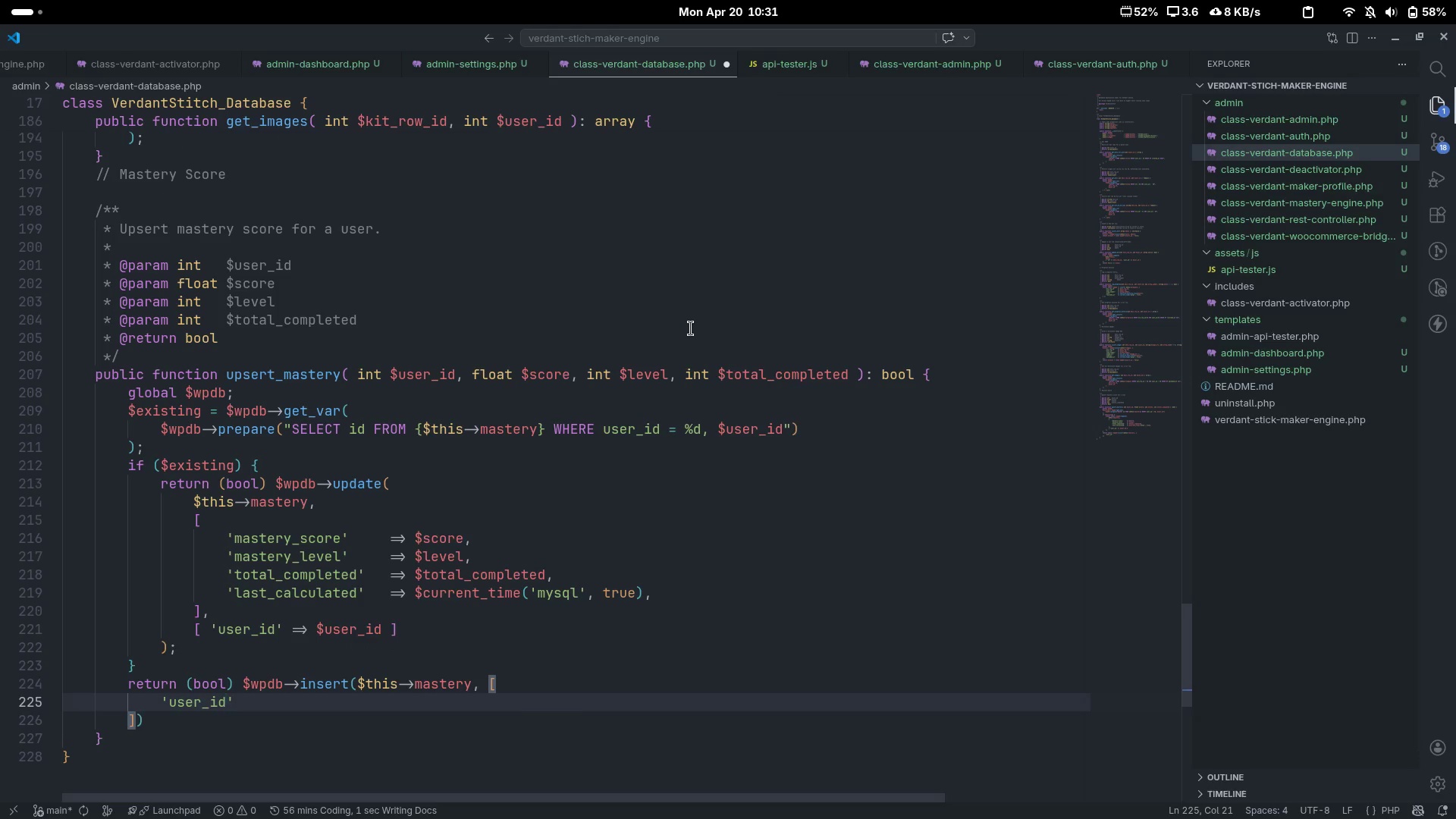 
key(ArrowRight)
 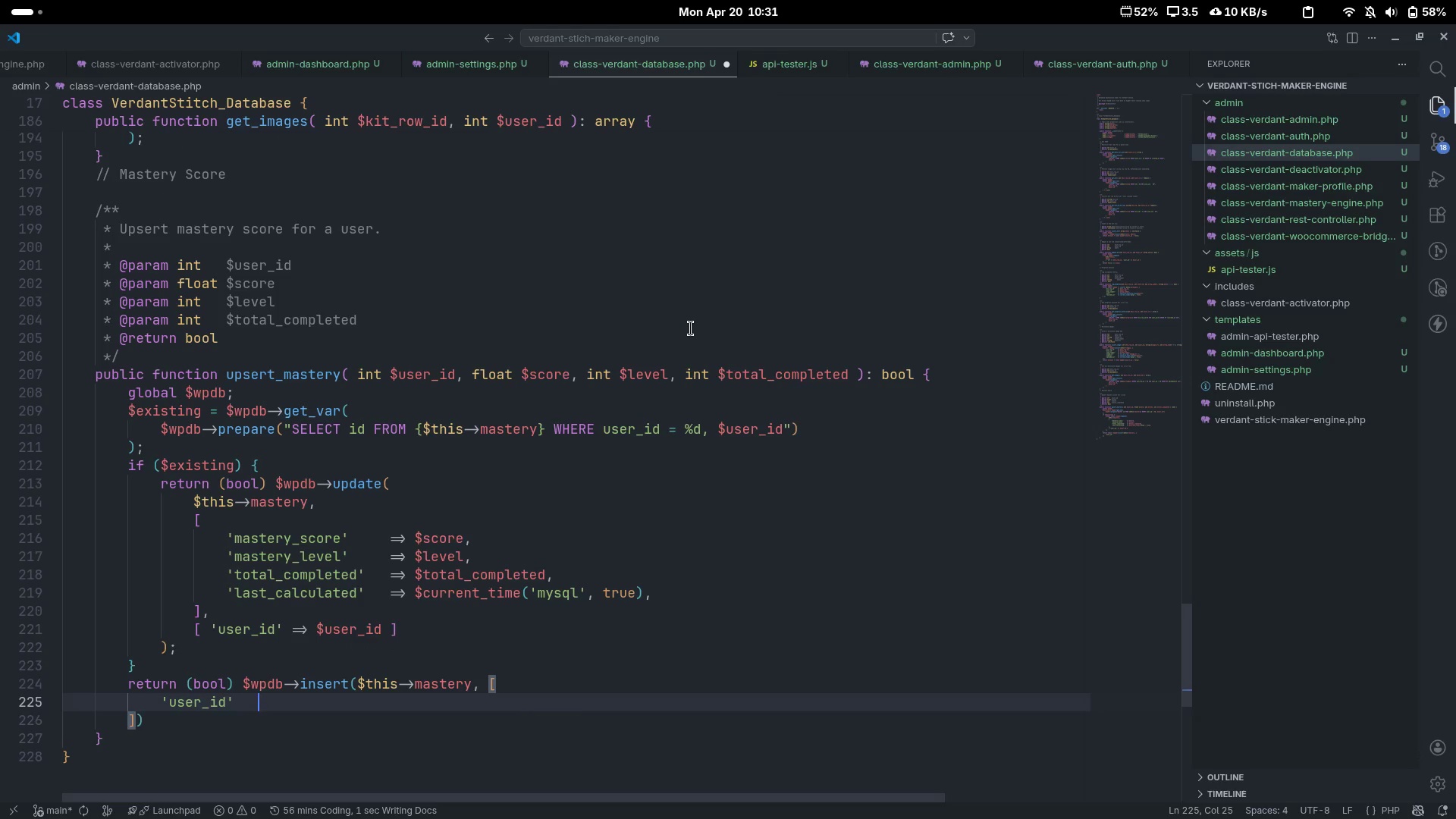 
key(Tab)
key(Tab)
type(=> $us)
key(Tab)
type(, )
 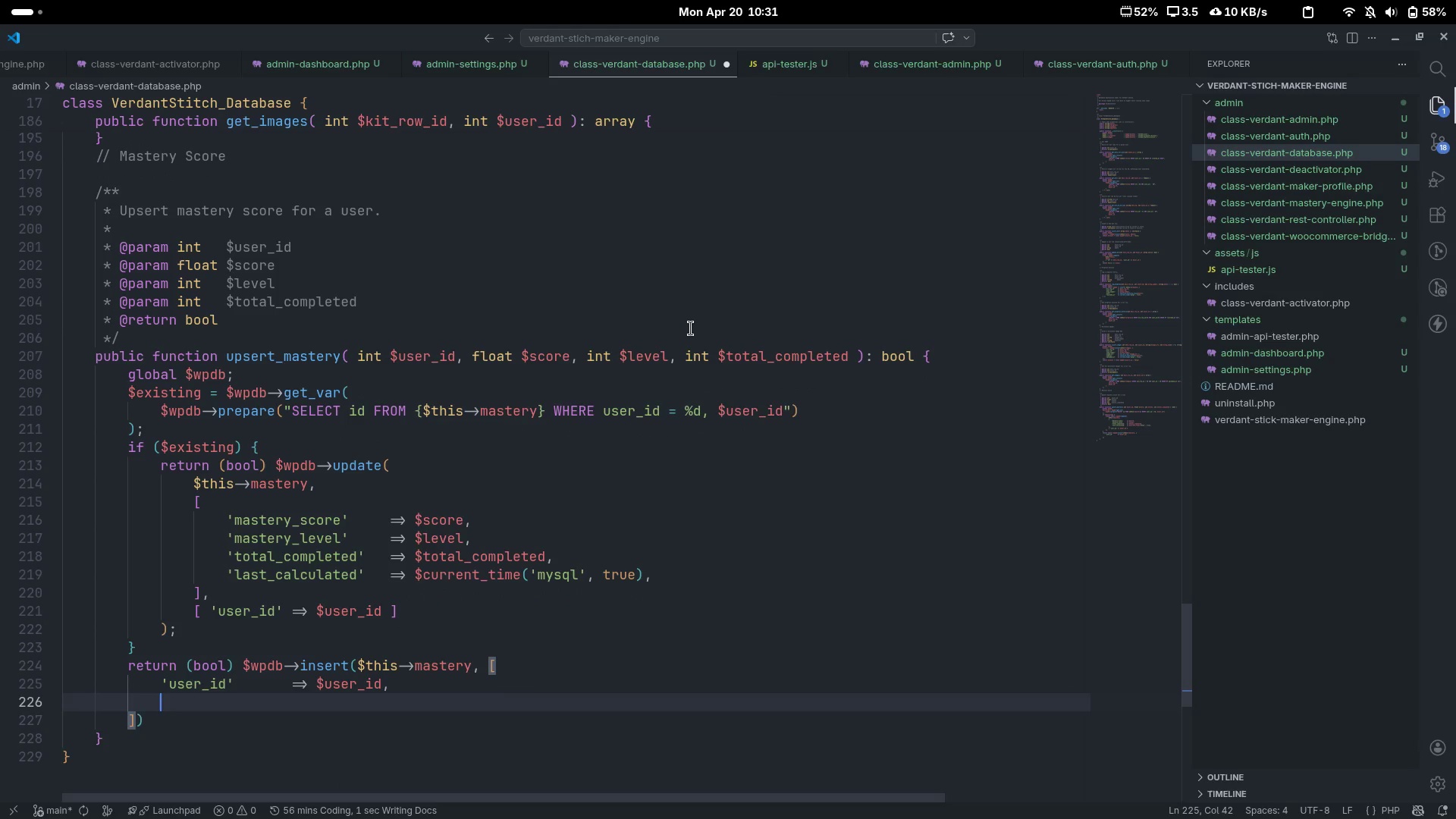 
key(Enter)
 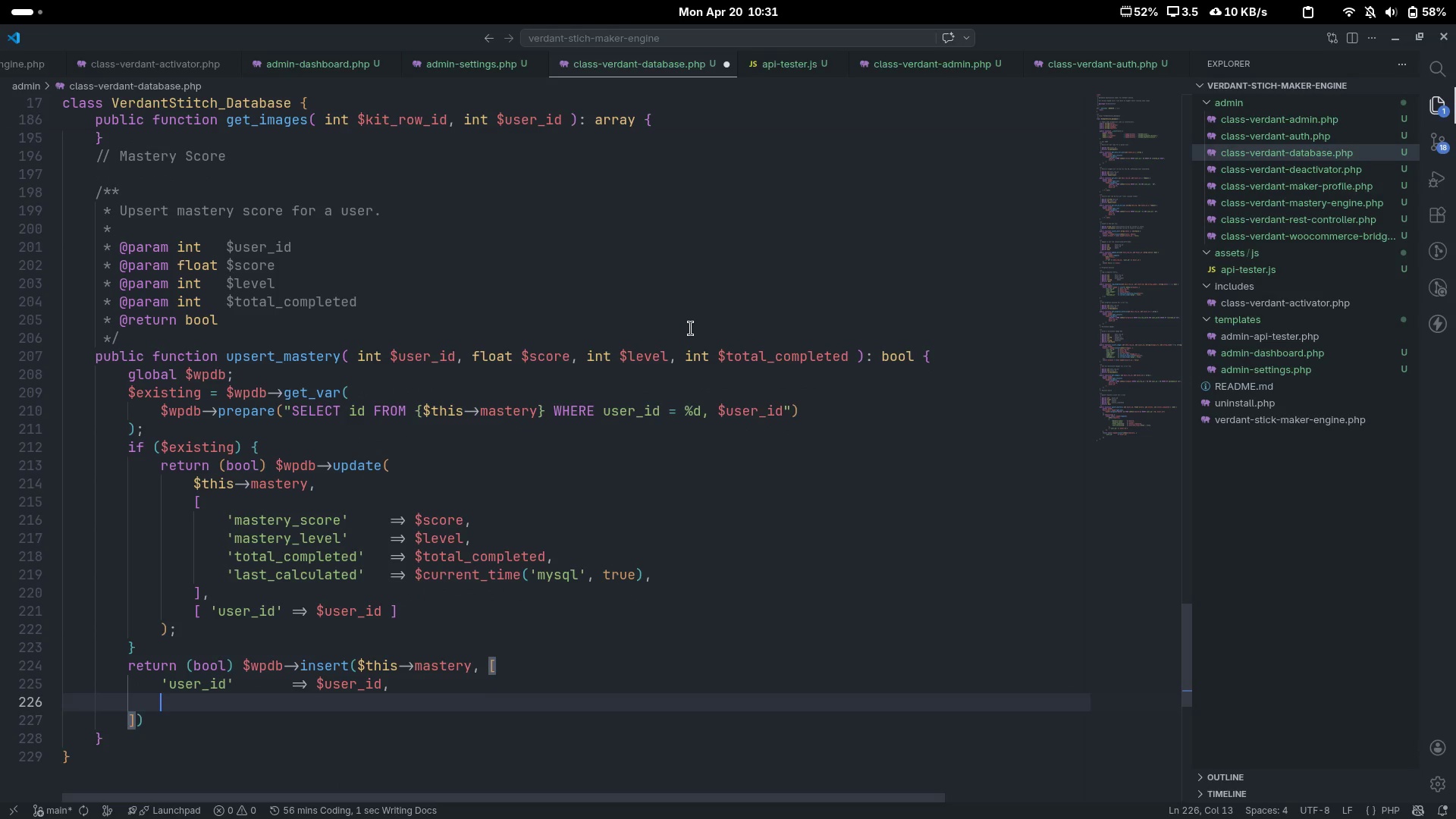 
type('mastery_score)
 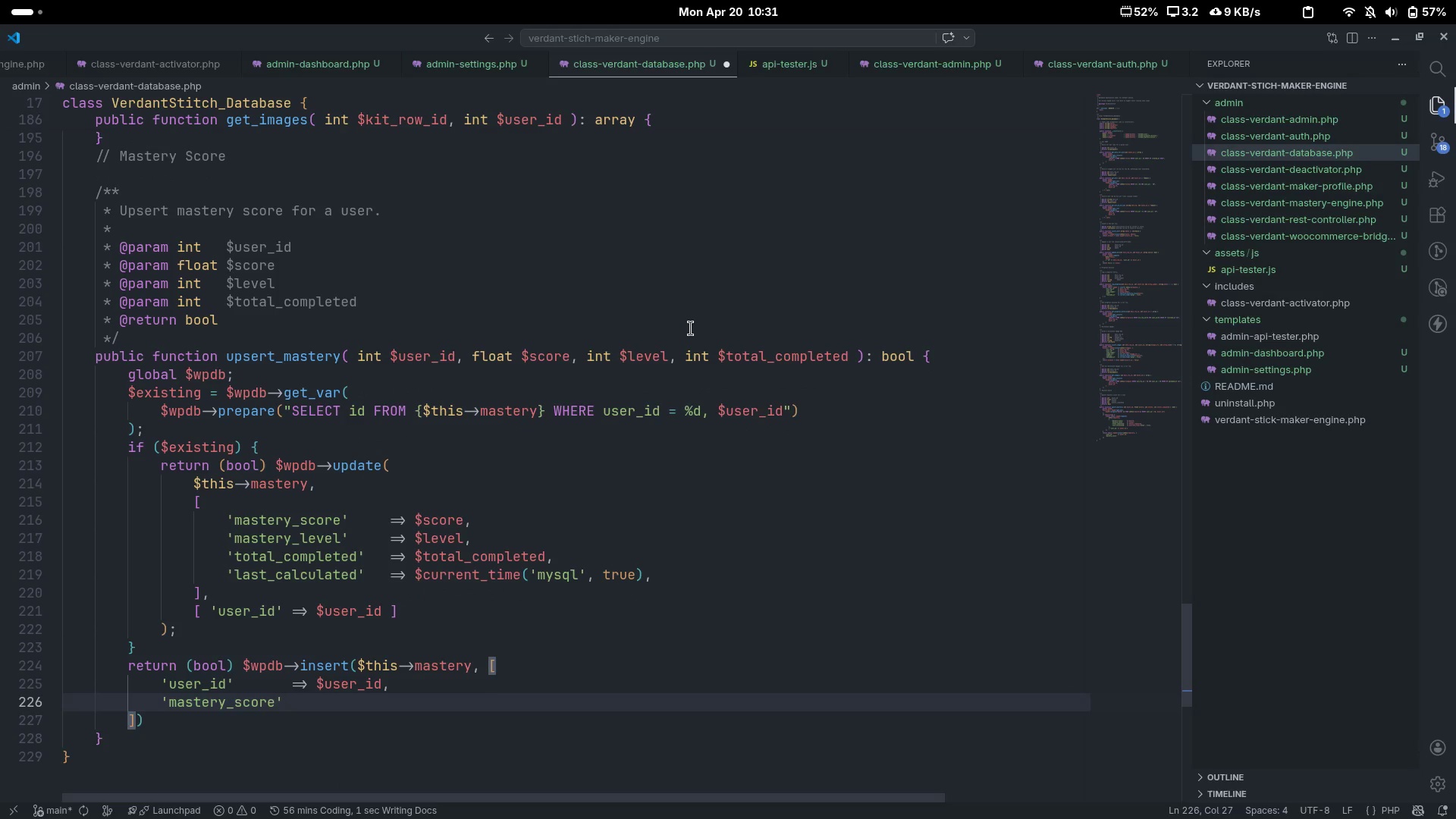 
key(ArrowRight)
 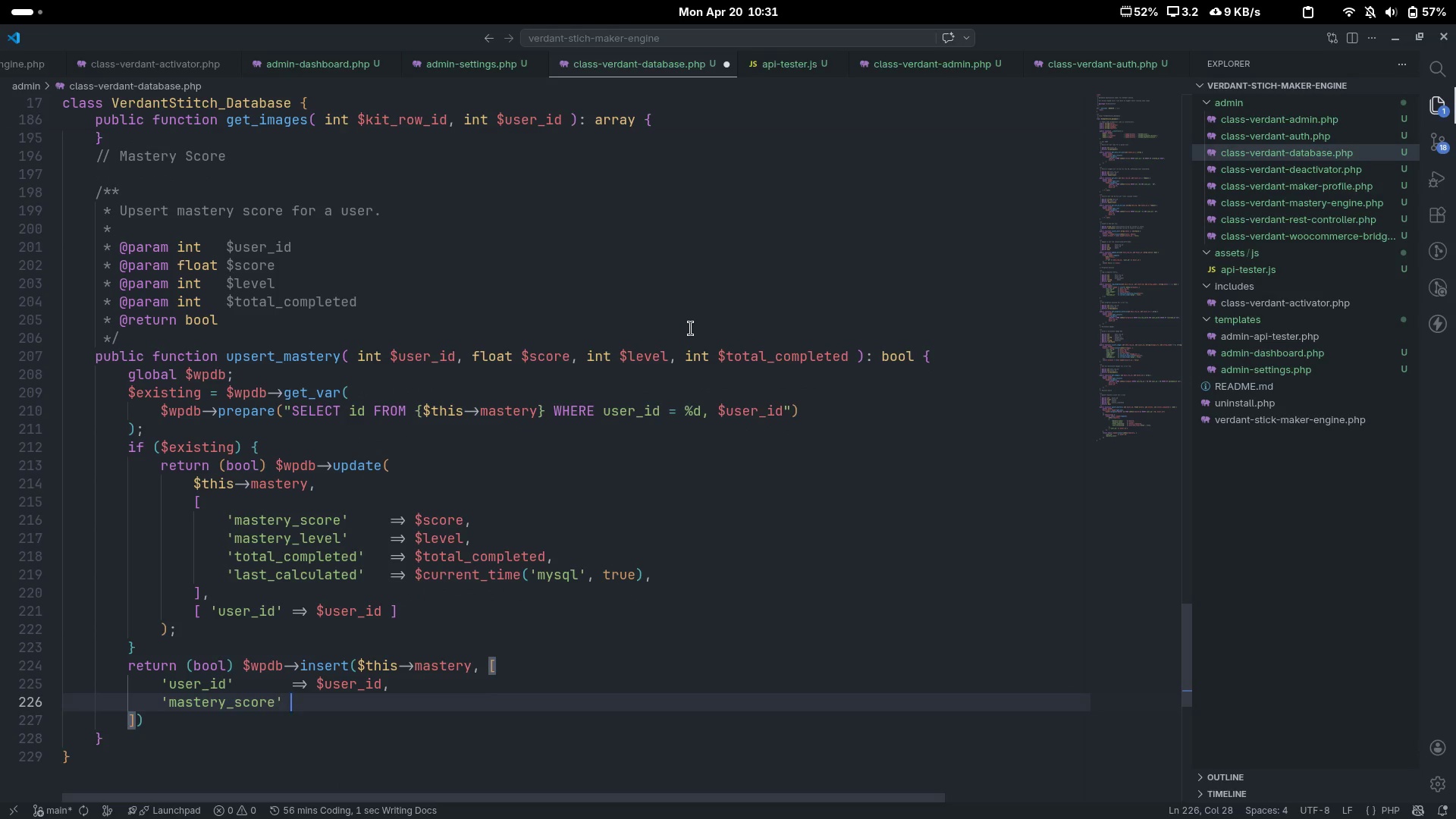 
key(Tab)
type(=> $score,)
 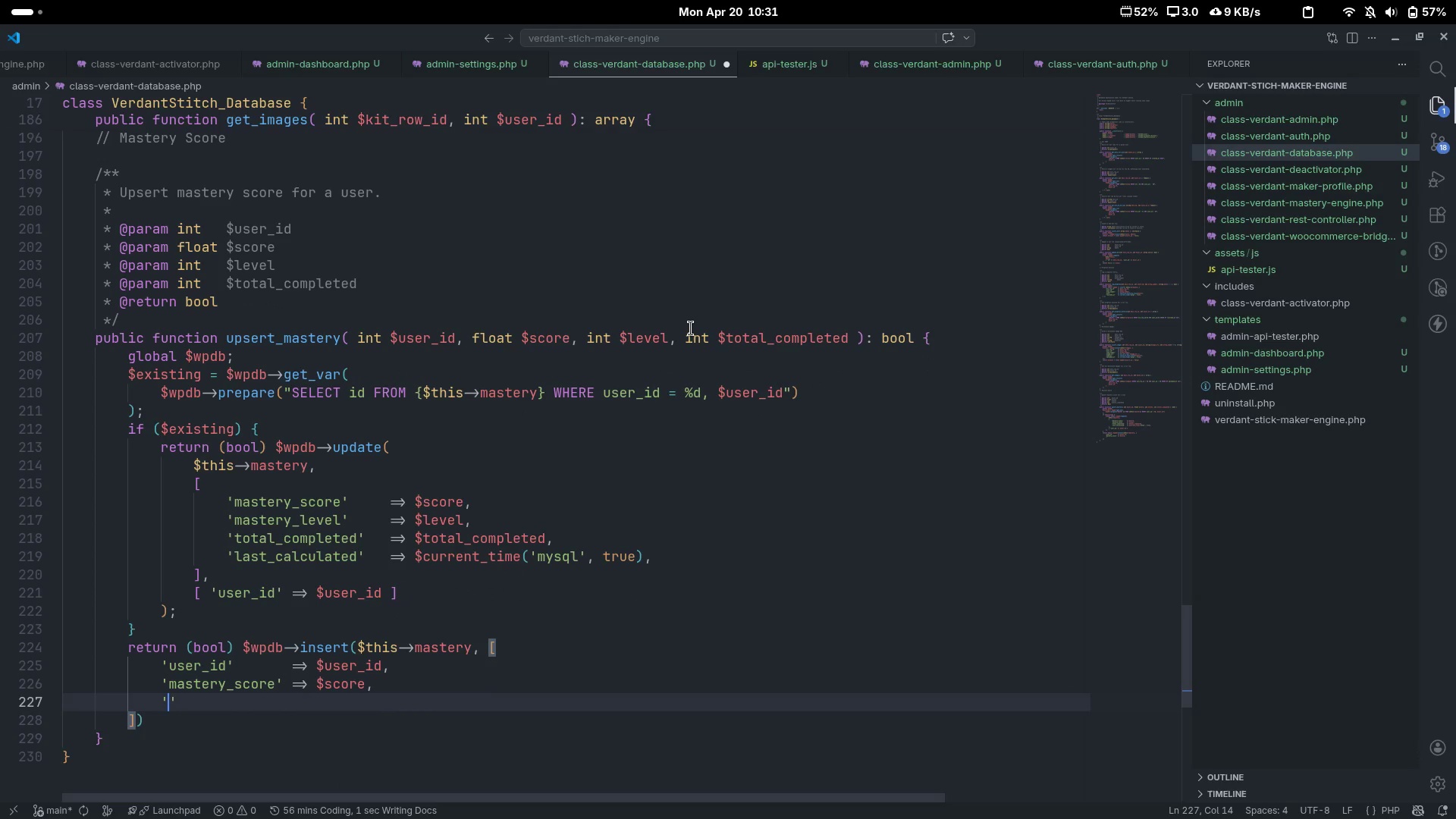 
 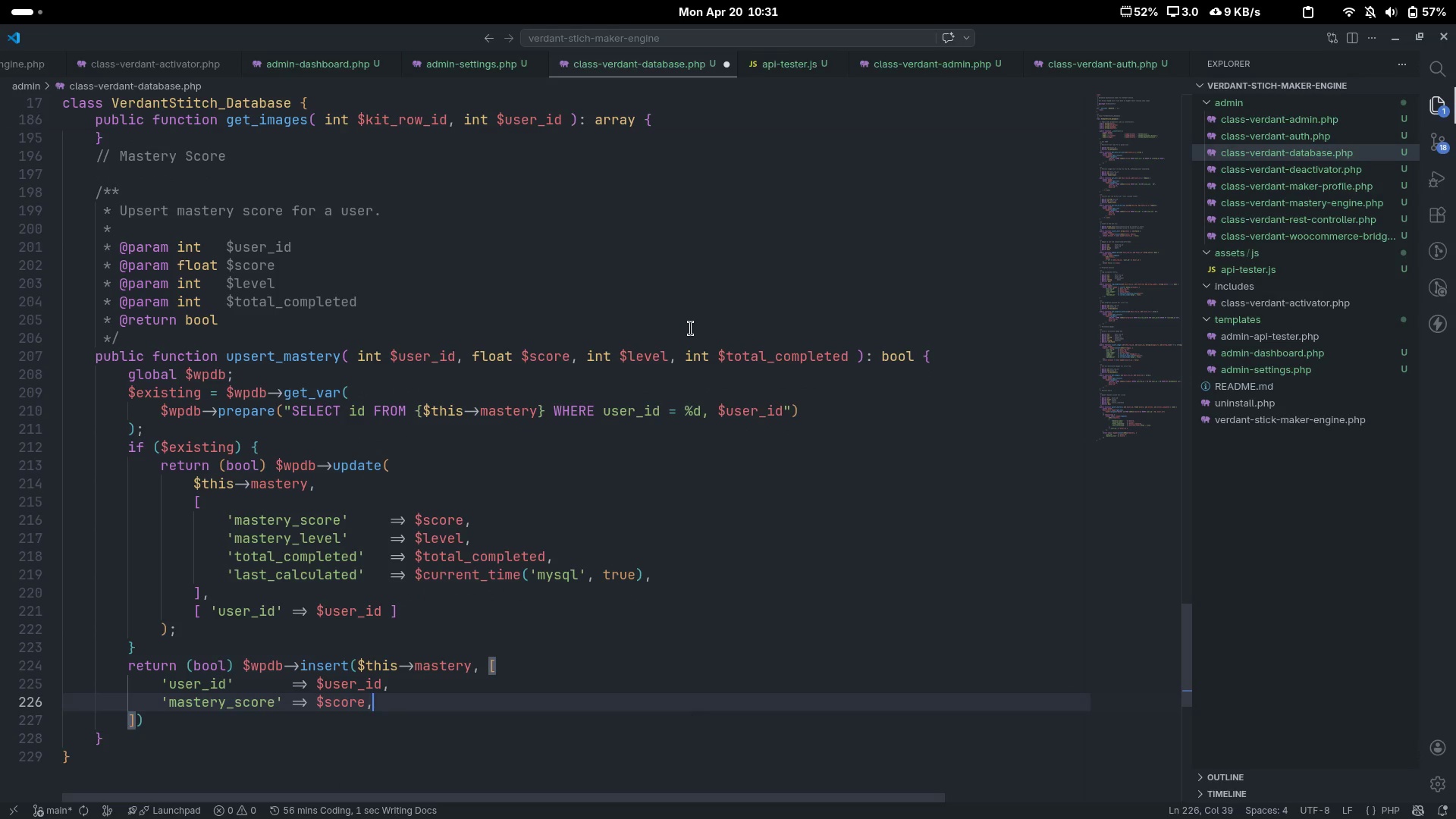 
key(Enter)
 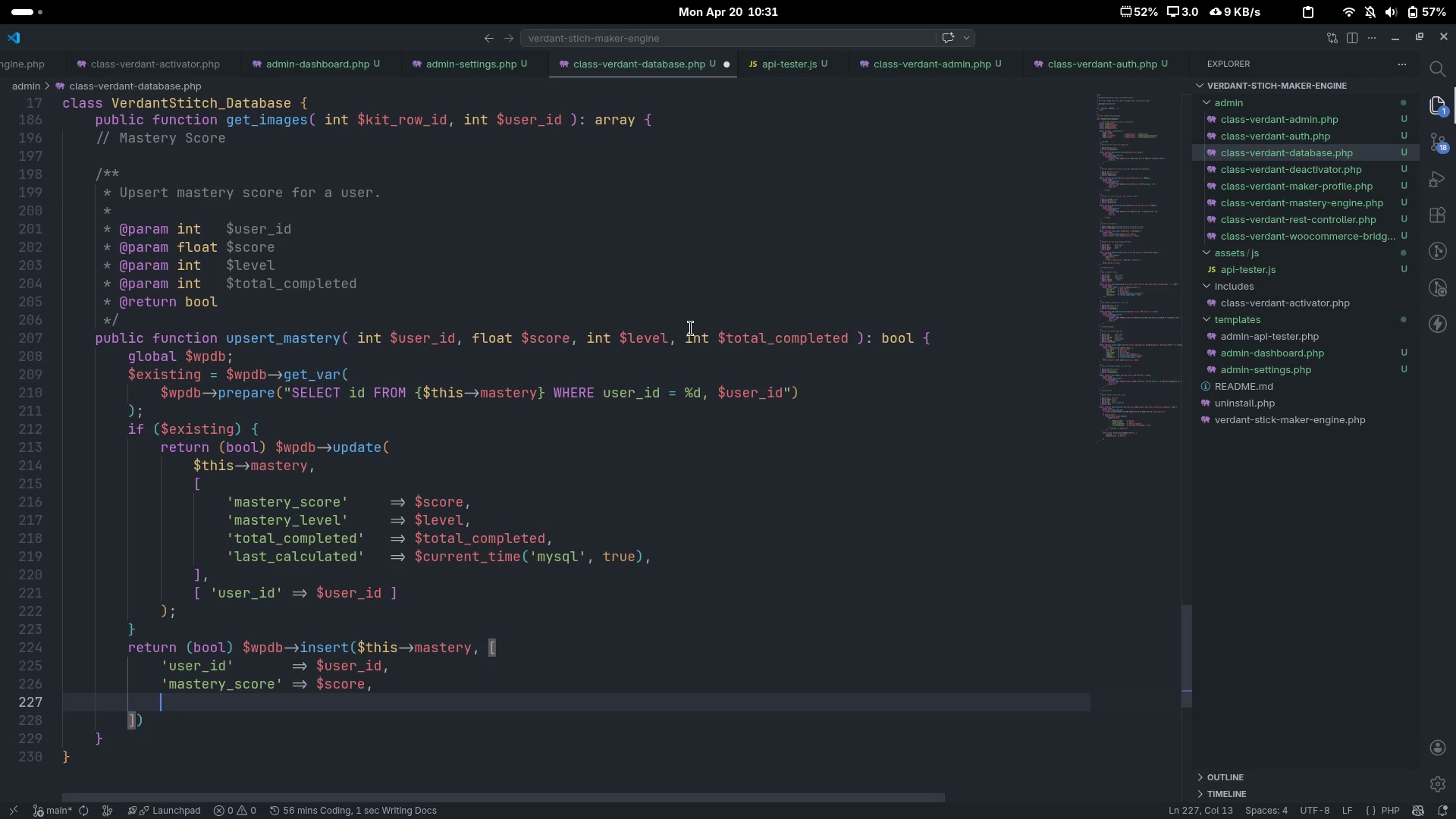 
type('mastery_level)
 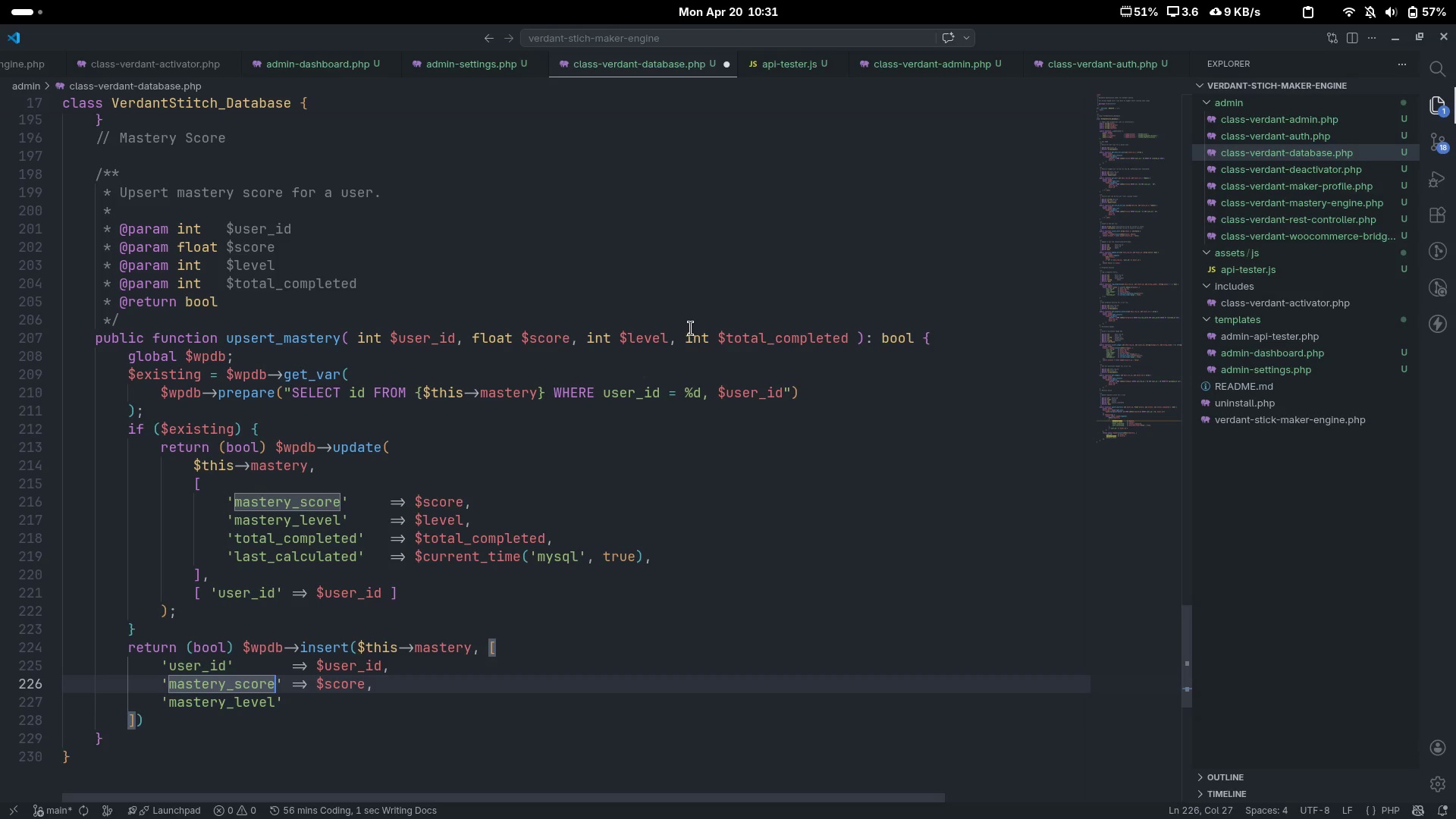 
 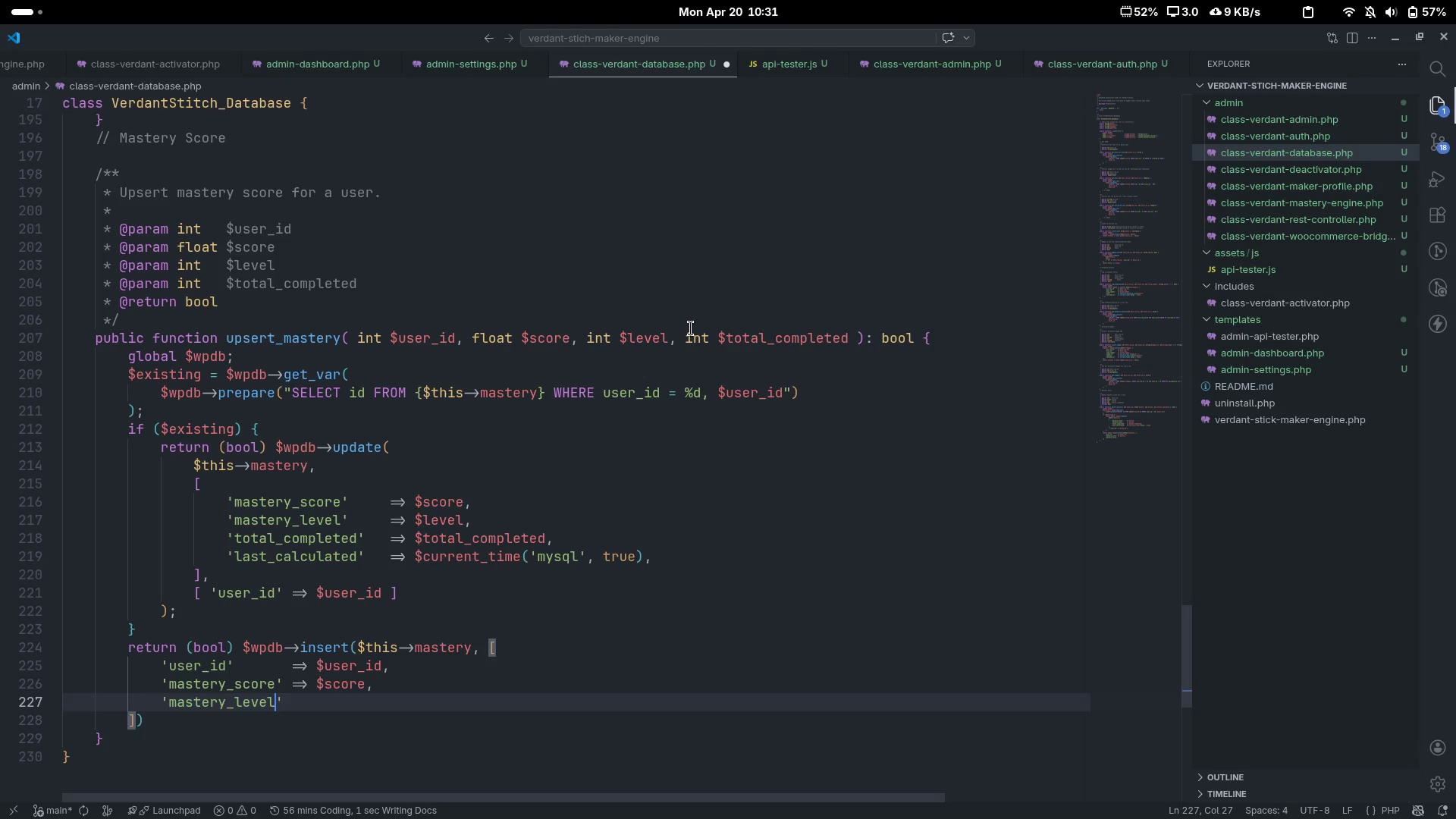 
key(ArrowUp)
 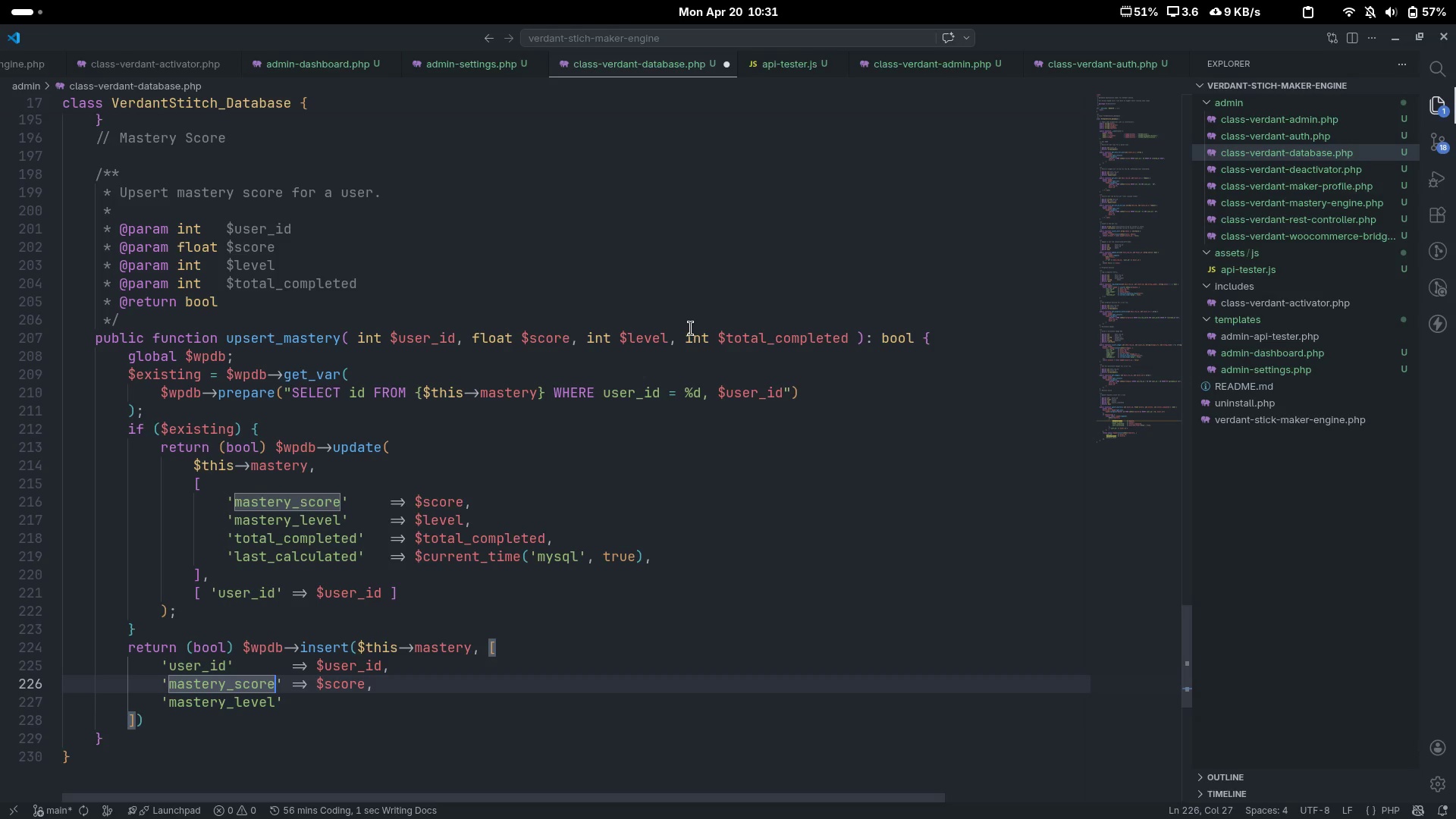 
key(Control+ControlLeft)
 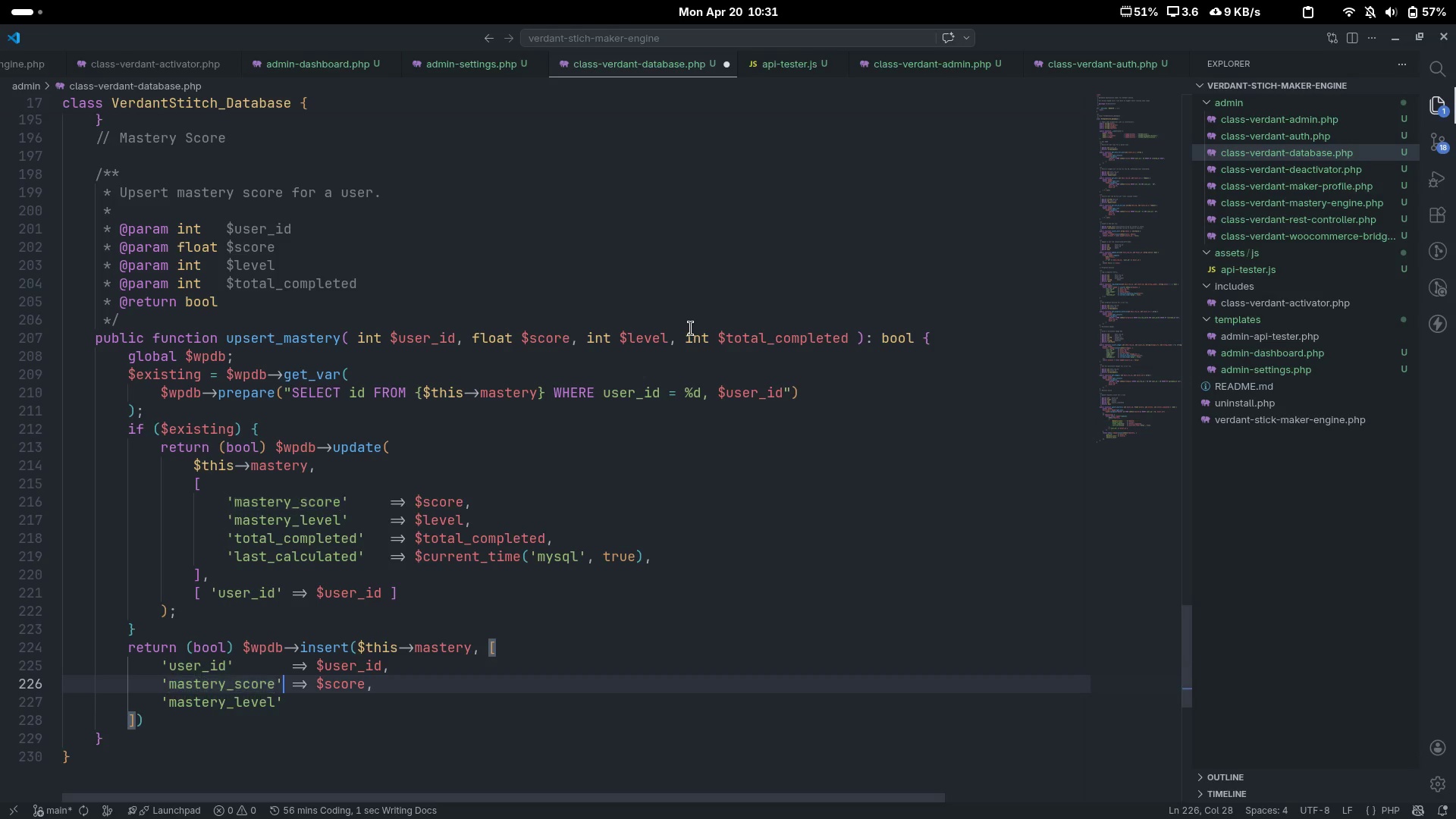 
key(Control+ArrowRight)
 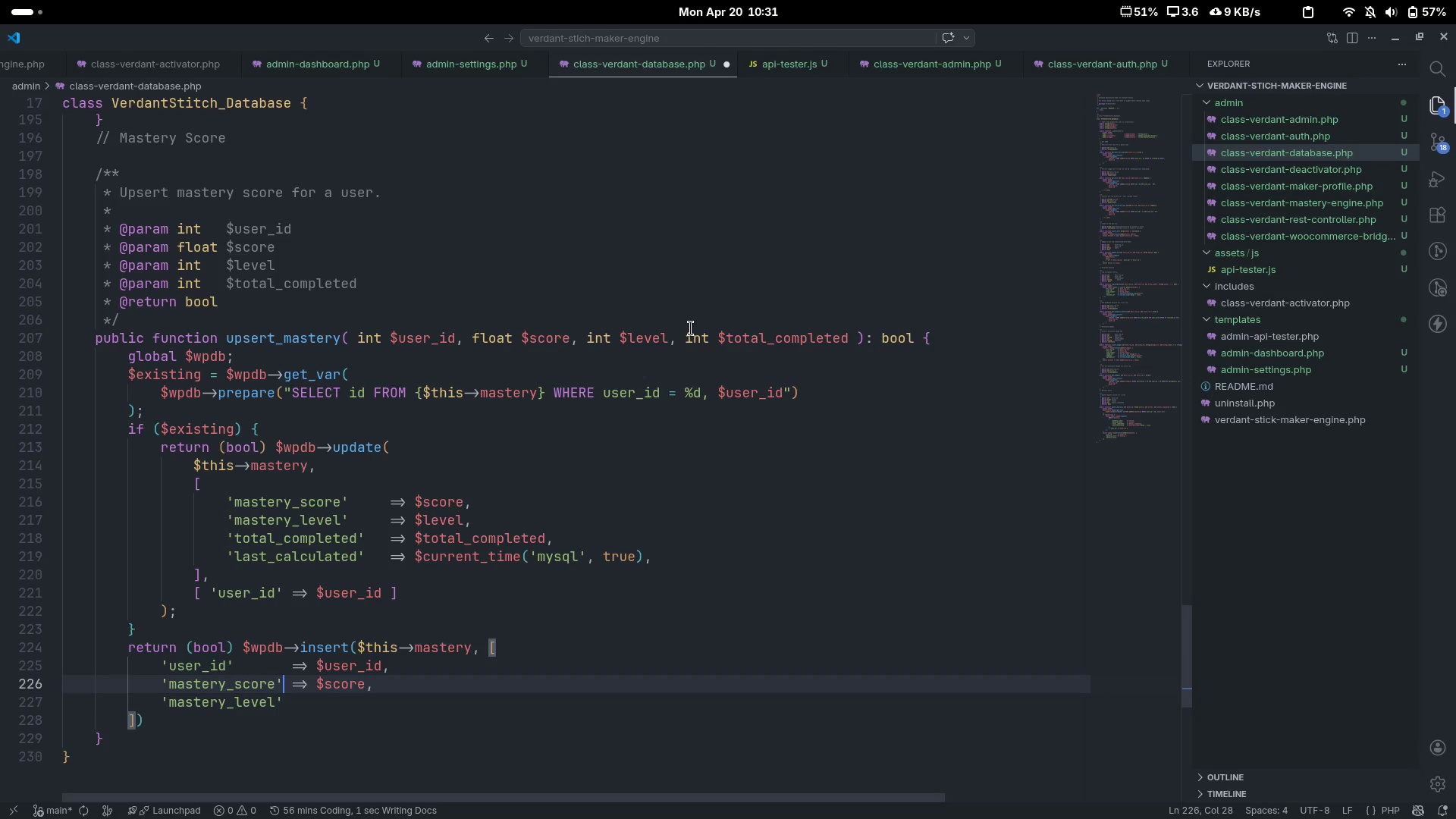 
key(ArrowRight)
 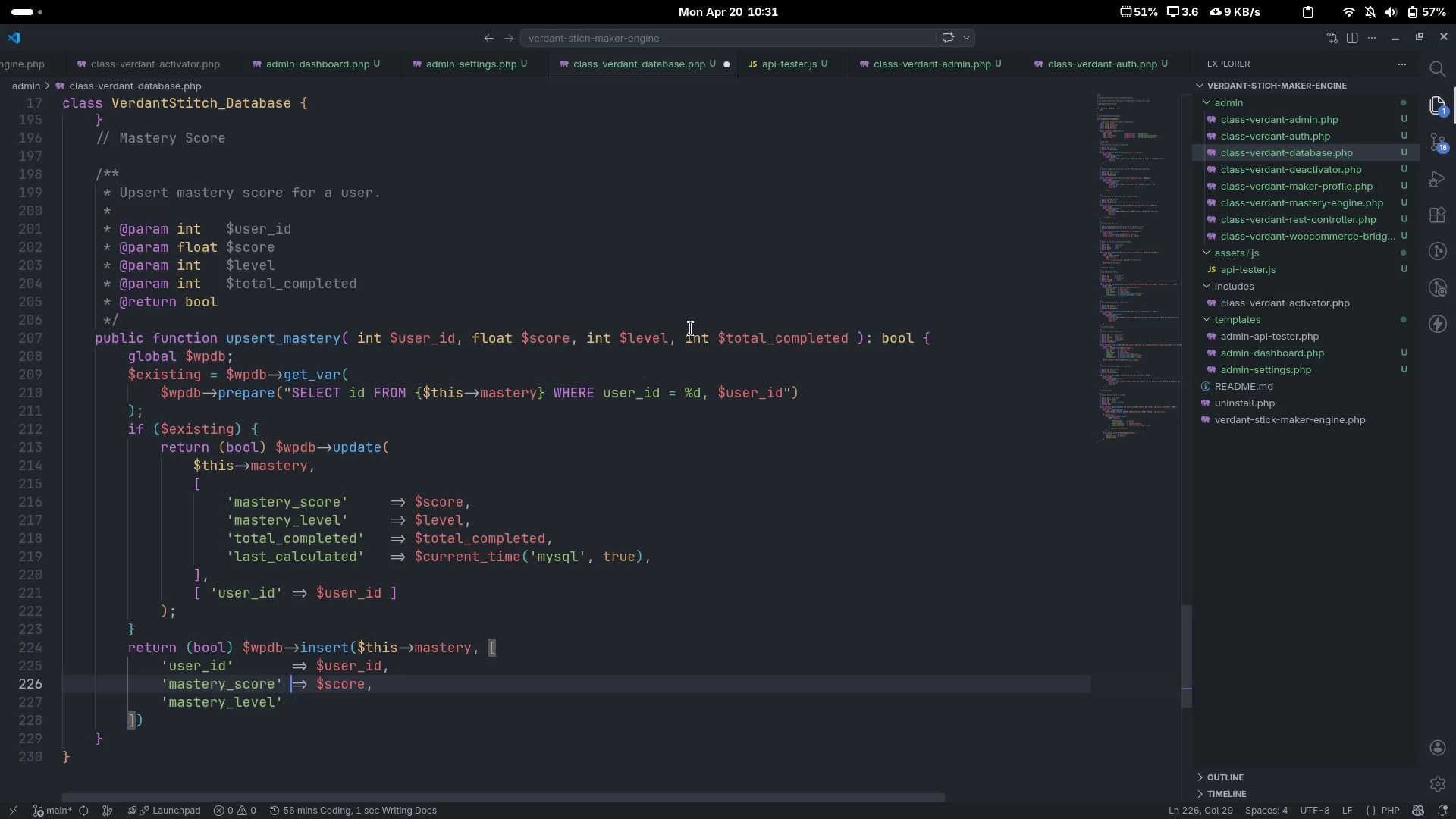 
key(Tab)
 